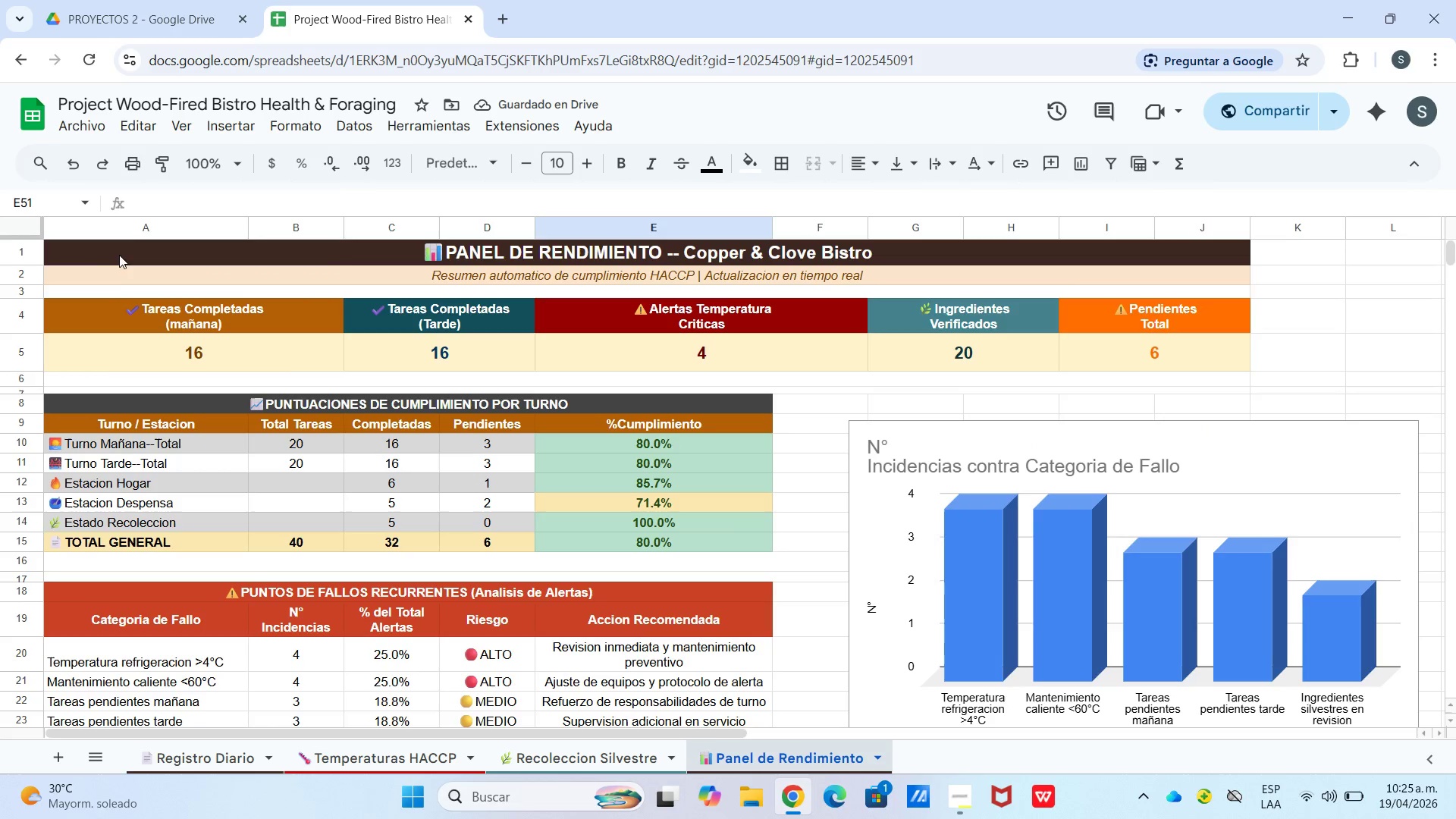 
left_click_drag(start_coordinate=[120, 253], to_coordinate=[1090, 267])
 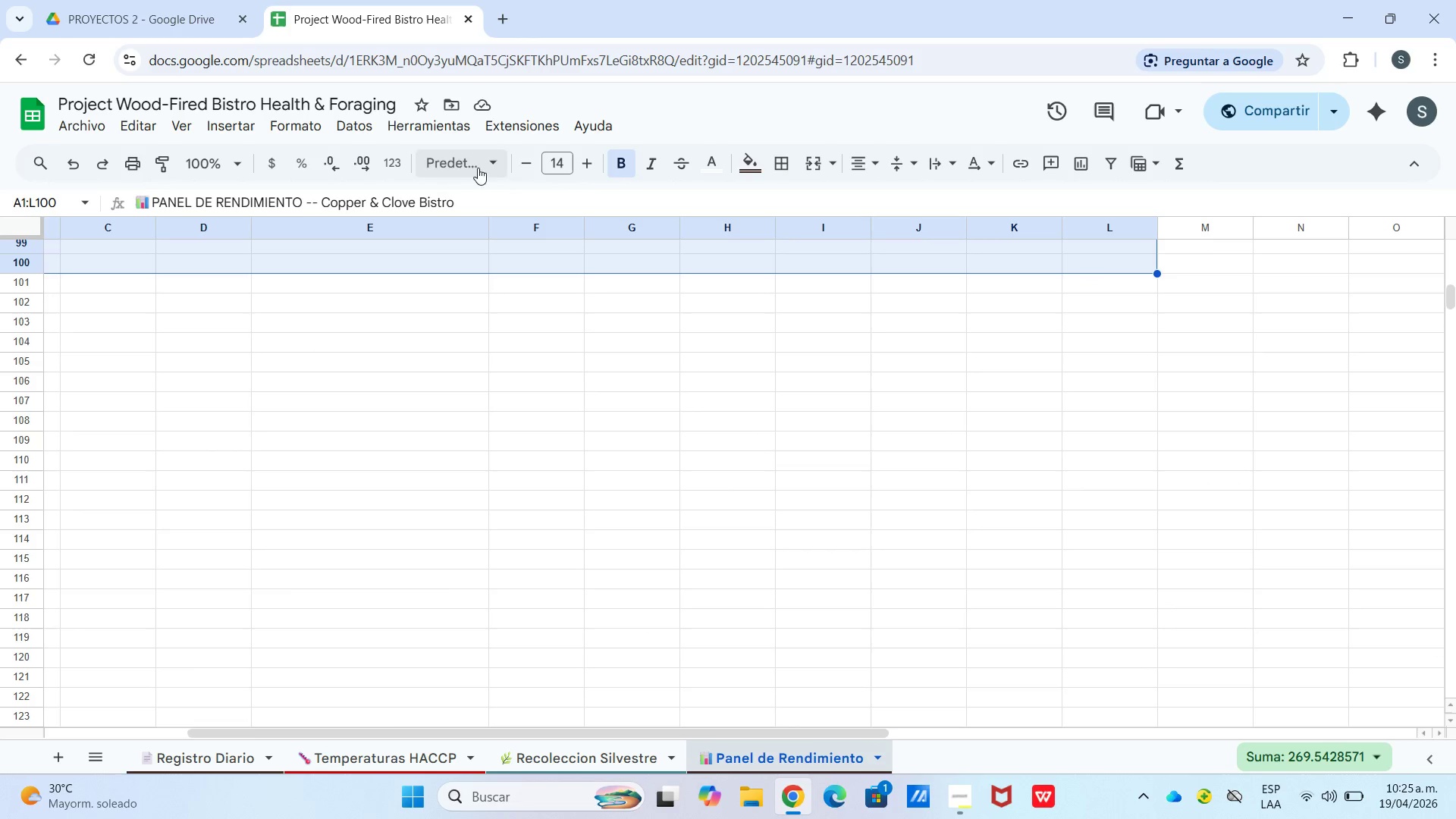 
scroll: coordinate [1151, 563], scroll_direction: down, amount: 21.0
 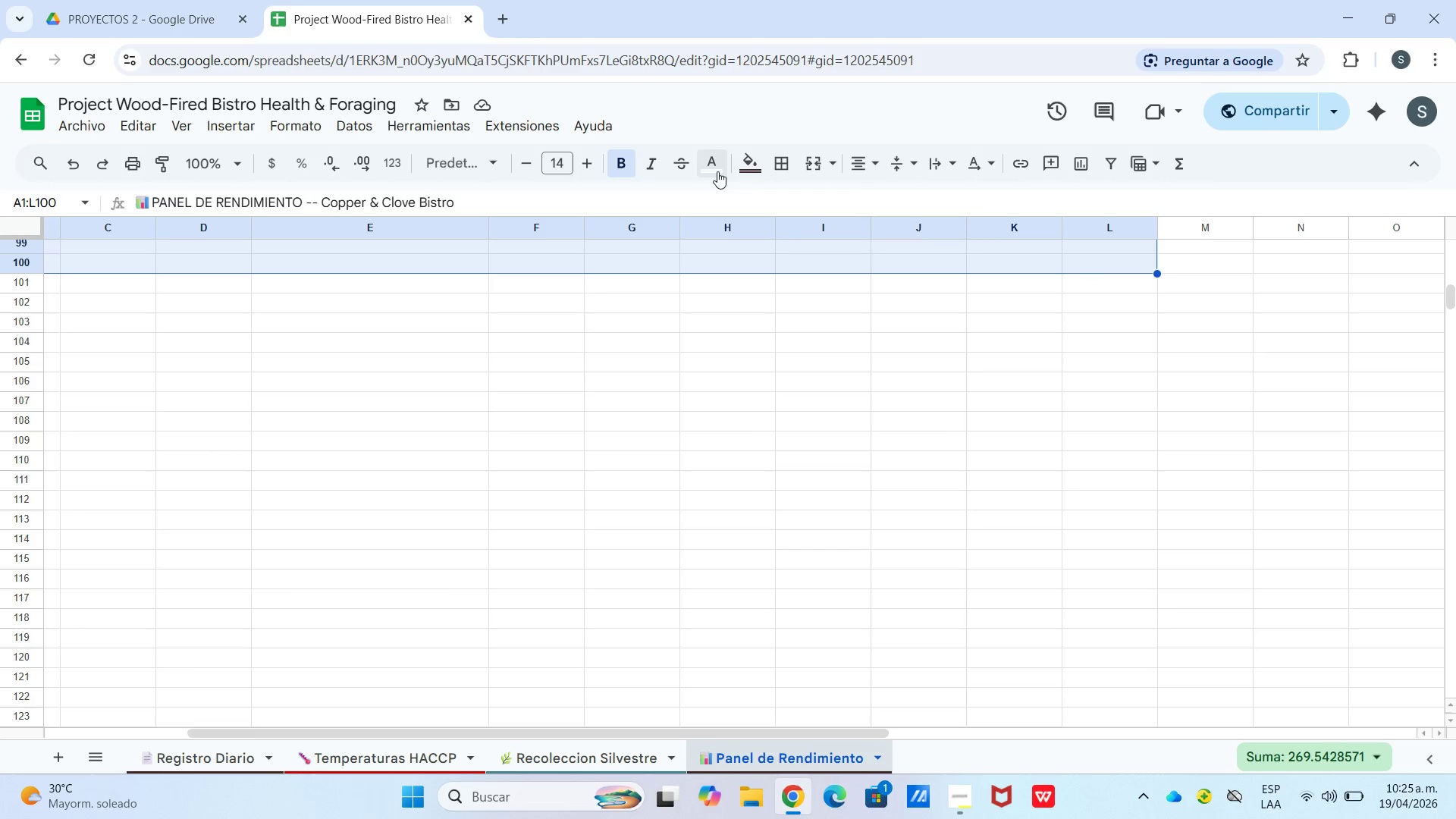 
scroll: coordinate [965, 284], scroll_direction: up, amount: 29.0
 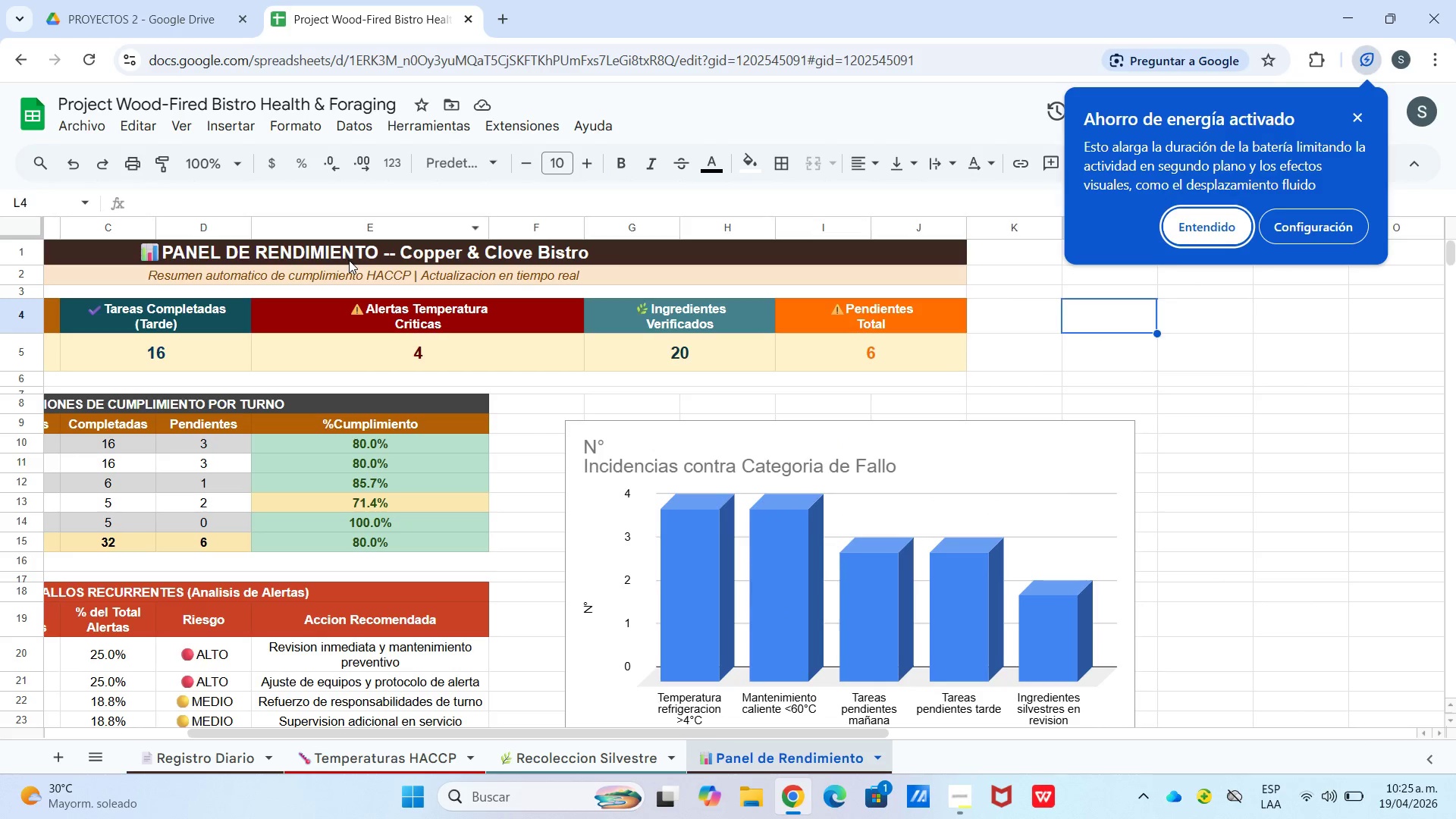 
left_click_drag(start_coordinate=[349, 260], to_coordinate=[1188, 326])
 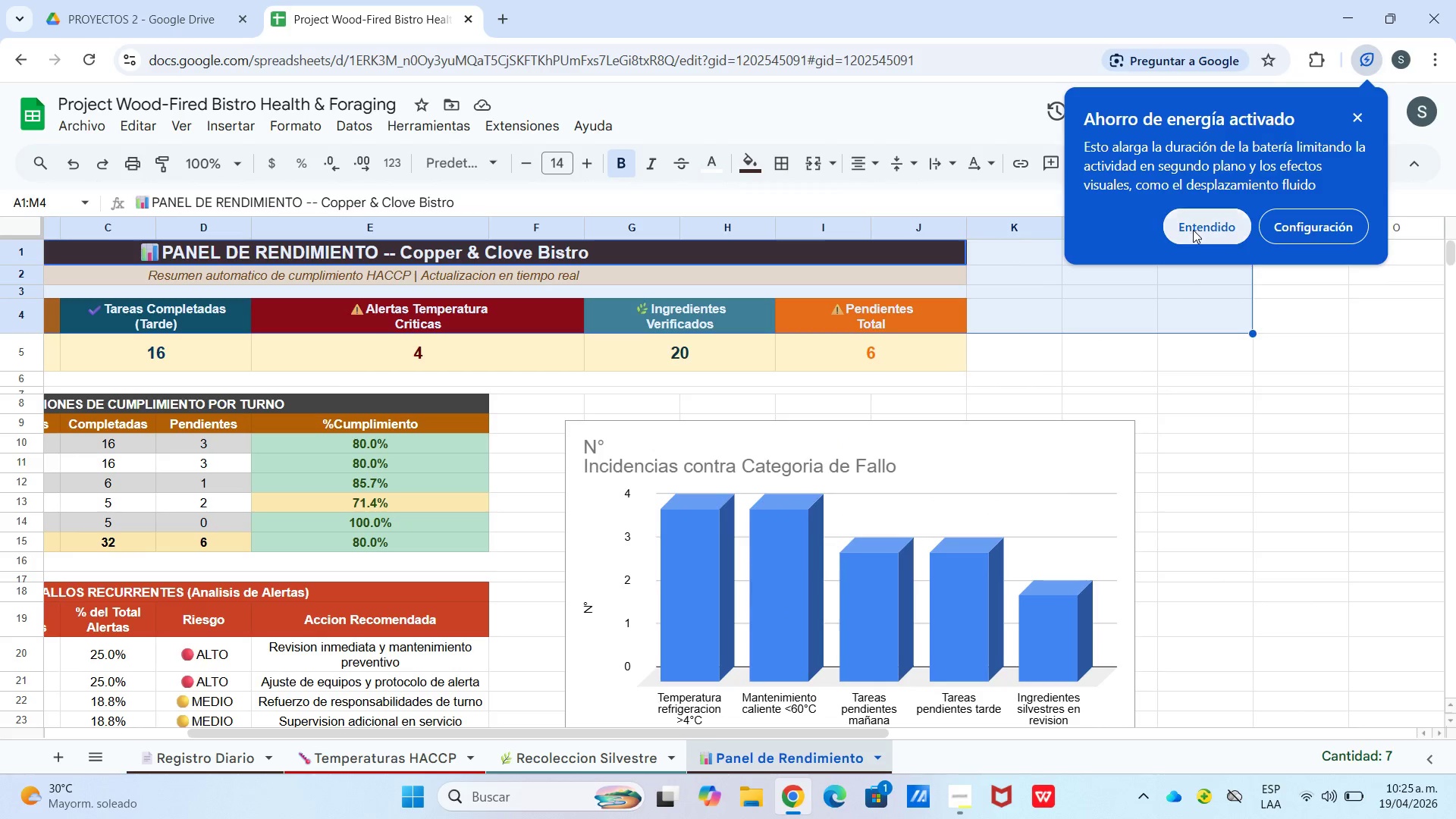 
left_click([1193, 230])
 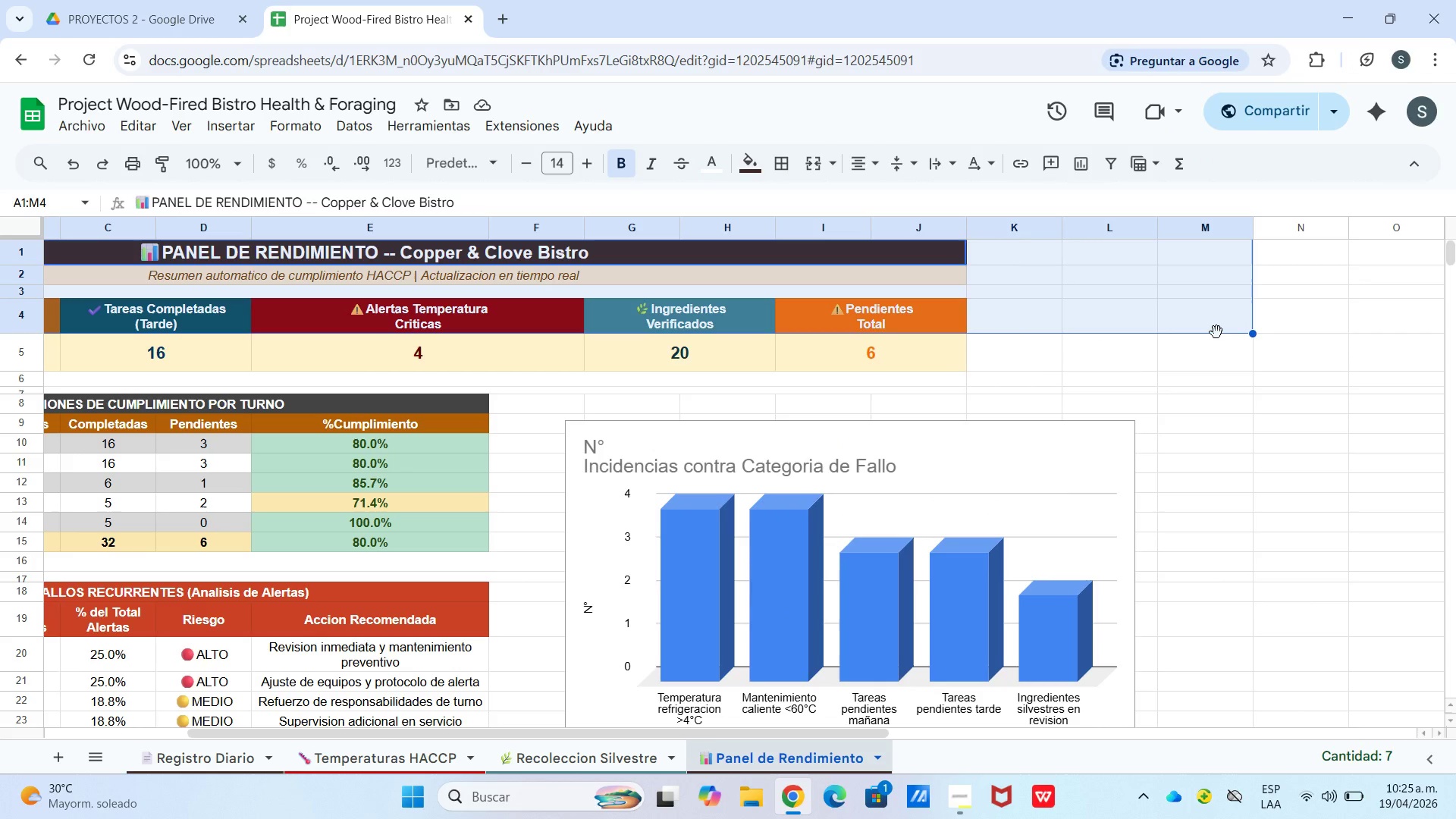 
wait(6.39)
 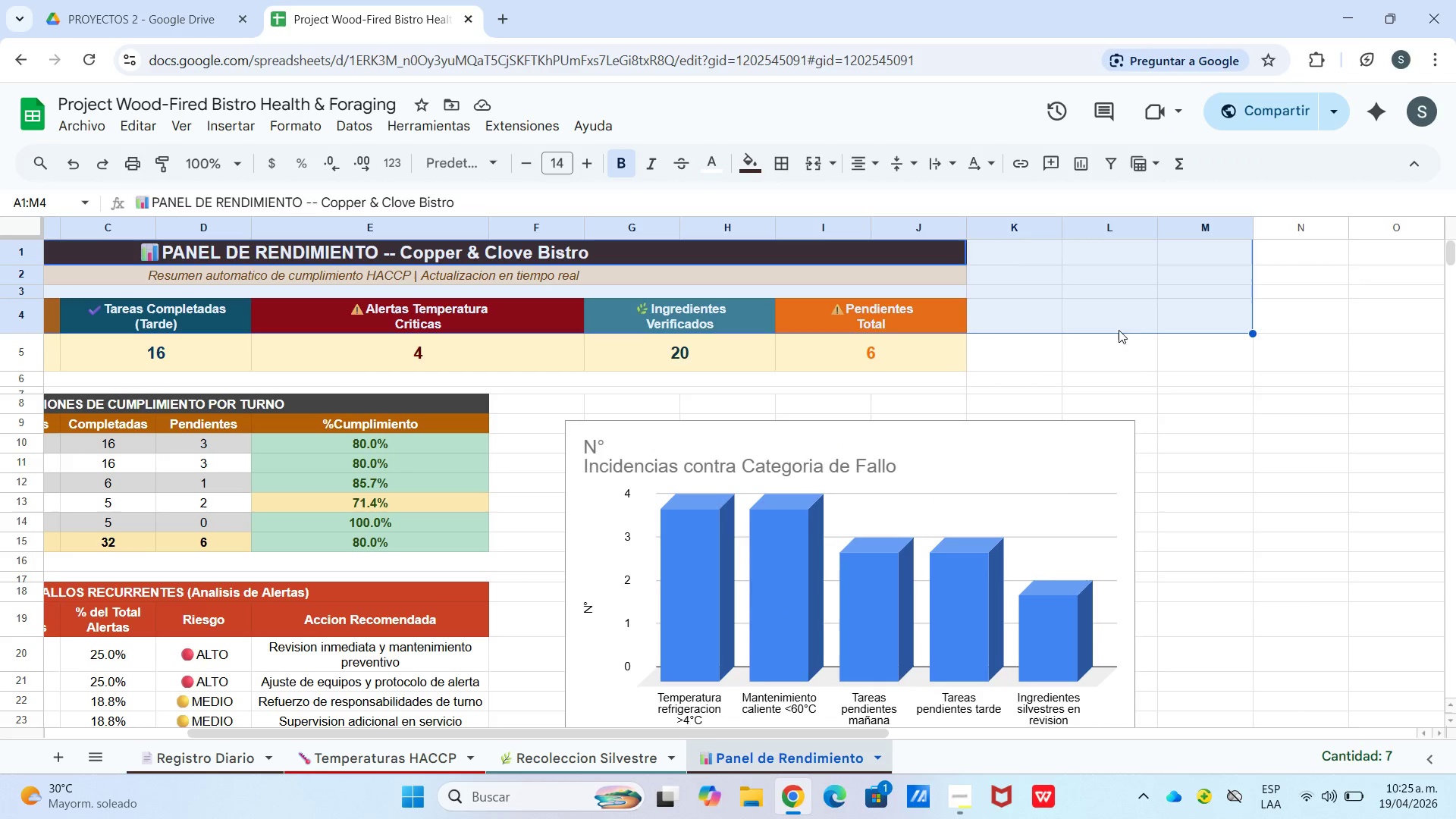 
left_click_drag(start_coordinate=[77, 253], to_coordinate=[1239, 557])
 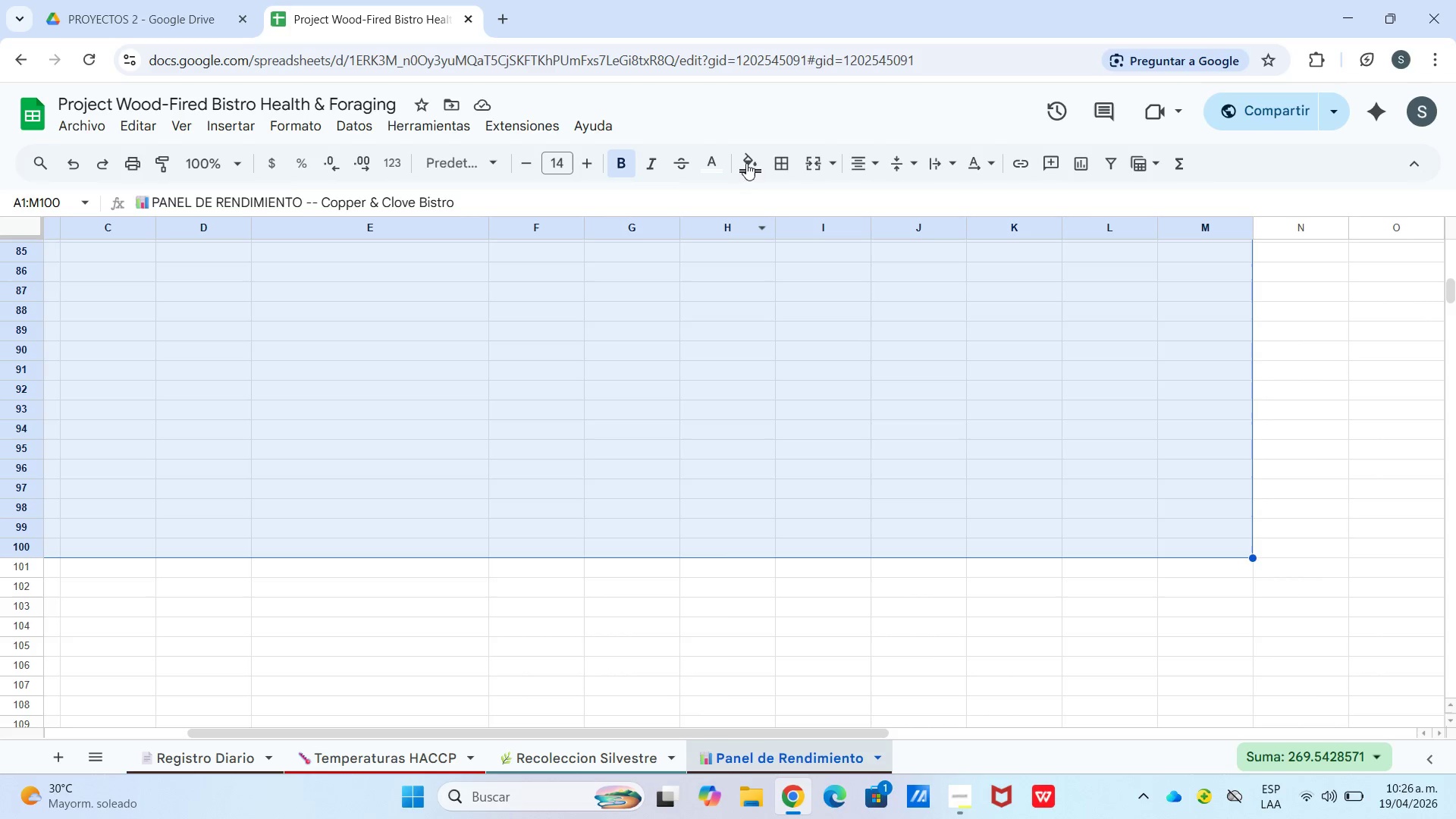 
scroll: coordinate [1222, 419], scroll_direction: down, amount: 19.0
 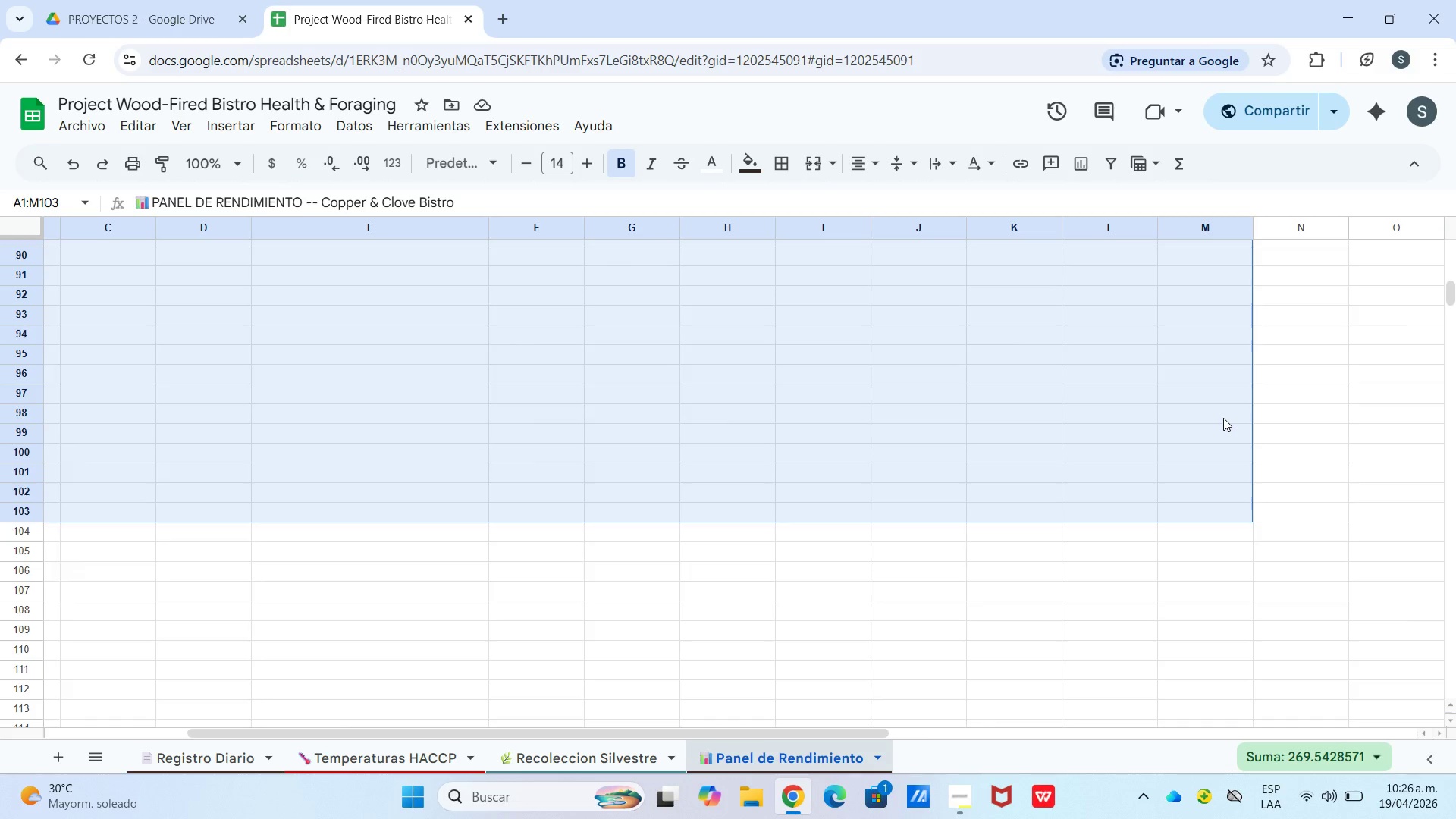 
scroll: coordinate [1223, 418], scroll_direction: up, amount: 1.0
 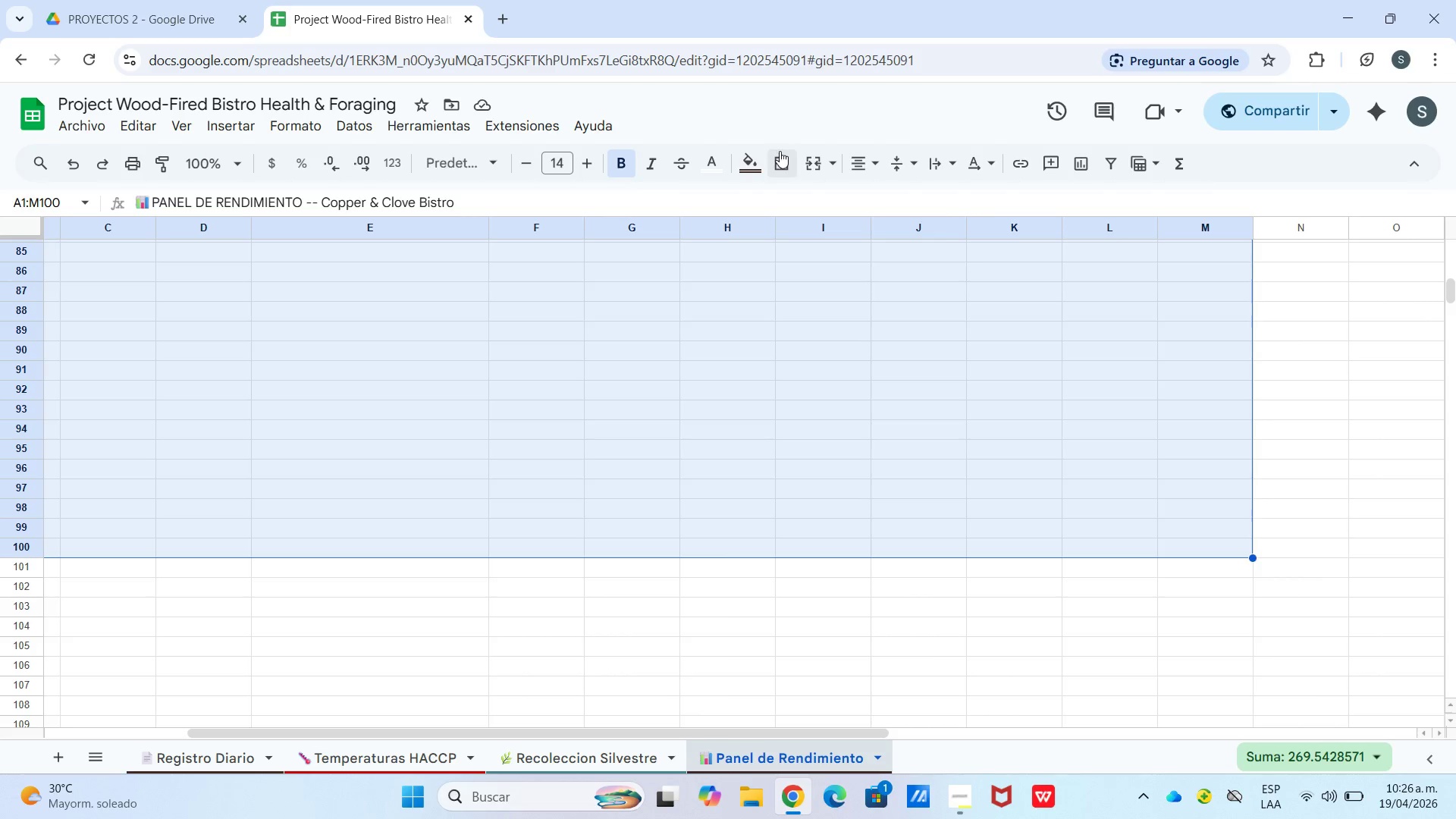 
left_click([961, 202])
 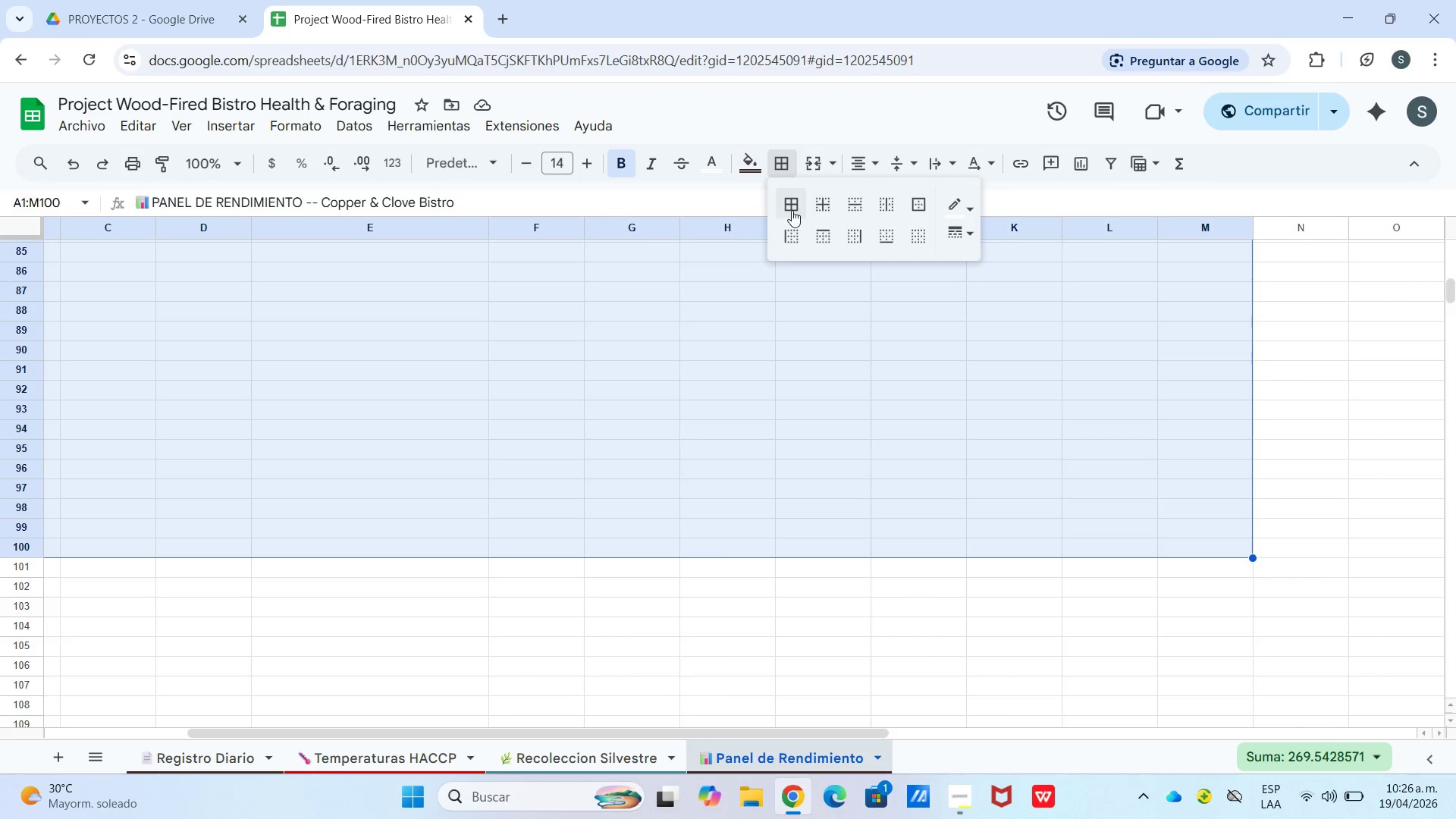 
left_click([814, 206])
 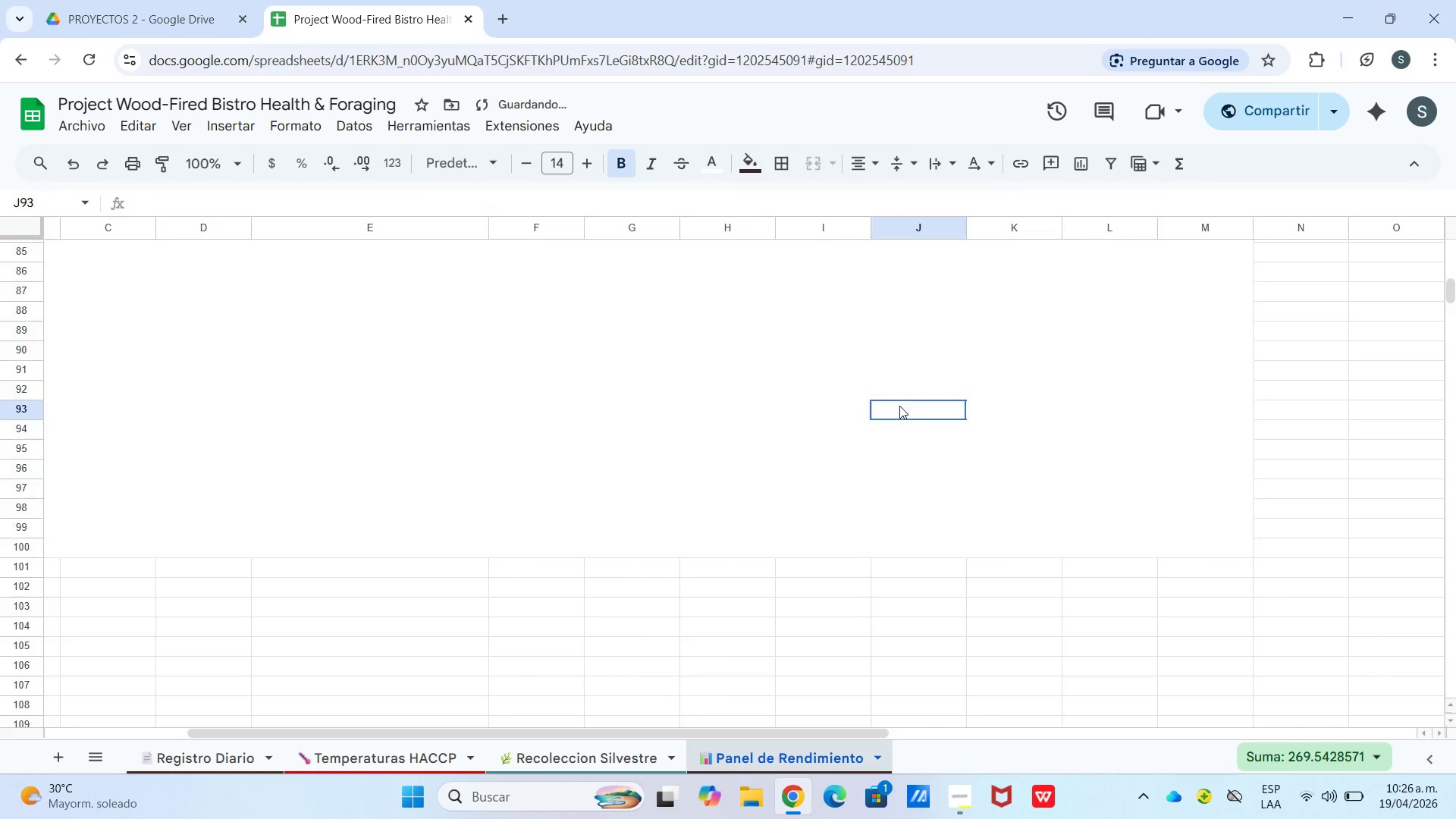 
left_click([899, 406])
 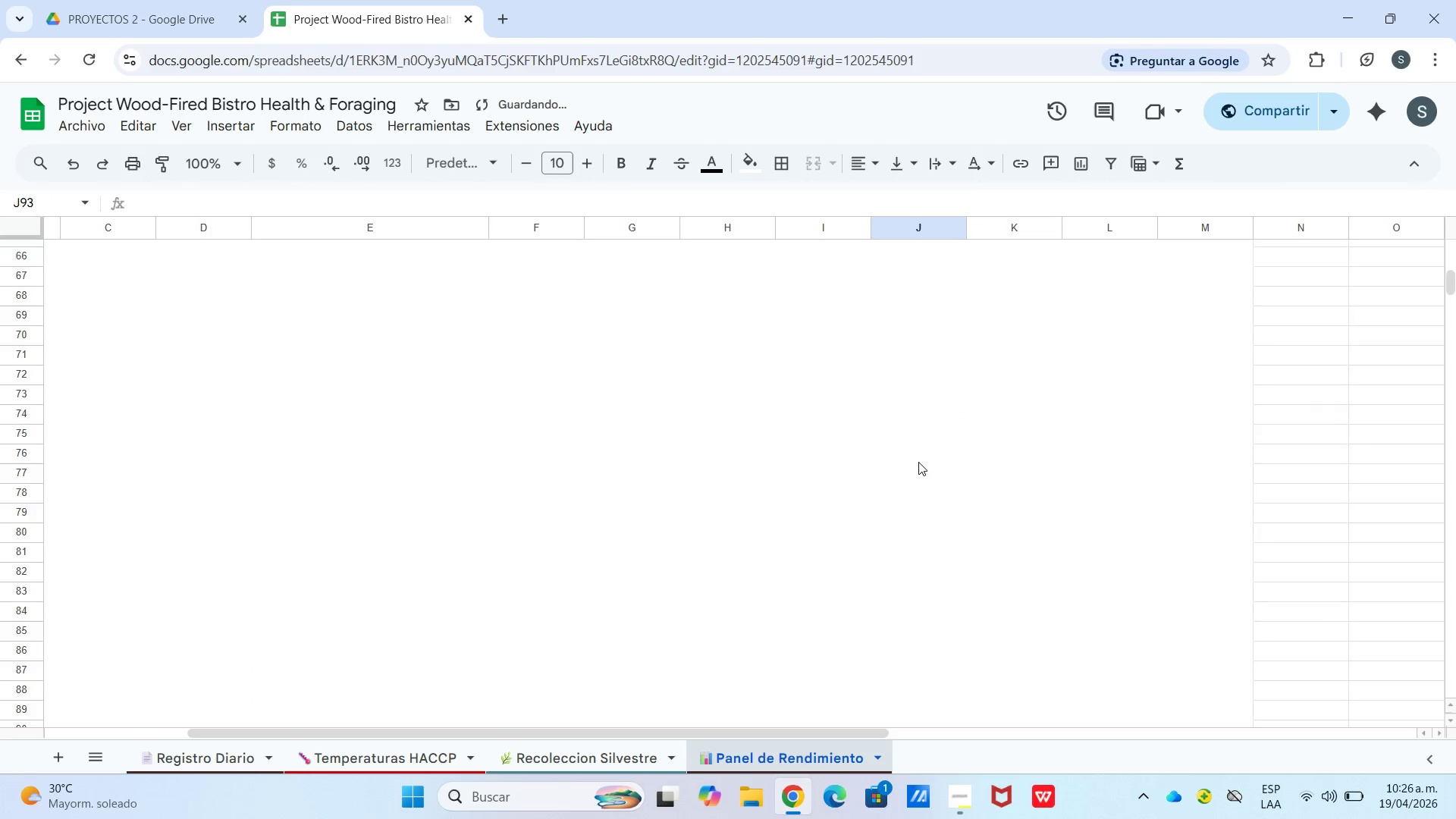 
scroll: coordinate [757, 426], scroll_direction: up, amount: 23.0
 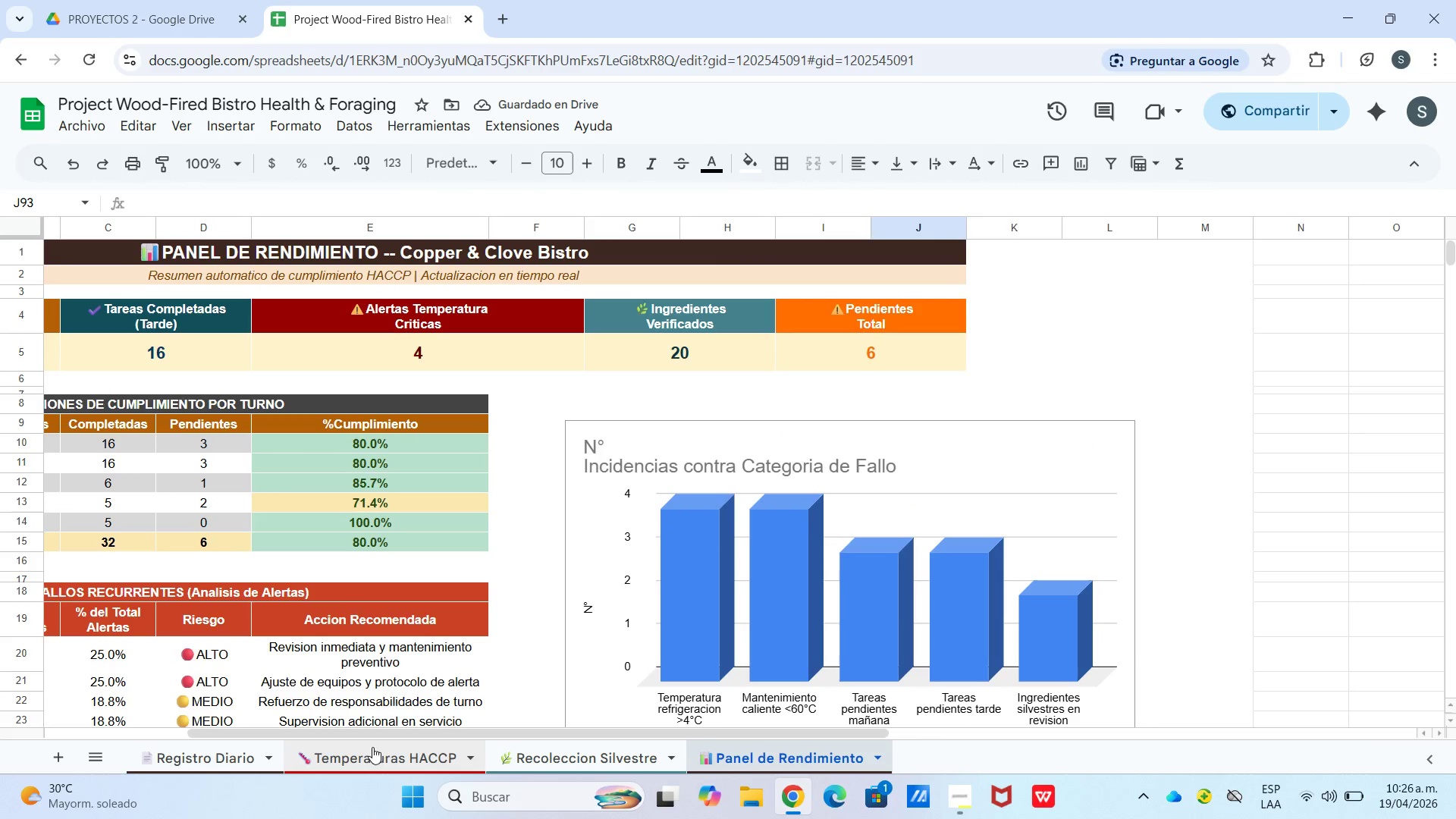 
left_click_drag(start_coordinate=[369, 730], to_coordinate=[227, 733])
 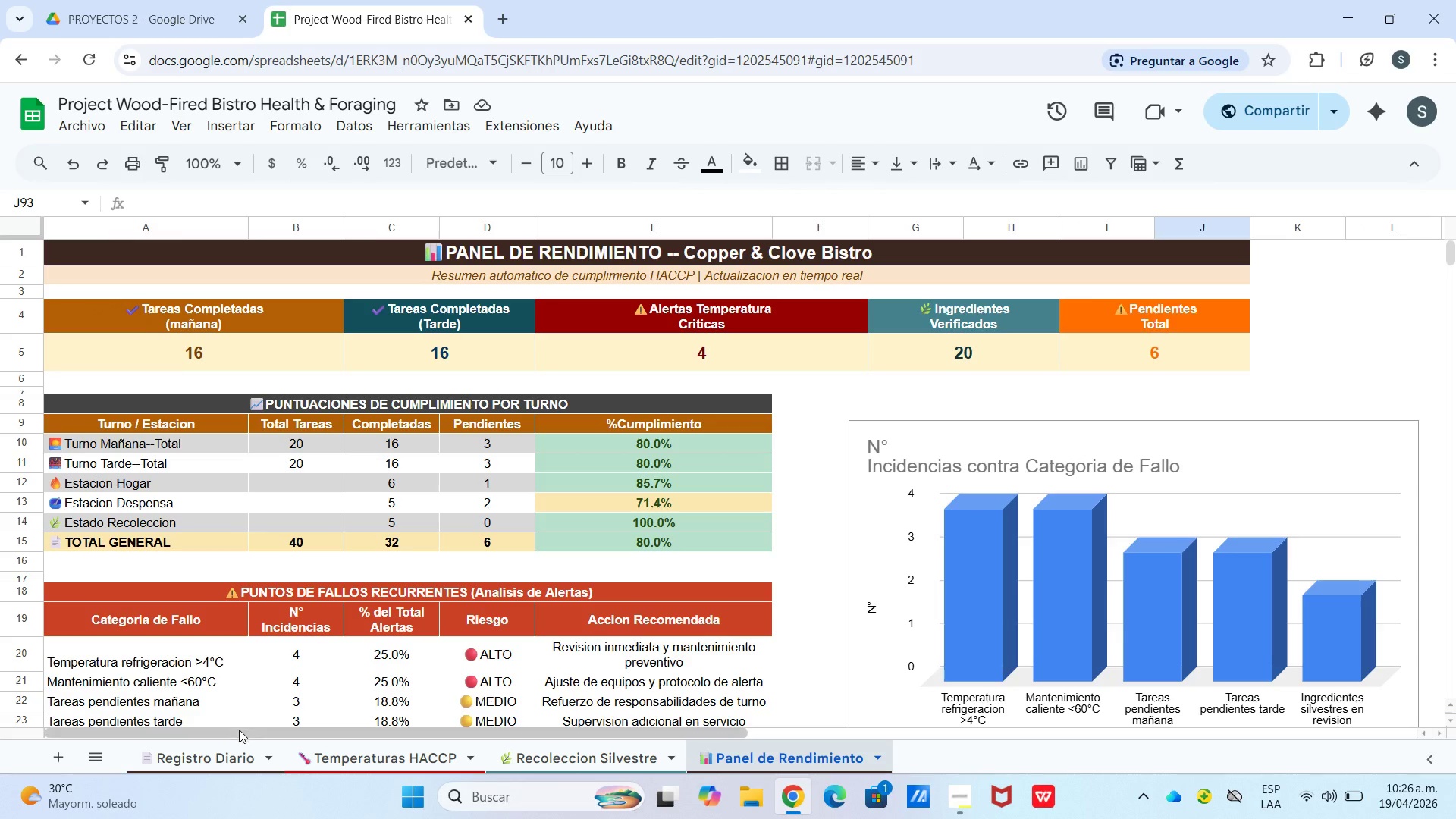 
left_click_drag(start_coordinate=[239, 730], to_coordinate=[142, 730])
 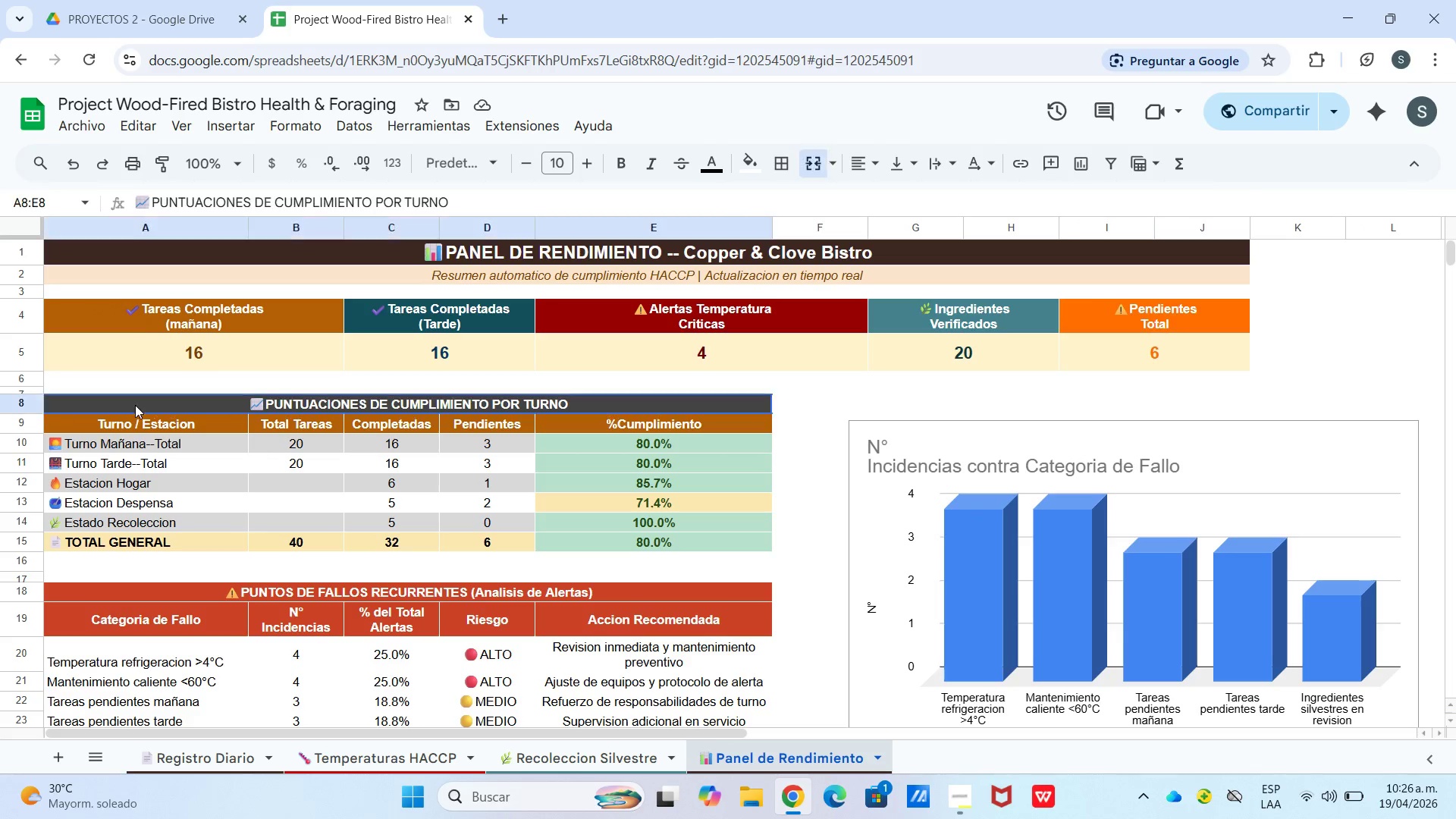 
left_click_drag(start_coordinate=[135, 404], to_coordinate=[539, 539])
 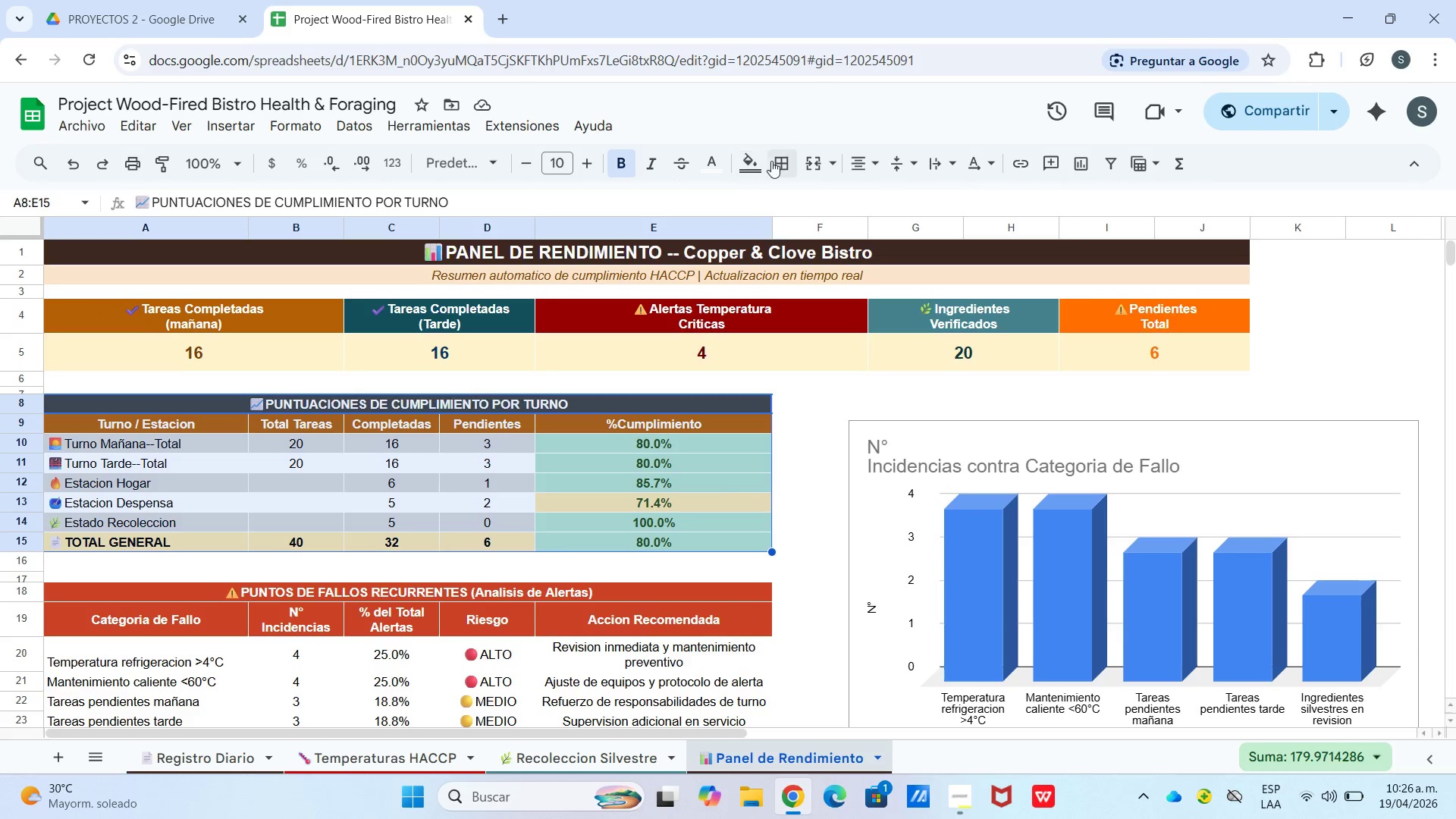 
left_click([789, 158])
 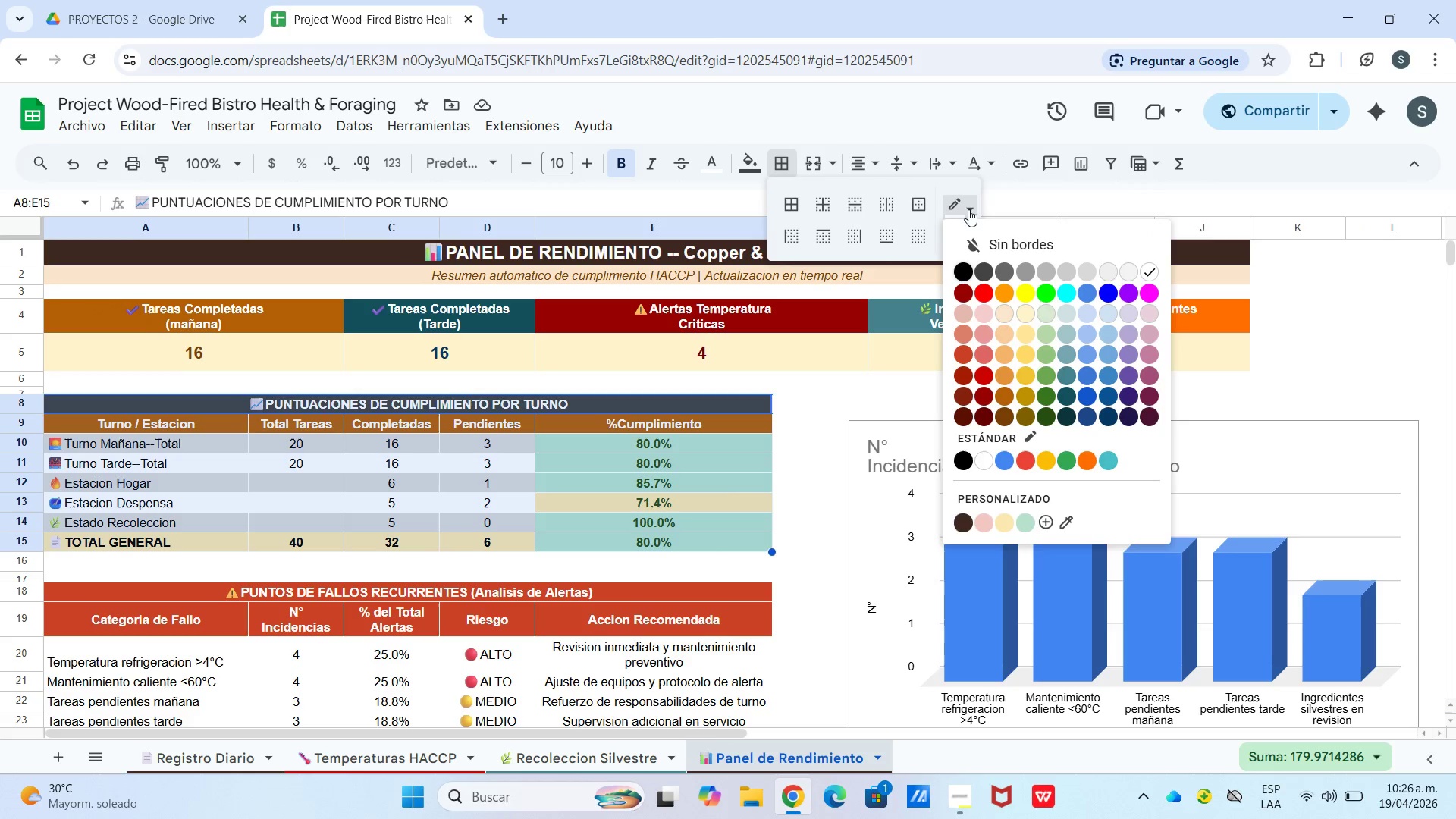 
left_click([968, 209])
 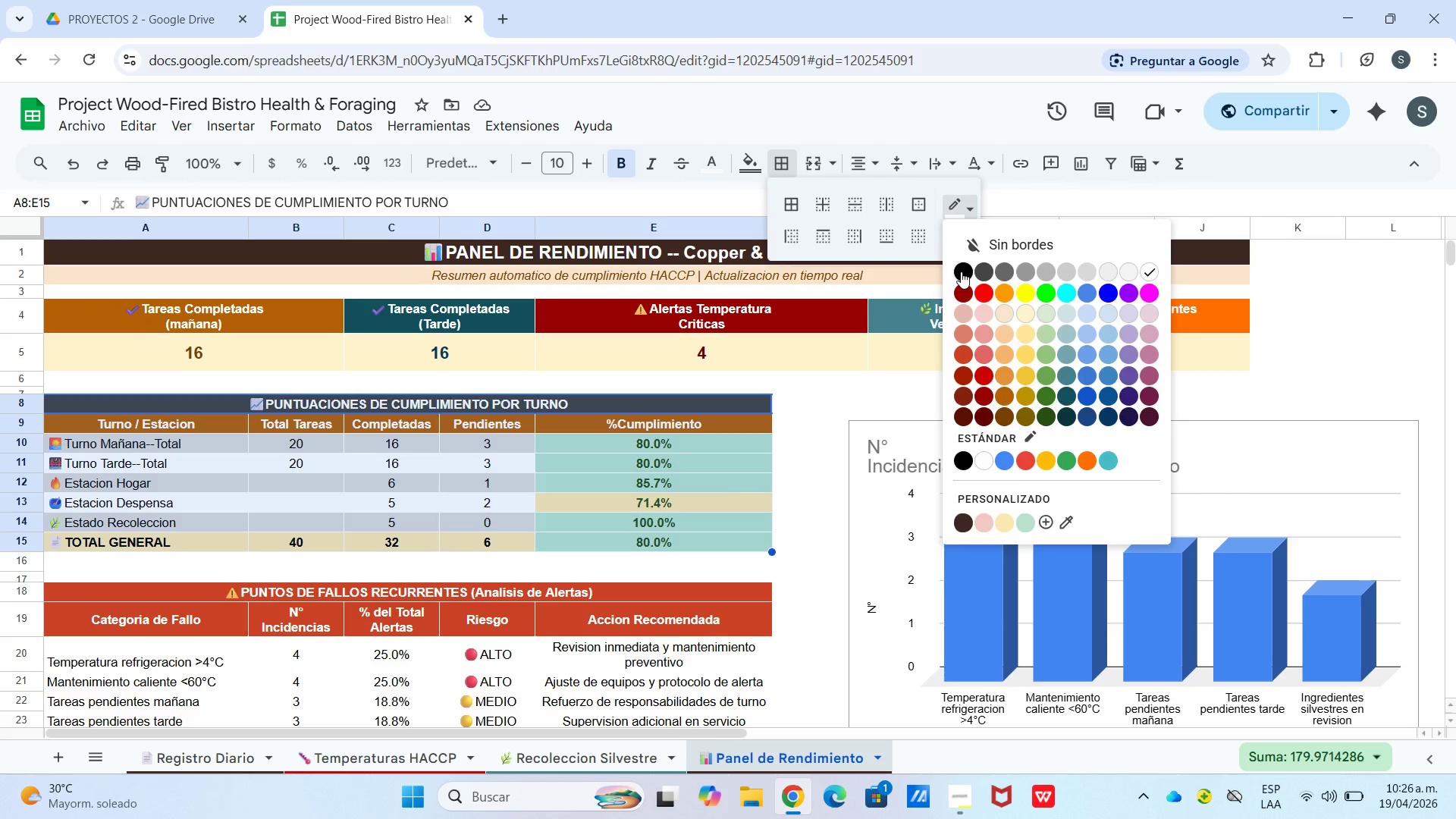 
left_click([961, 271])
 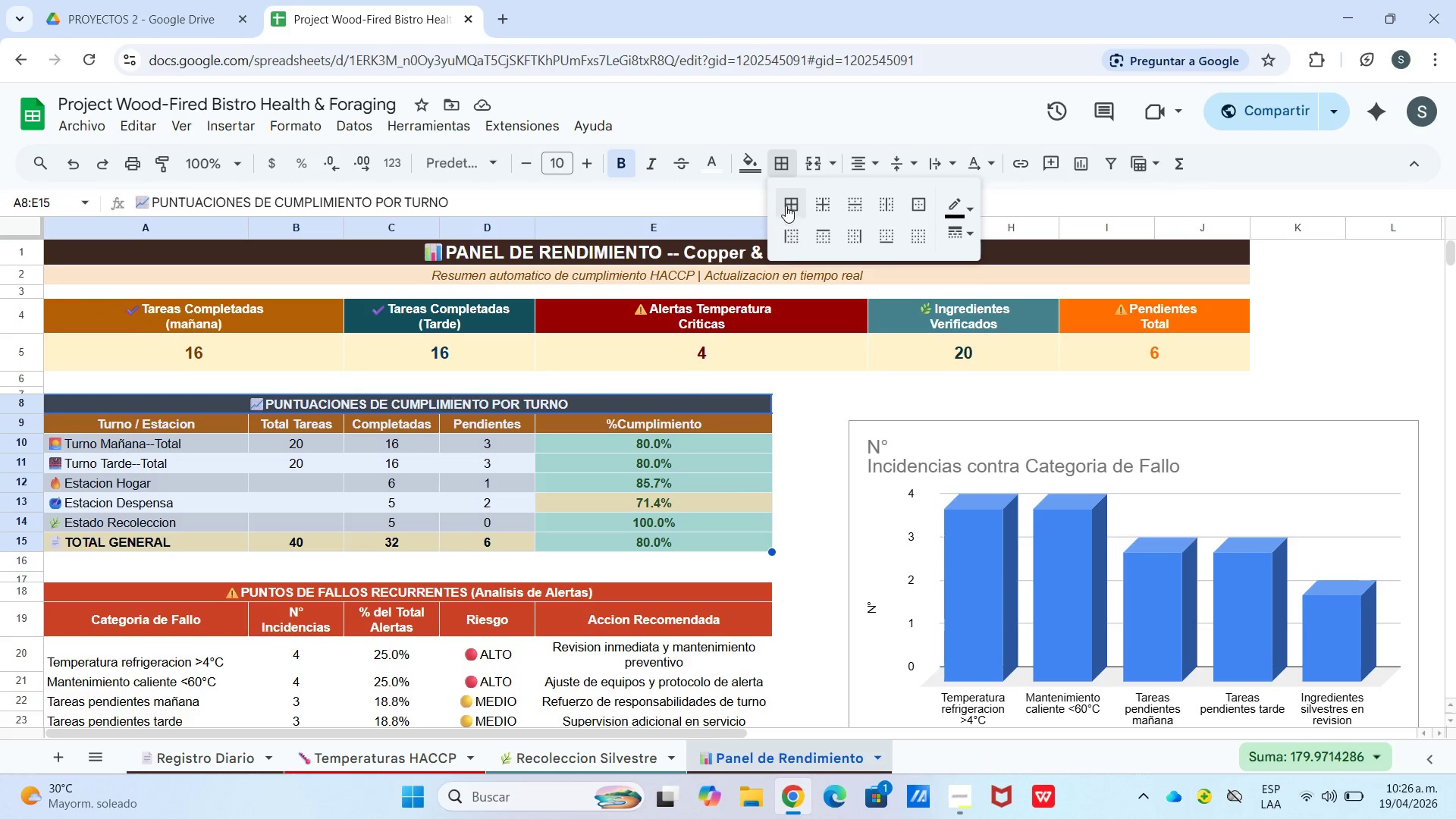 
left_click([786, 206])
 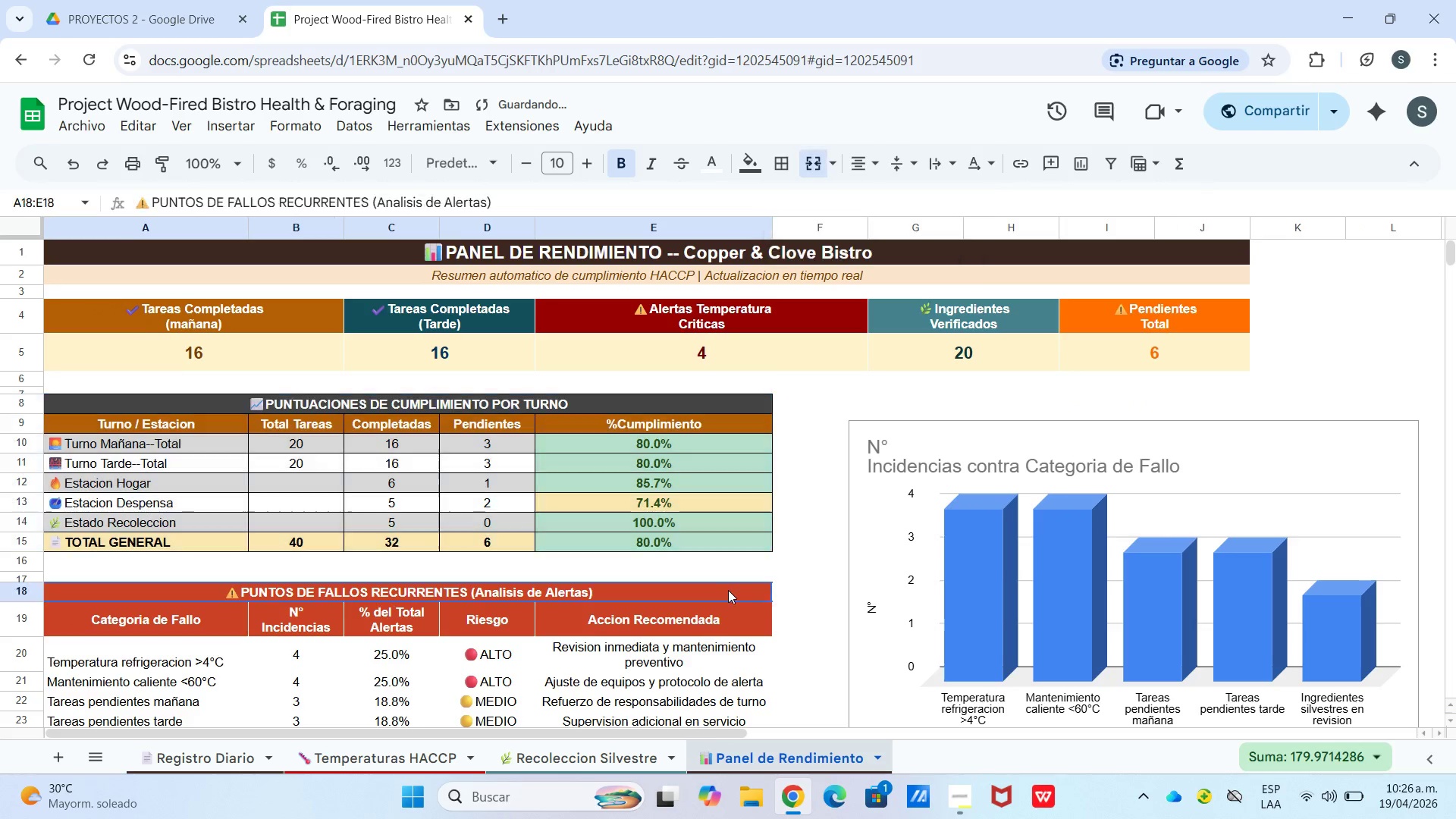 
left_click([728, 590])
 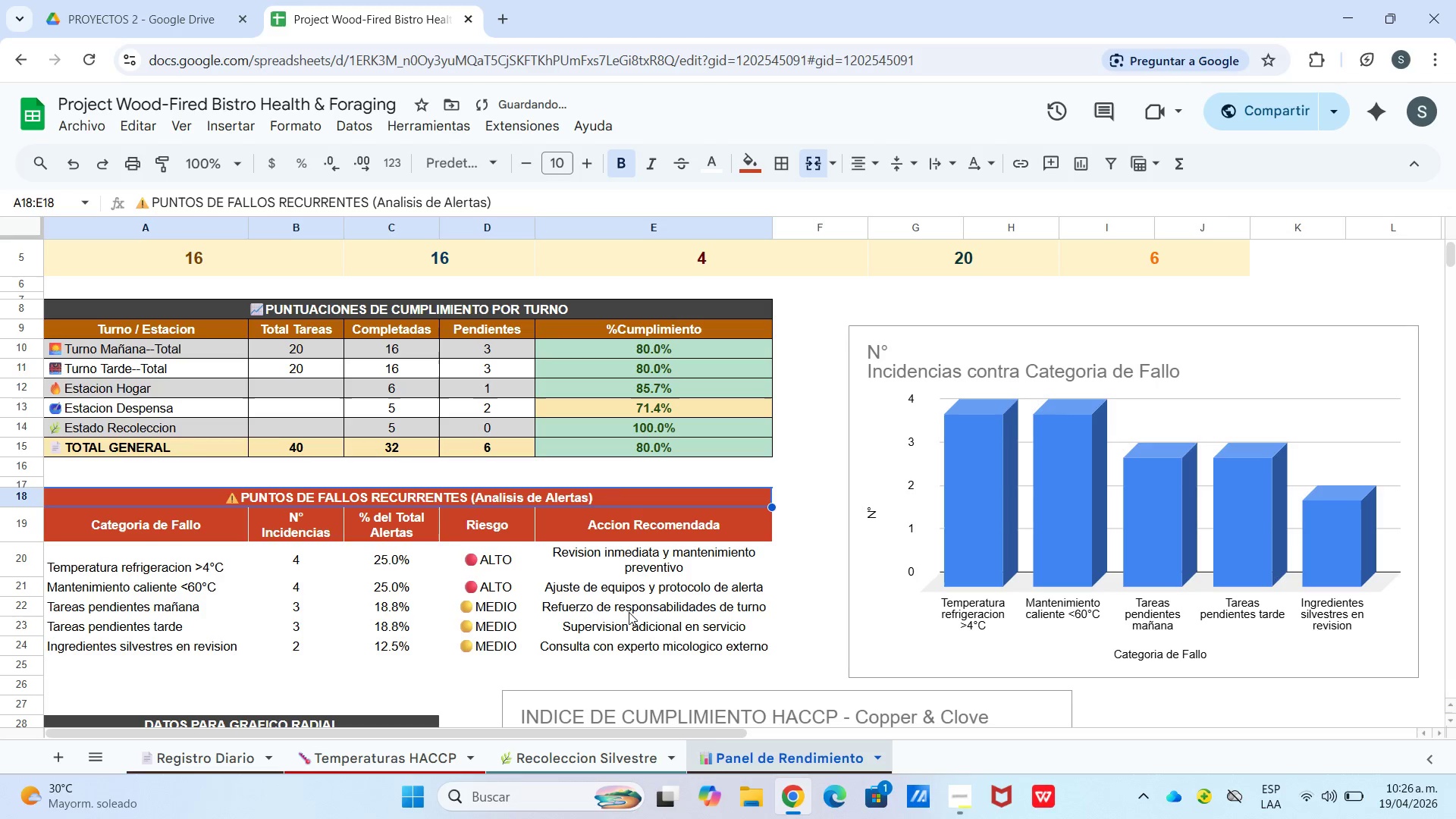 
scroll: coordinate [631, 612], scroll_direction: down, amount: 1.0
 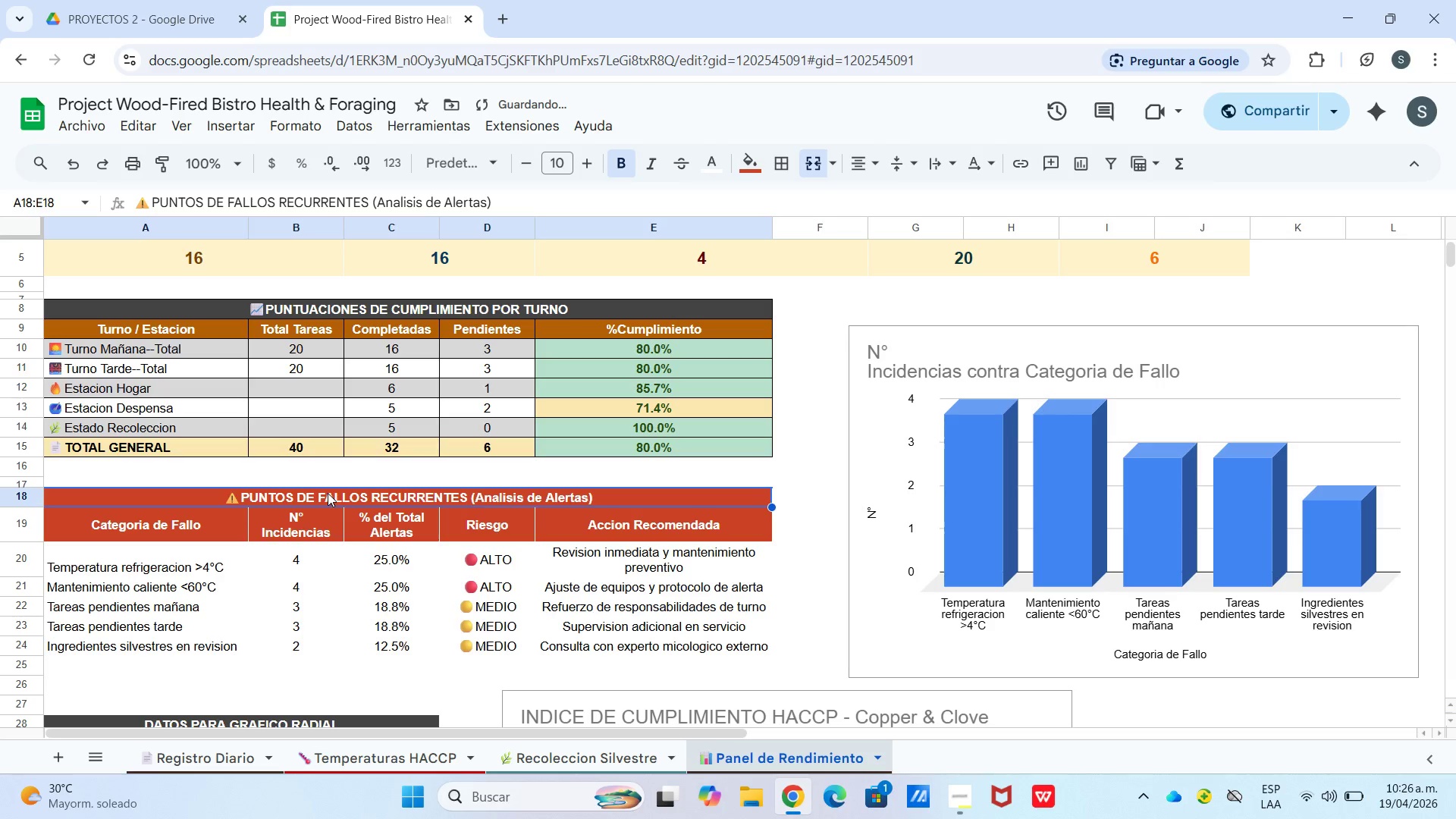 
left_click_drag(start_coordinate=[328, 493], to_coordinate=[341, 643])
 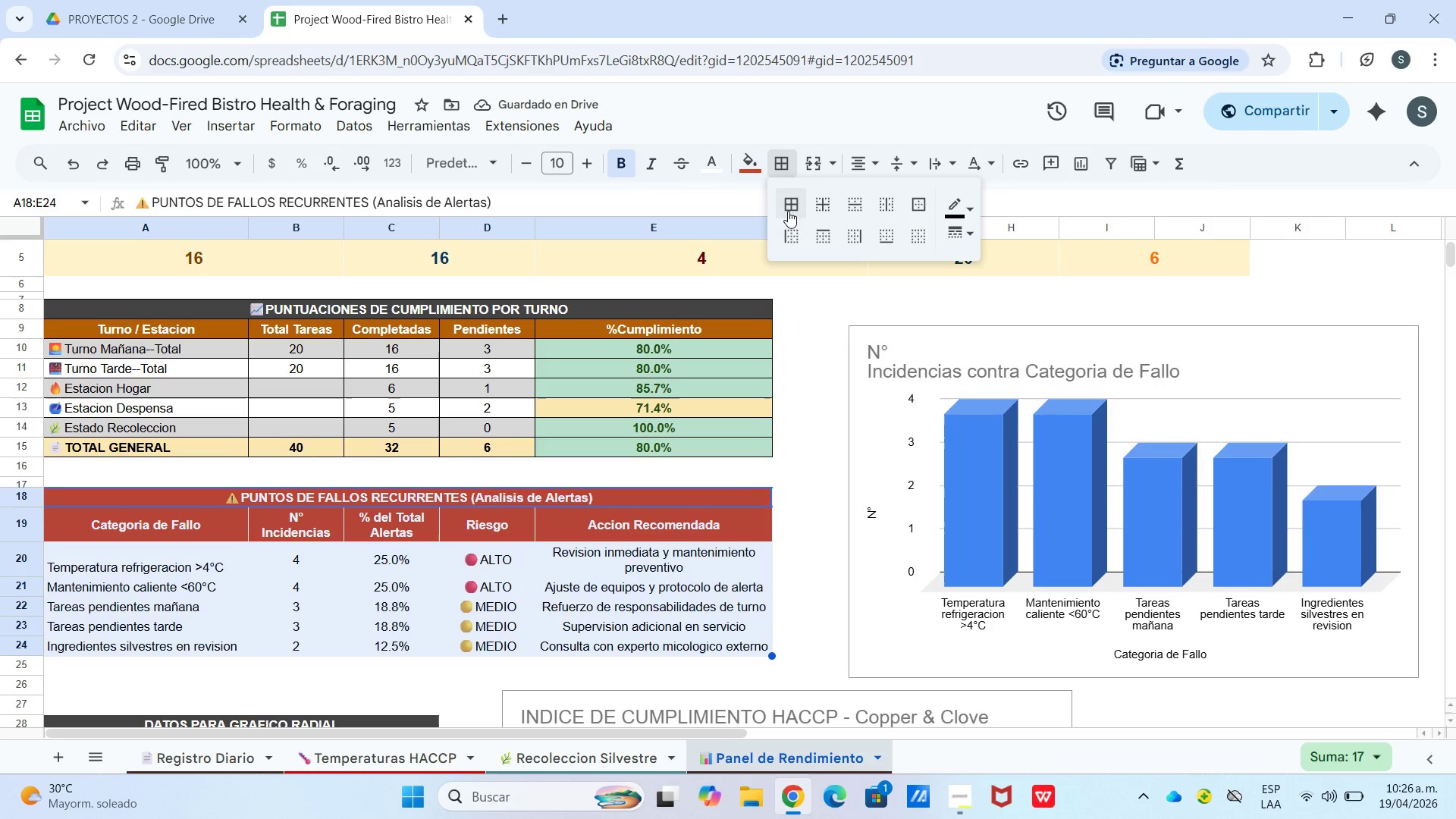 
left_click([657, 559])
 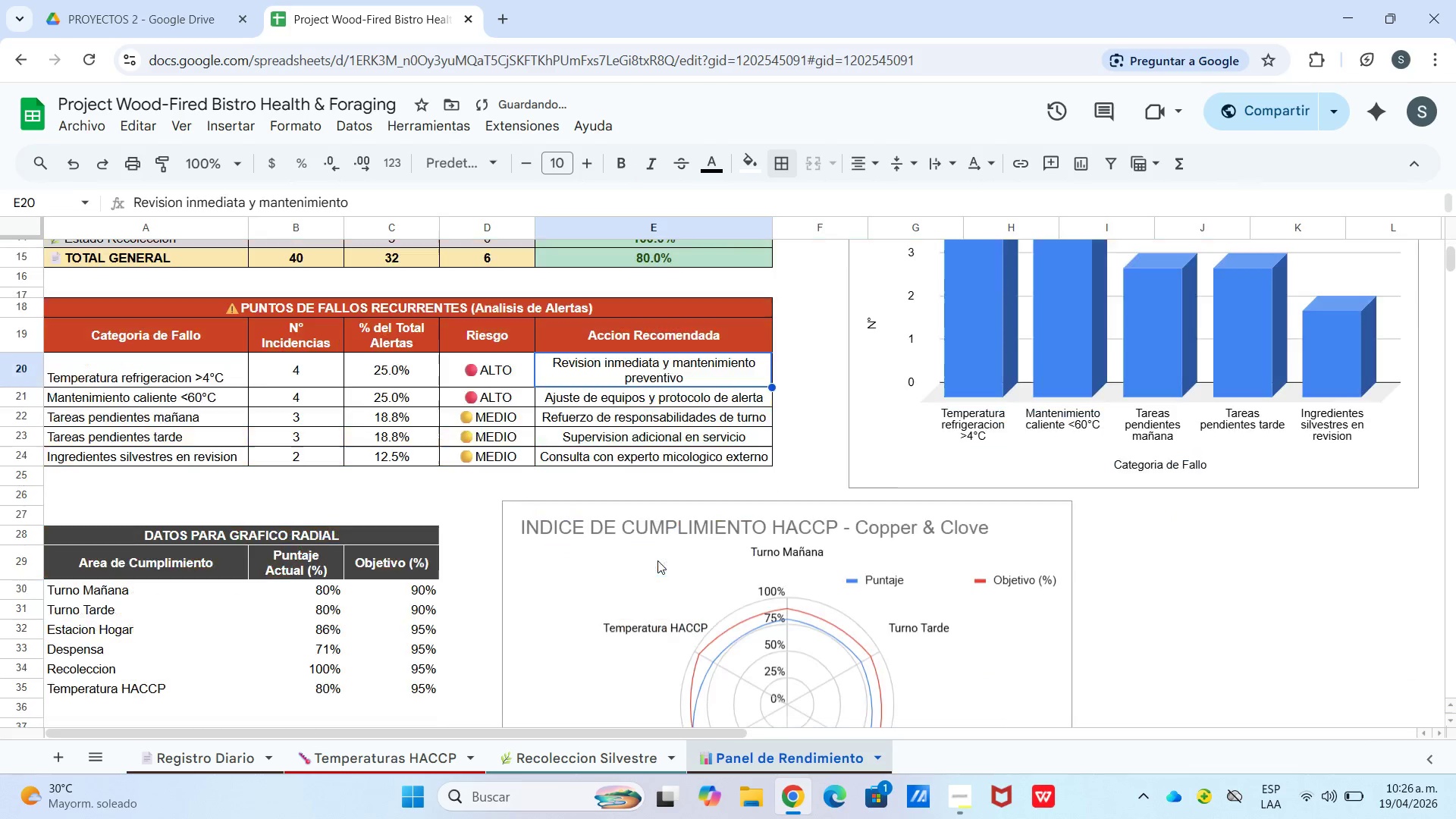 
scroll: coordinate [657, 560], scroll_direction: down, amount: 2.0
 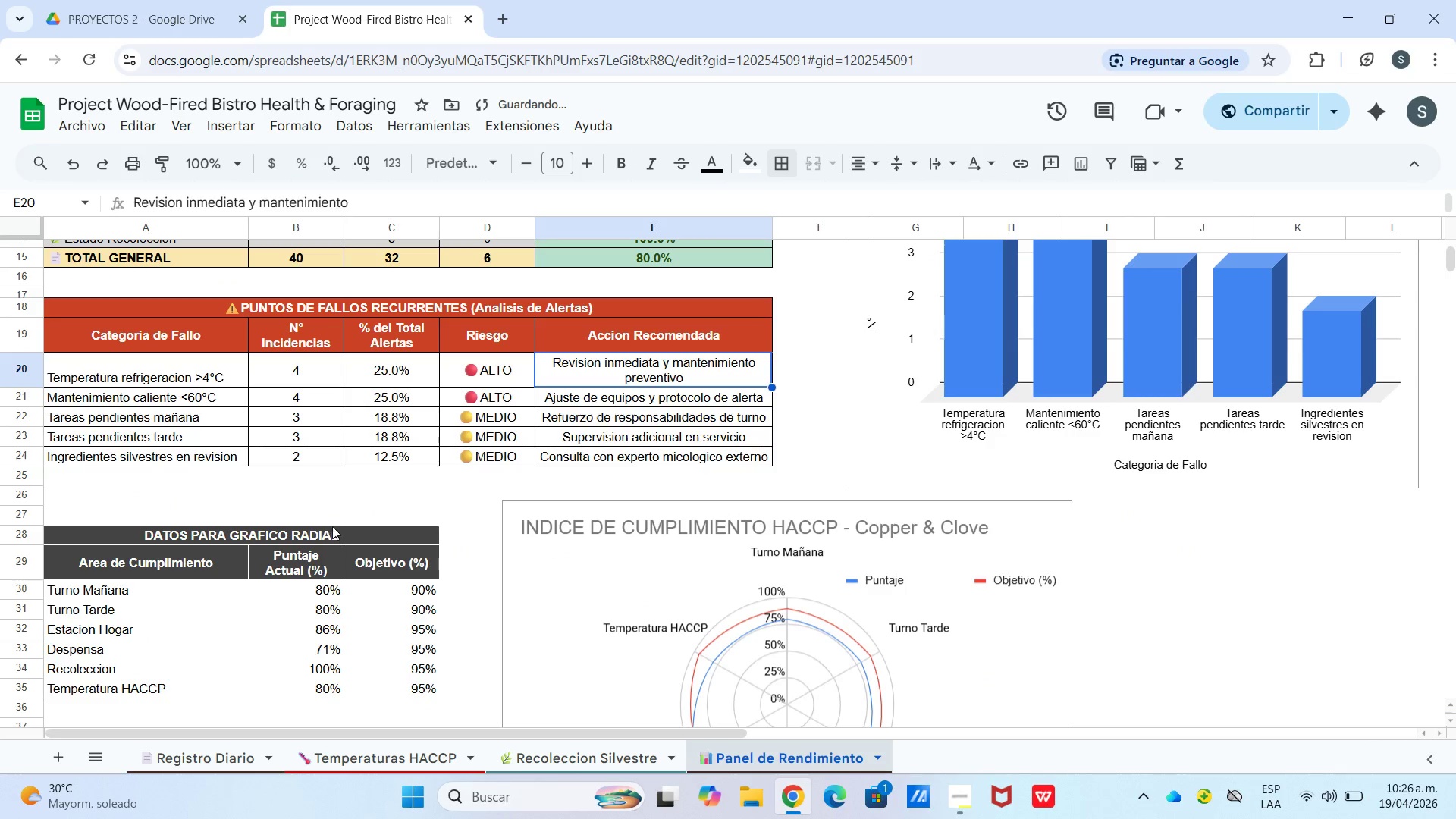 
left_click_drag(start_coordinate=[332, 526], to_coordinate=[323, 677])
 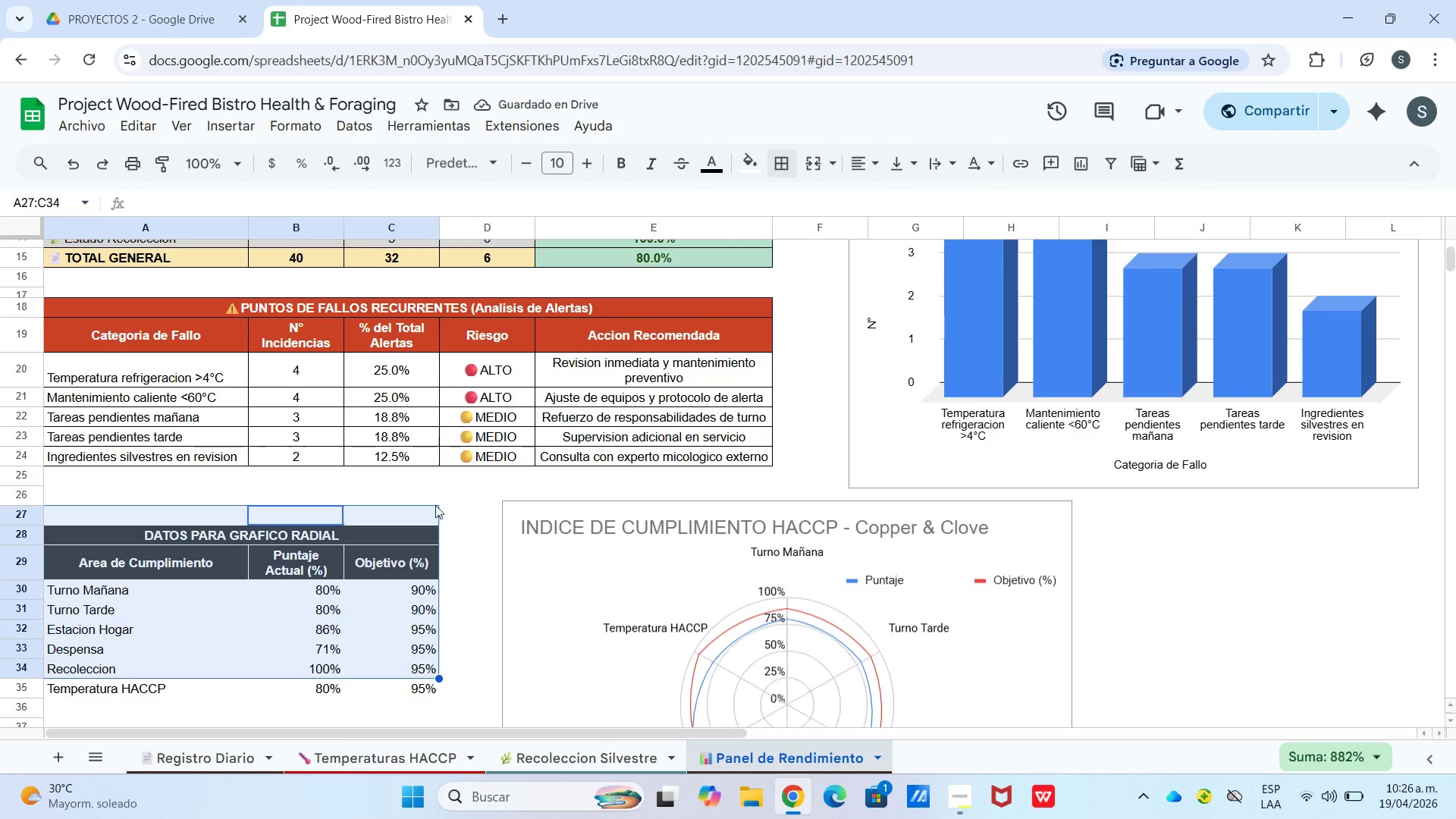 
left_click([438, 482])
 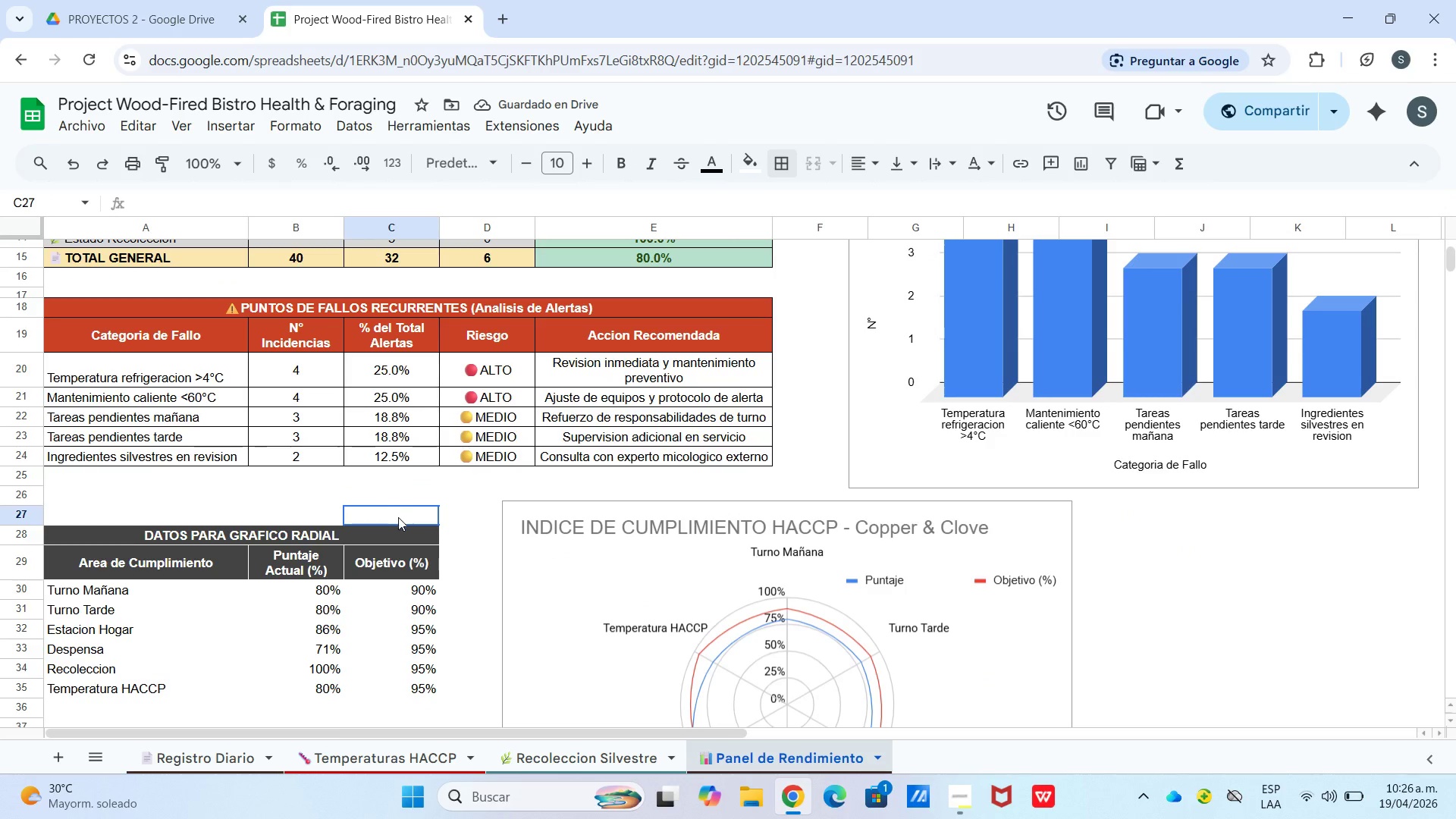 
left_click_drag(start_coordinate=[399, 513], to_coordinate=[388, 692])
 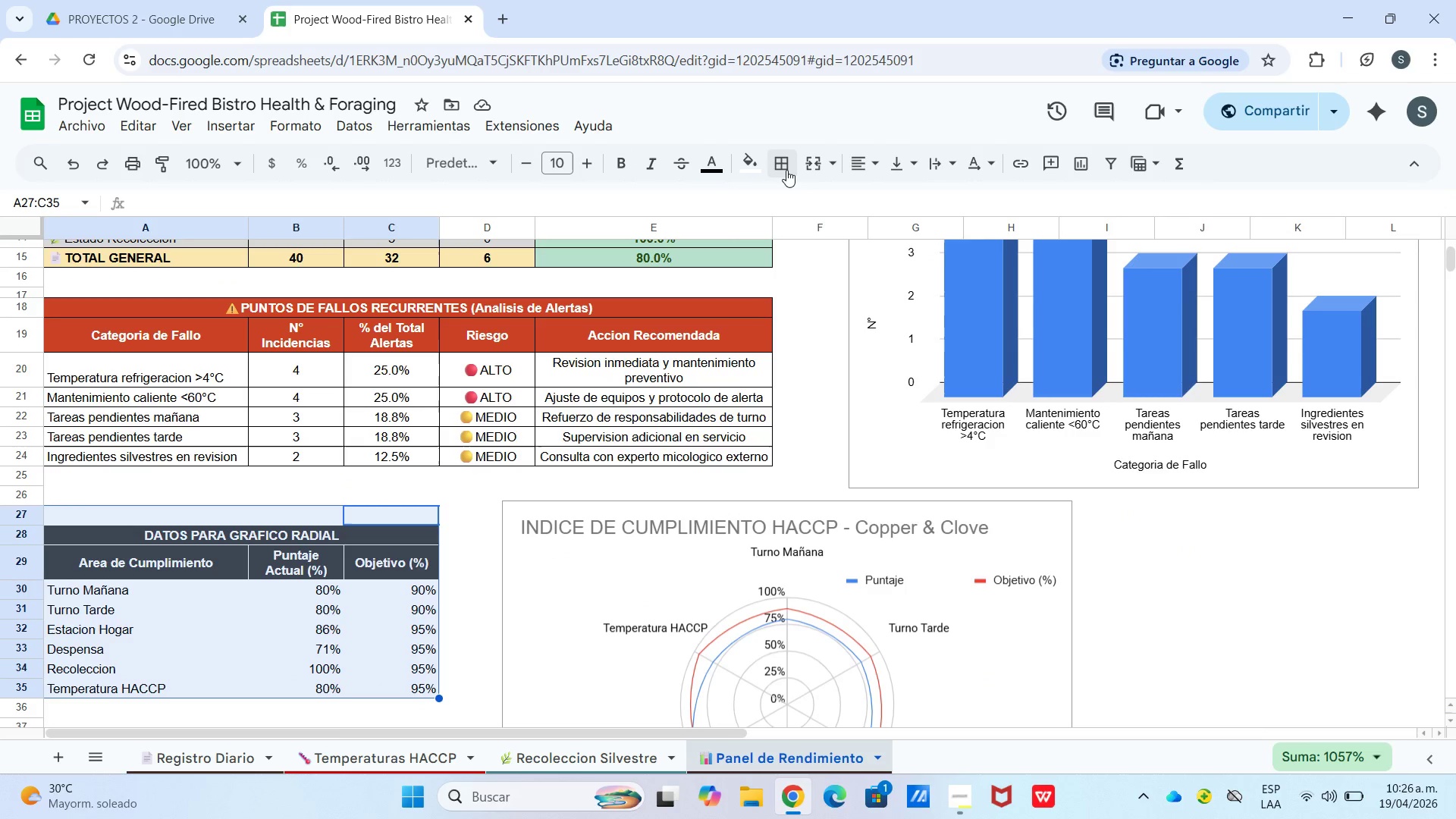 
left_click([786, 170])
 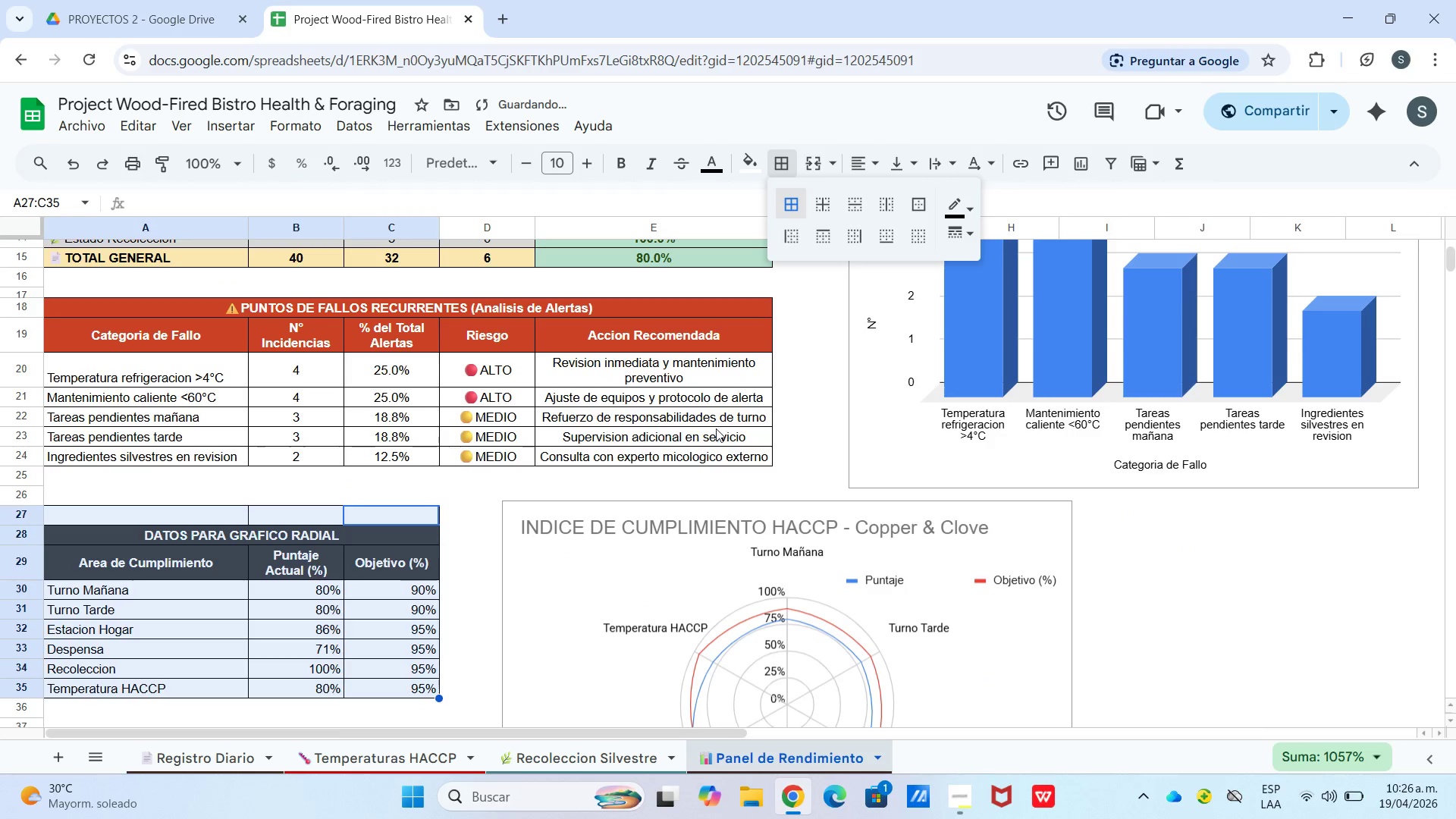 
double_click([716, 429])
 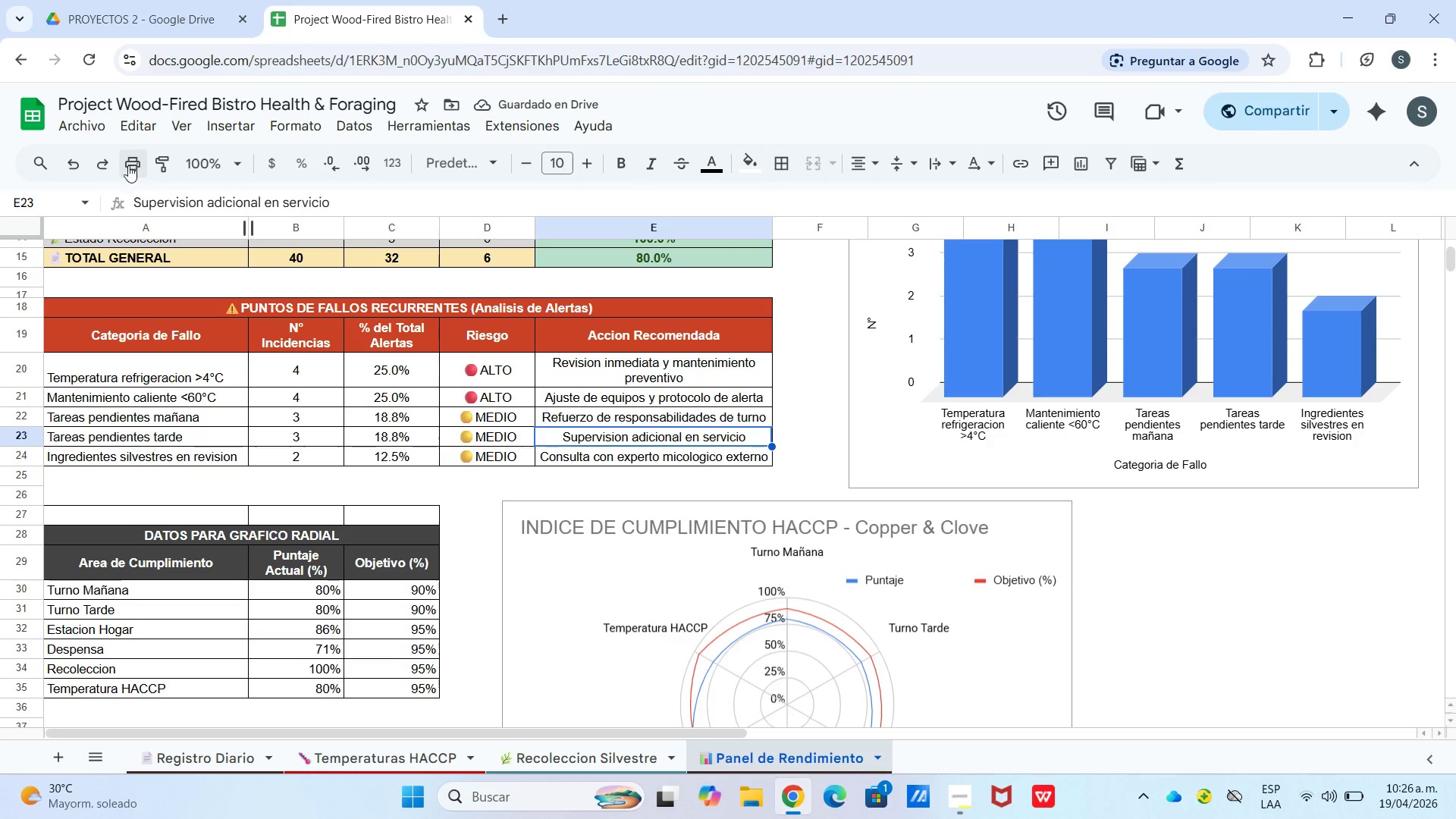 
left_click([80, 164])
 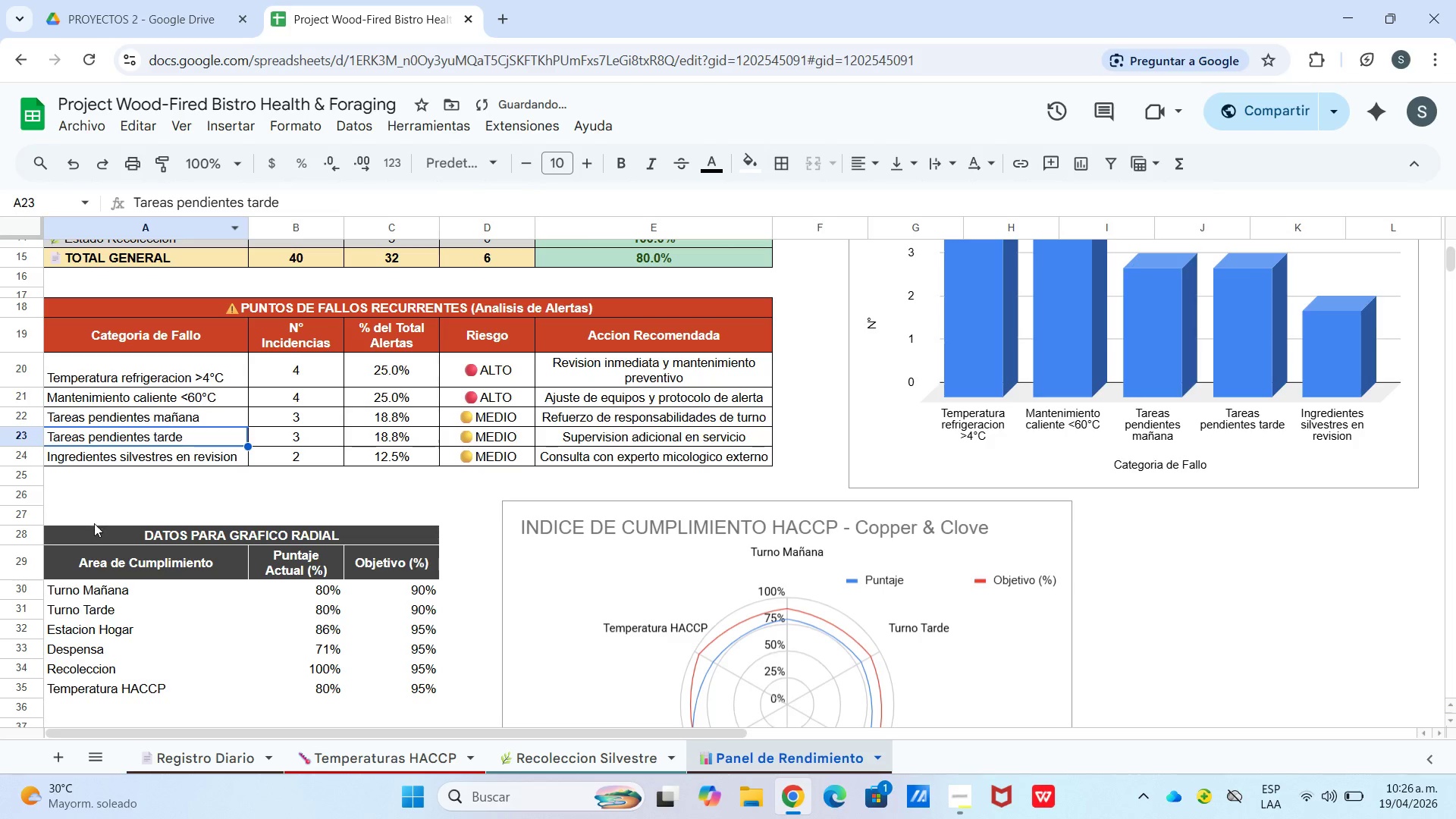 
left_click_drag(start_coordinate=[96, 528], to_coordinate=[271, 682])
 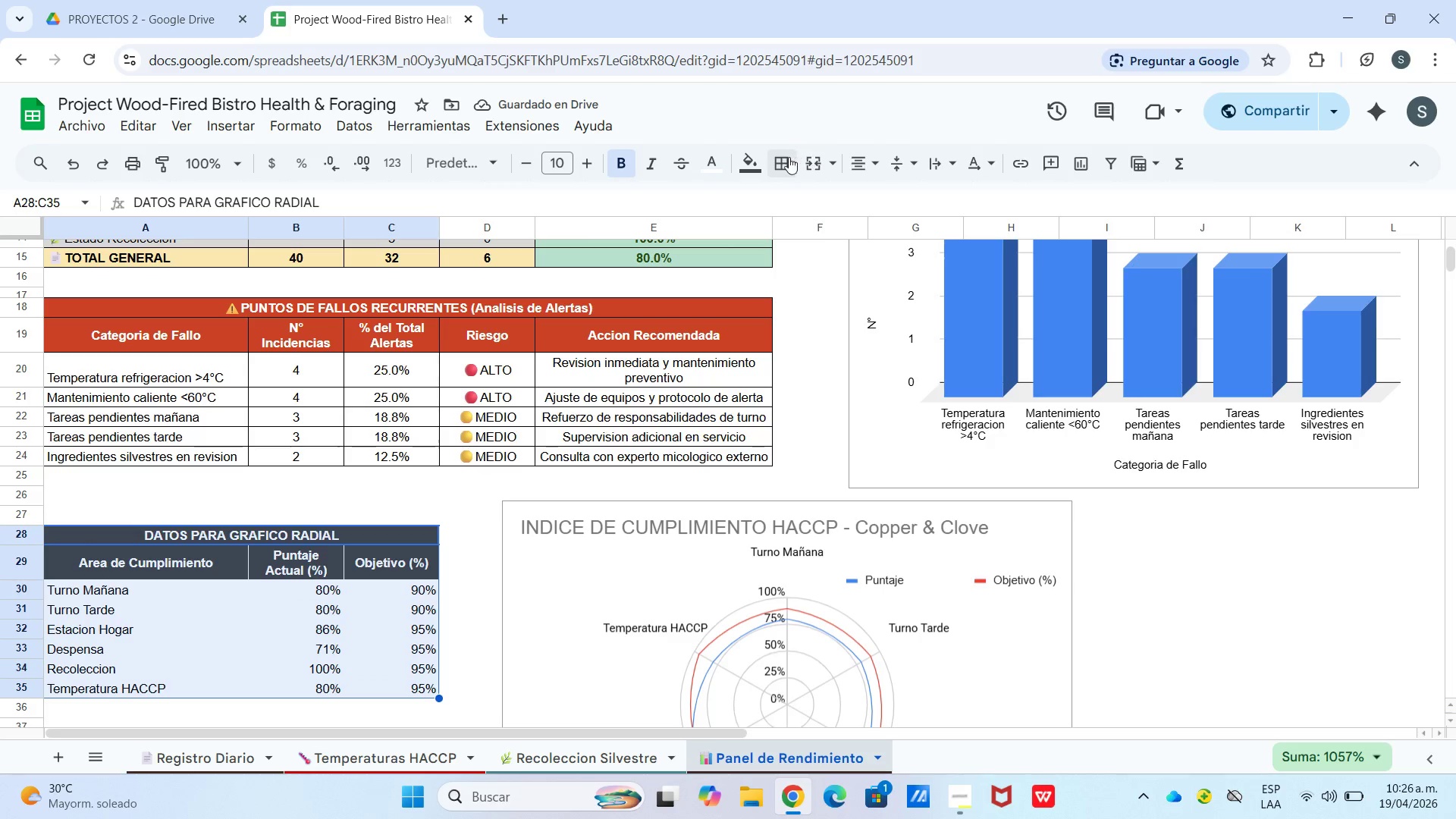 
left_click([772, 166])
 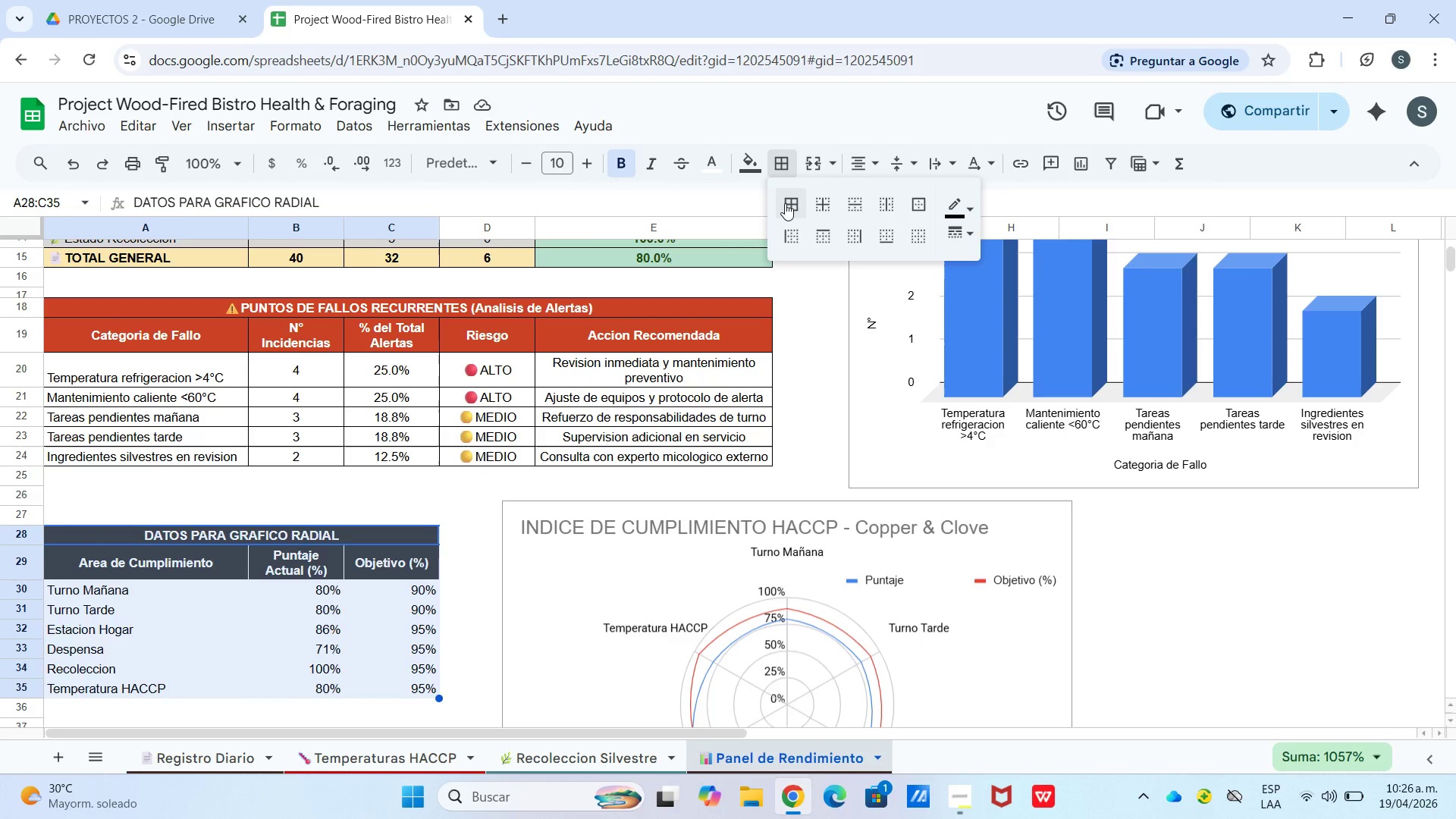 
left_click([785, 203])
 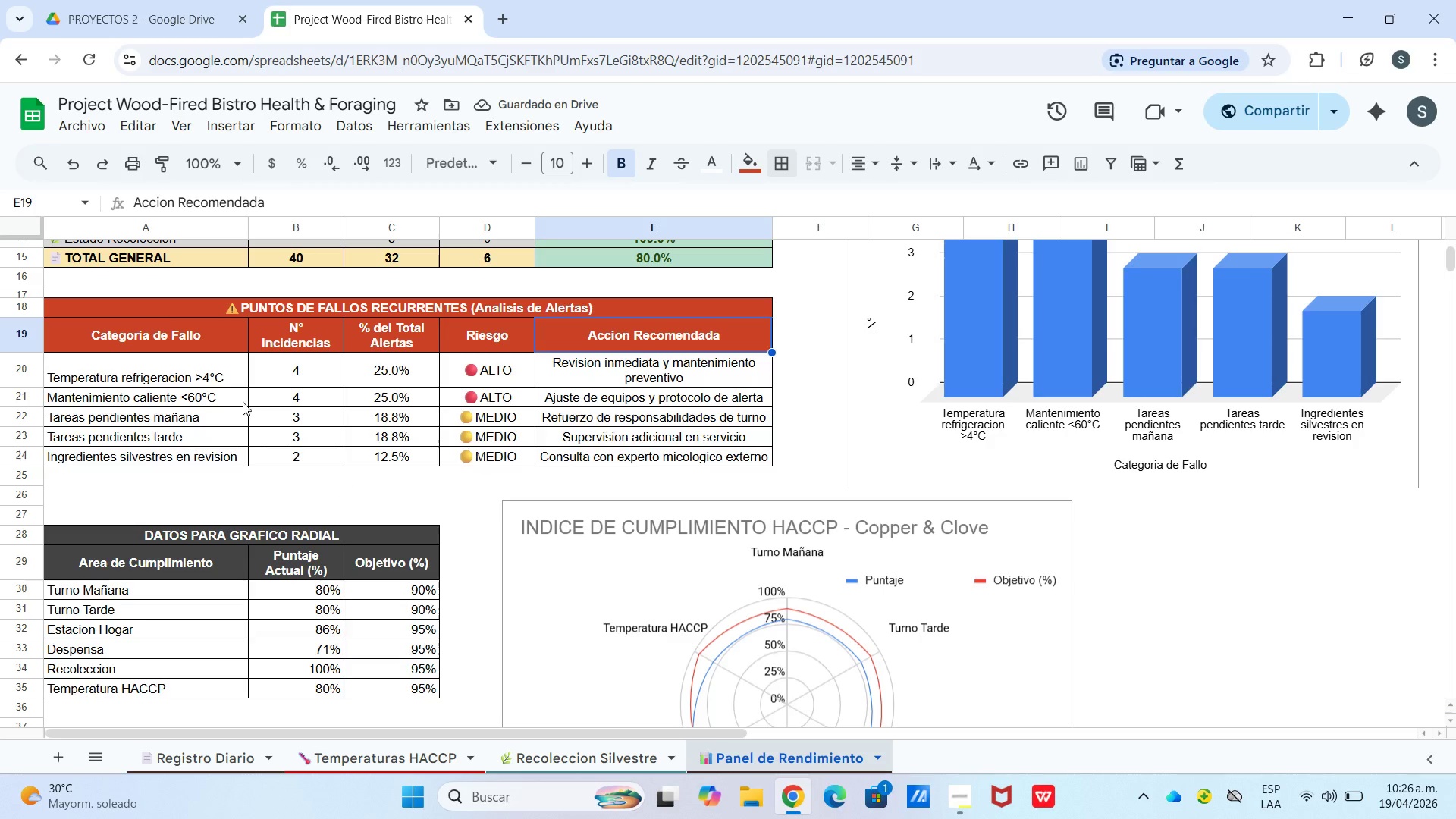 
wait(6.62)
 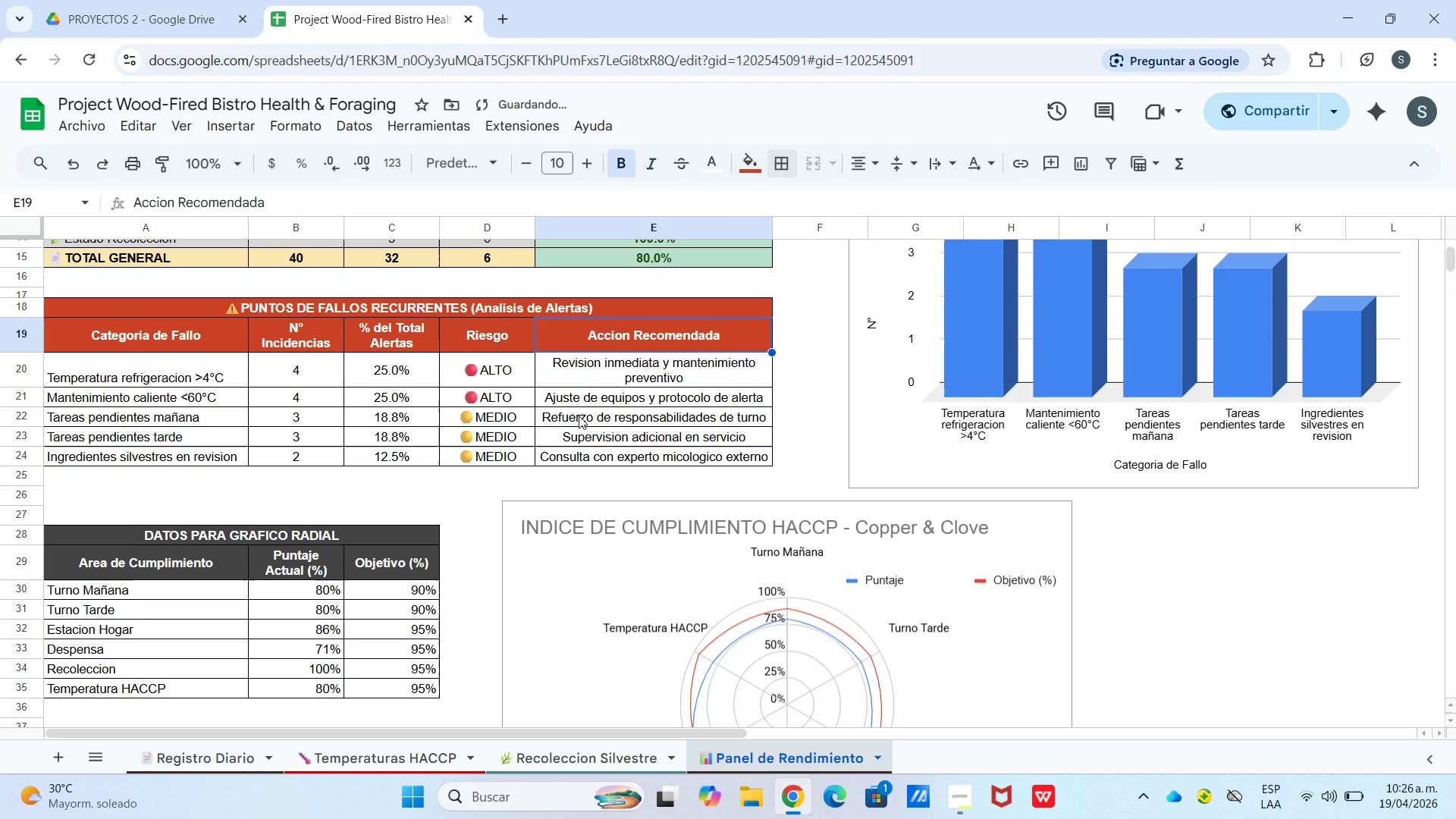 
left_click_drag(start_coordinate=[118, 376], to_coordinate=[604, 381])
 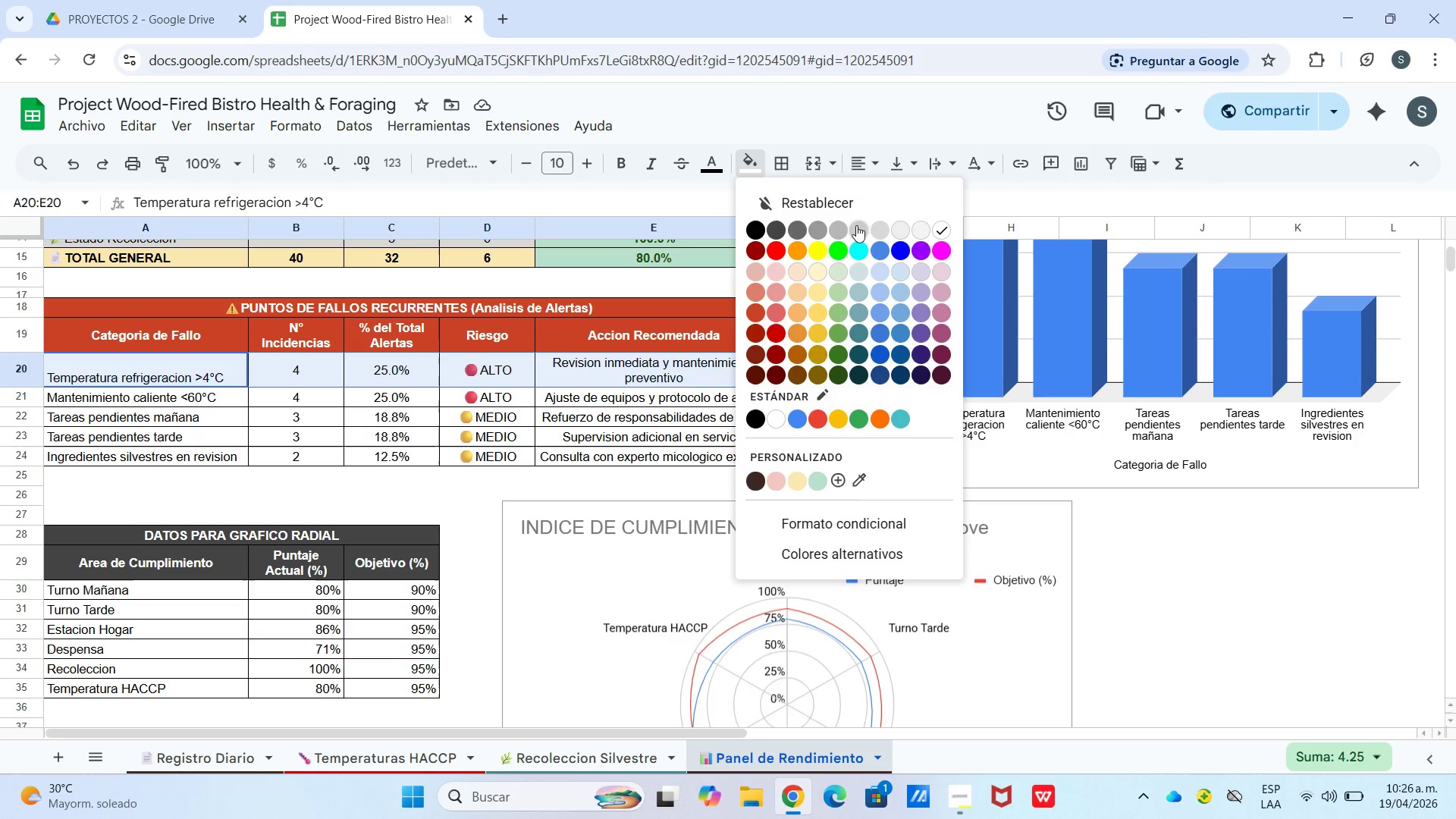 
left_click([872, 224])
 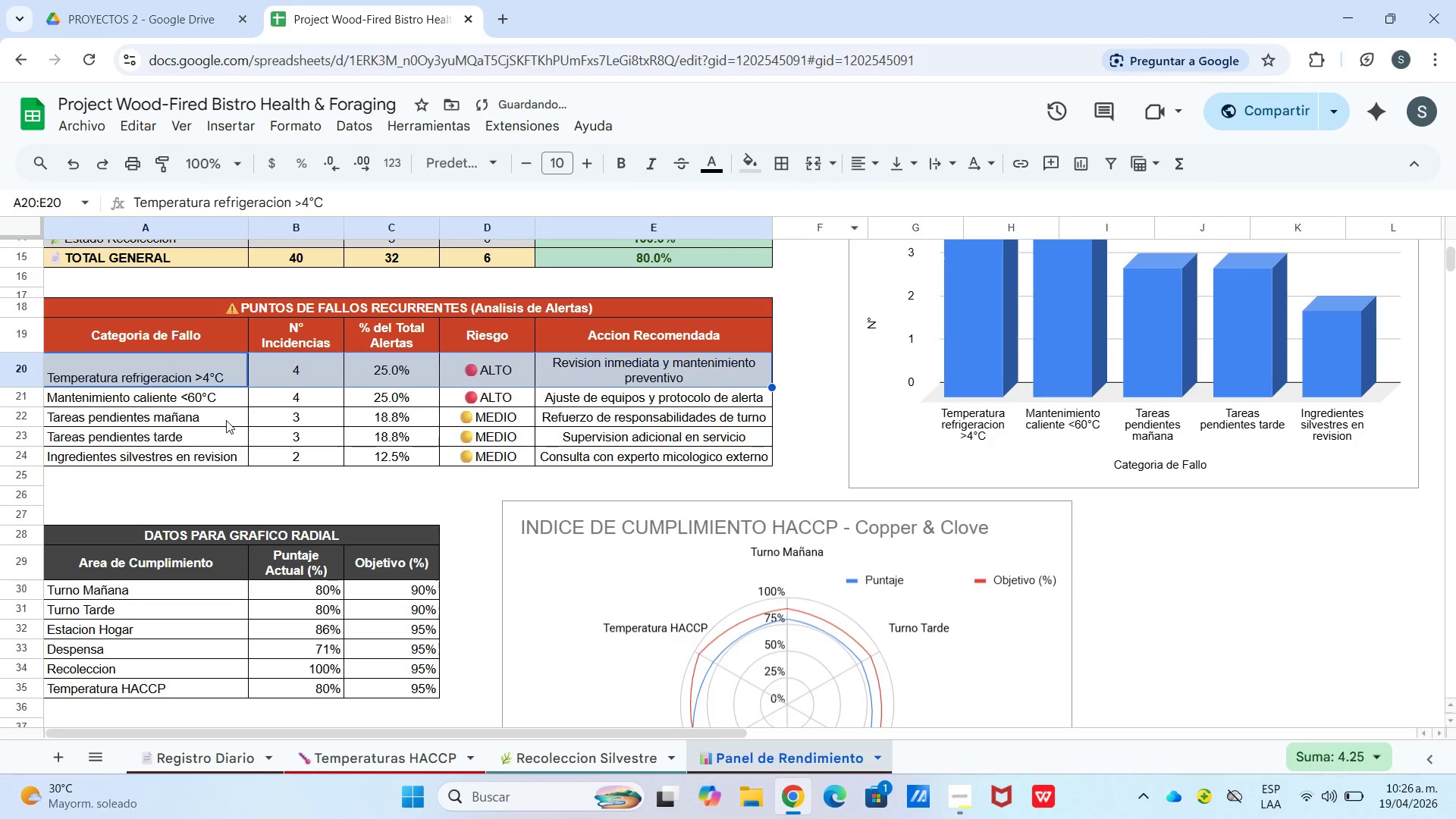 
left_click_drag(start_coordinate=[224, 420], to_coordinate=[646, 422])
 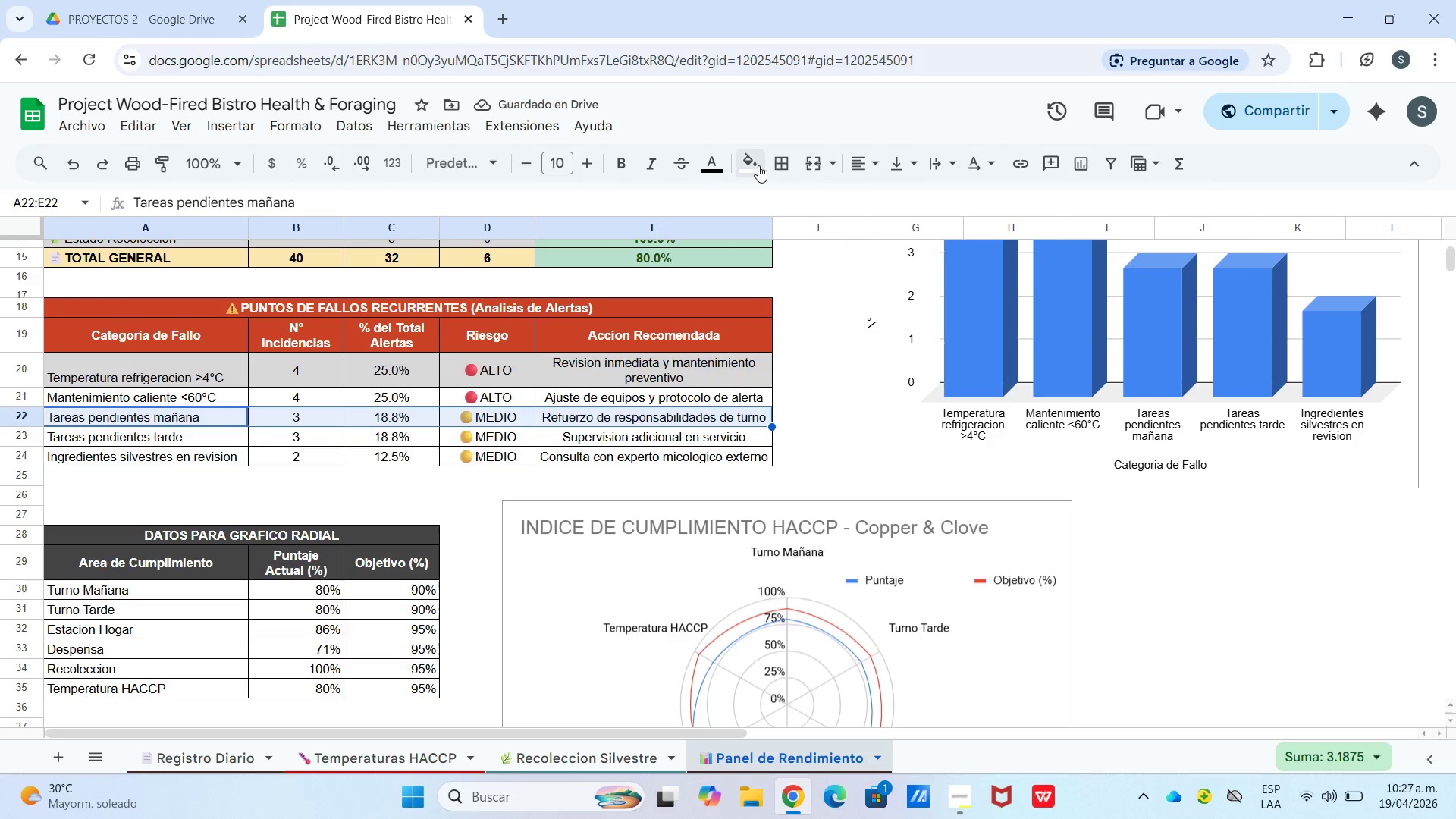 
left_click([758, 165])
 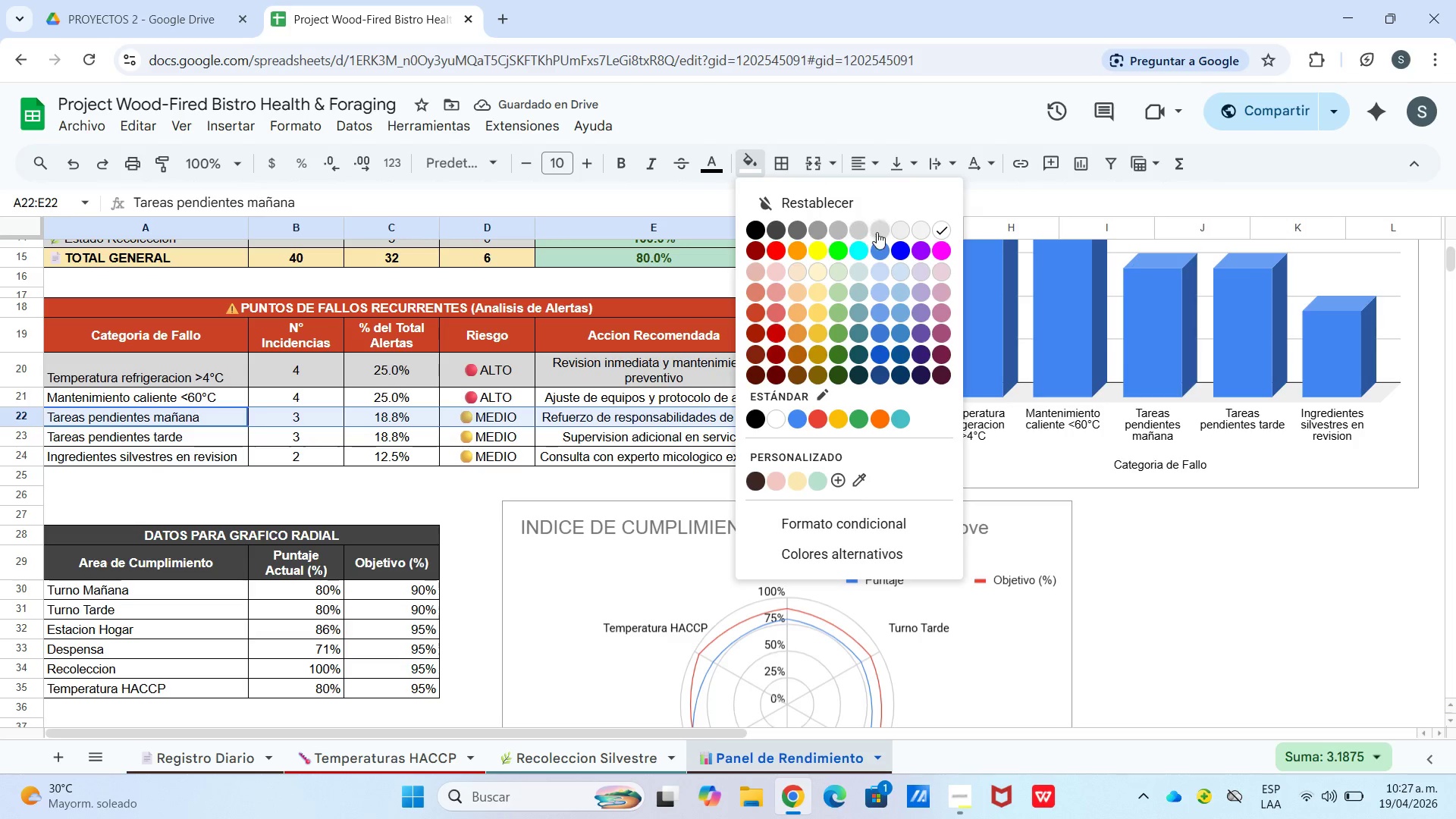 
left_click([878, 232])
 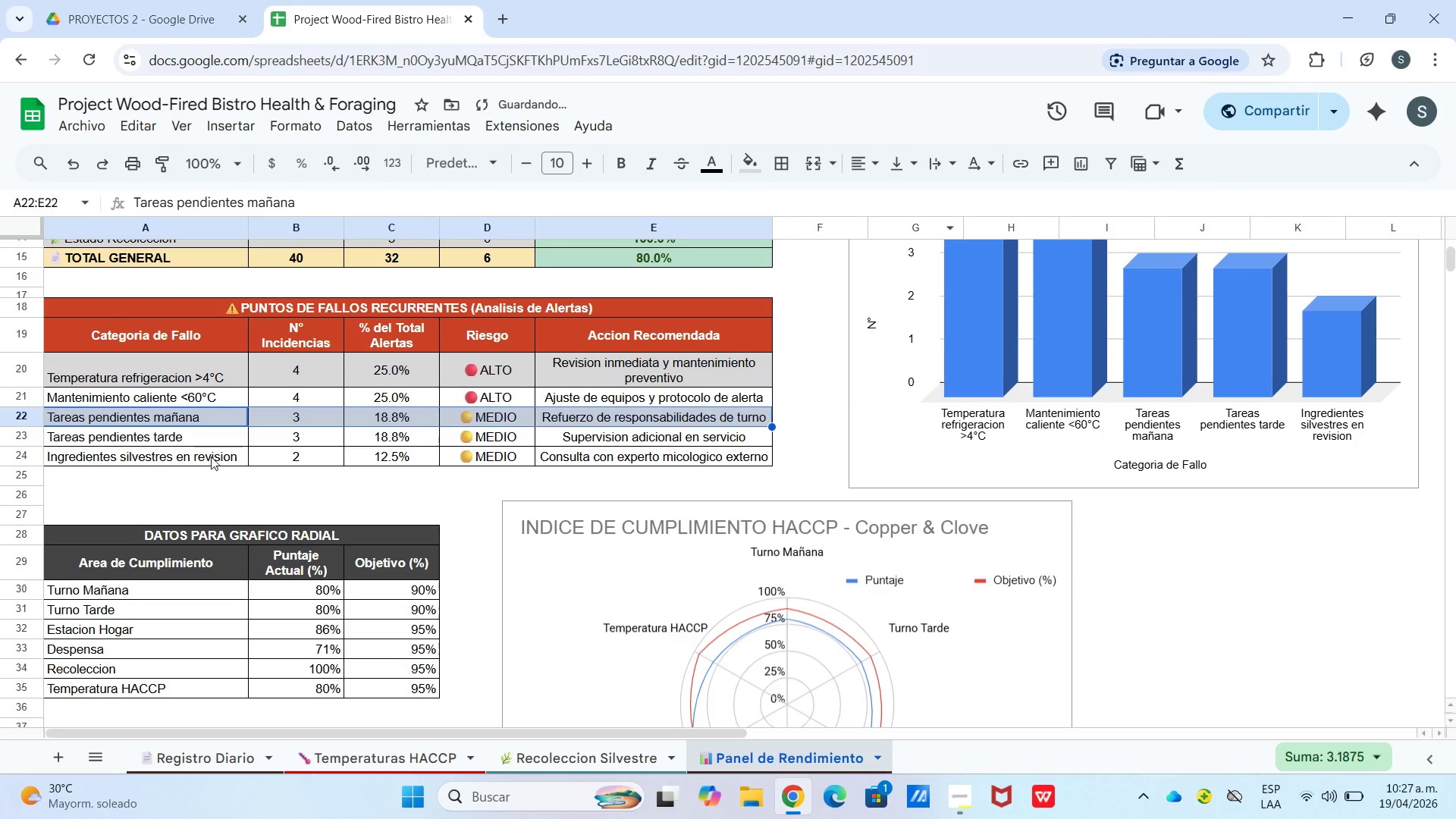 
left_click_drag(start_coordinate=[212, 454], to_coordinate=[558, 463])
 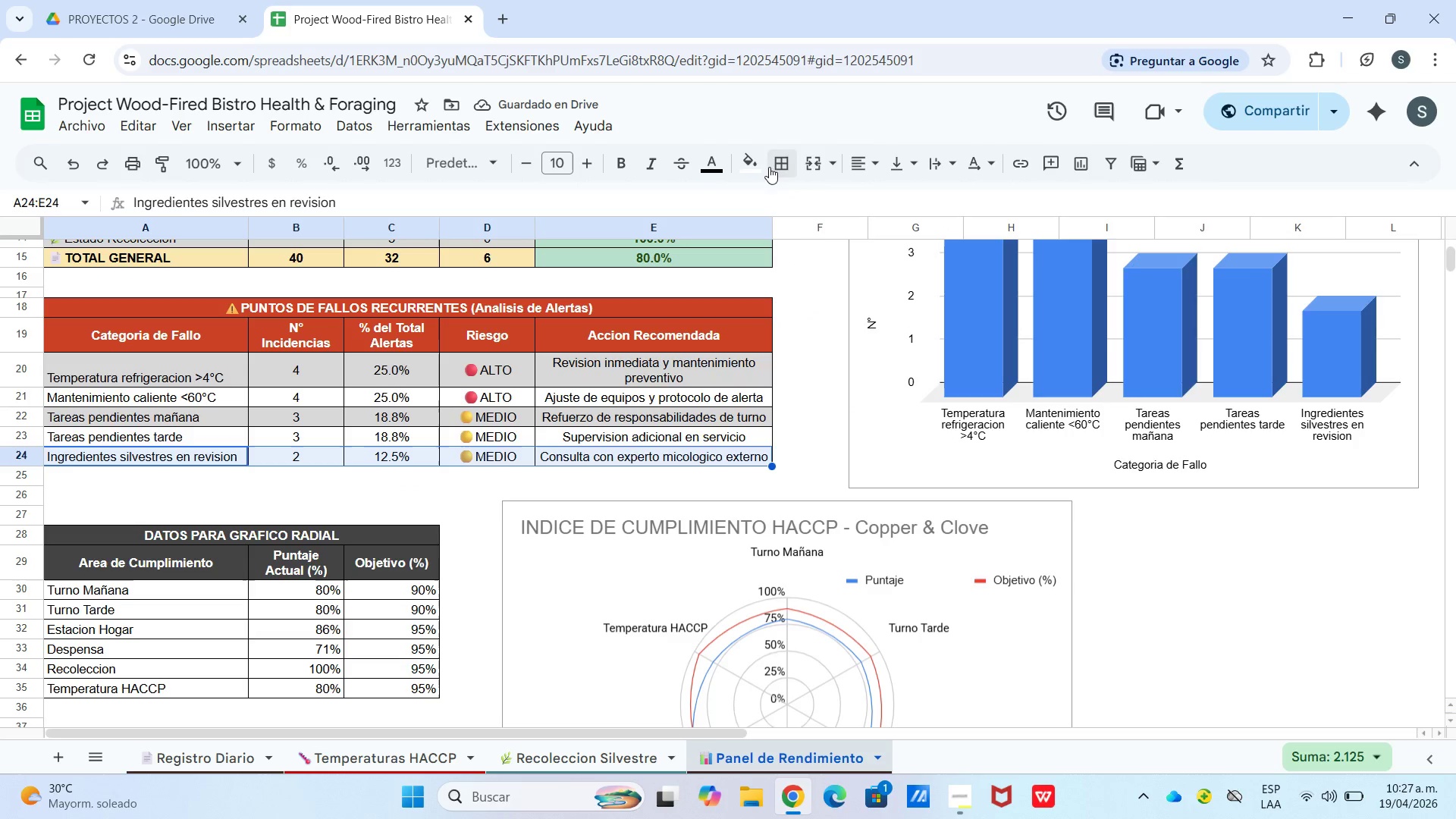 
left_click([745, 166])
 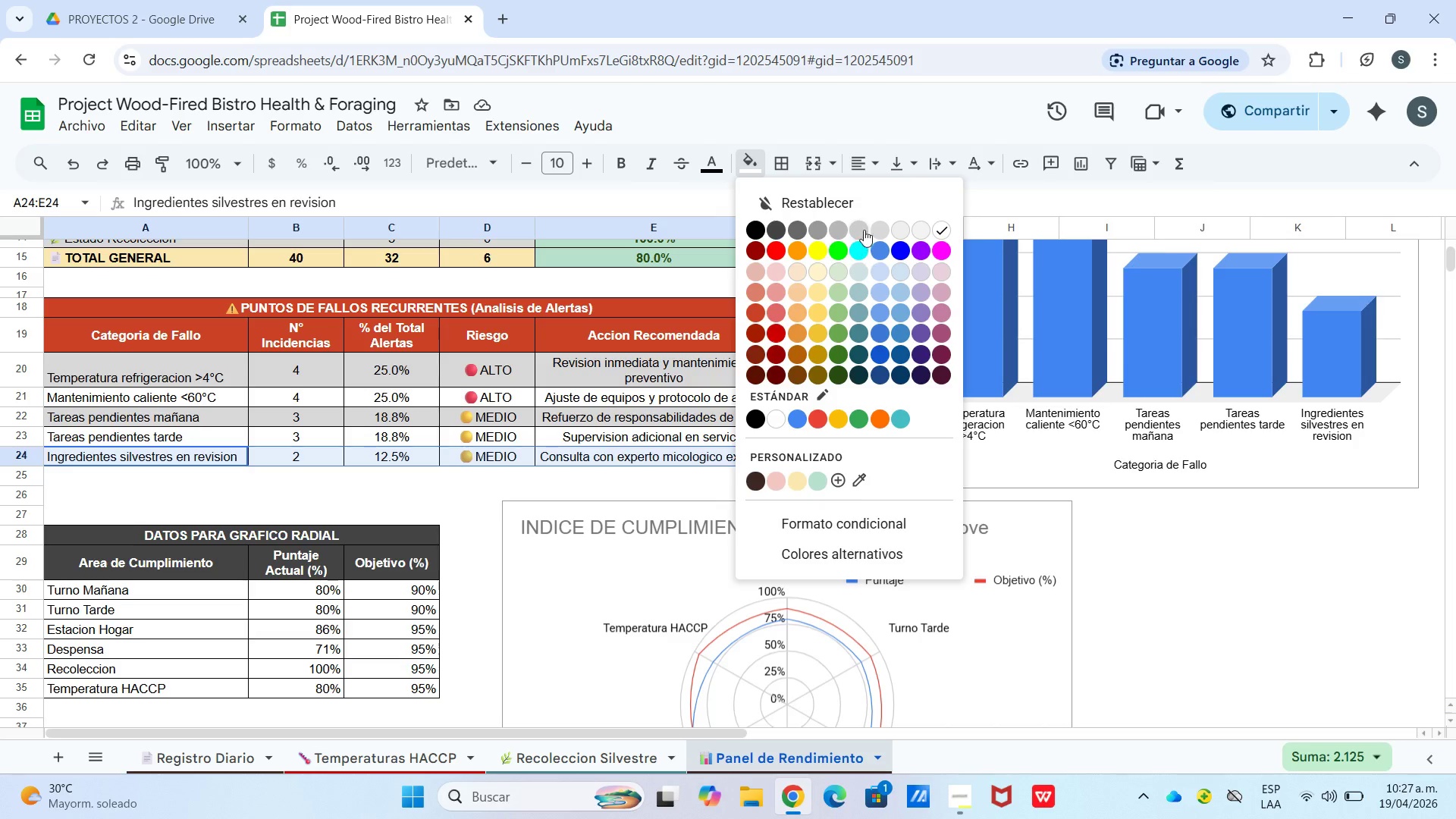 
left_click_drag(start_coordinate=[880, 225], to_coordinate=[880, 229])
 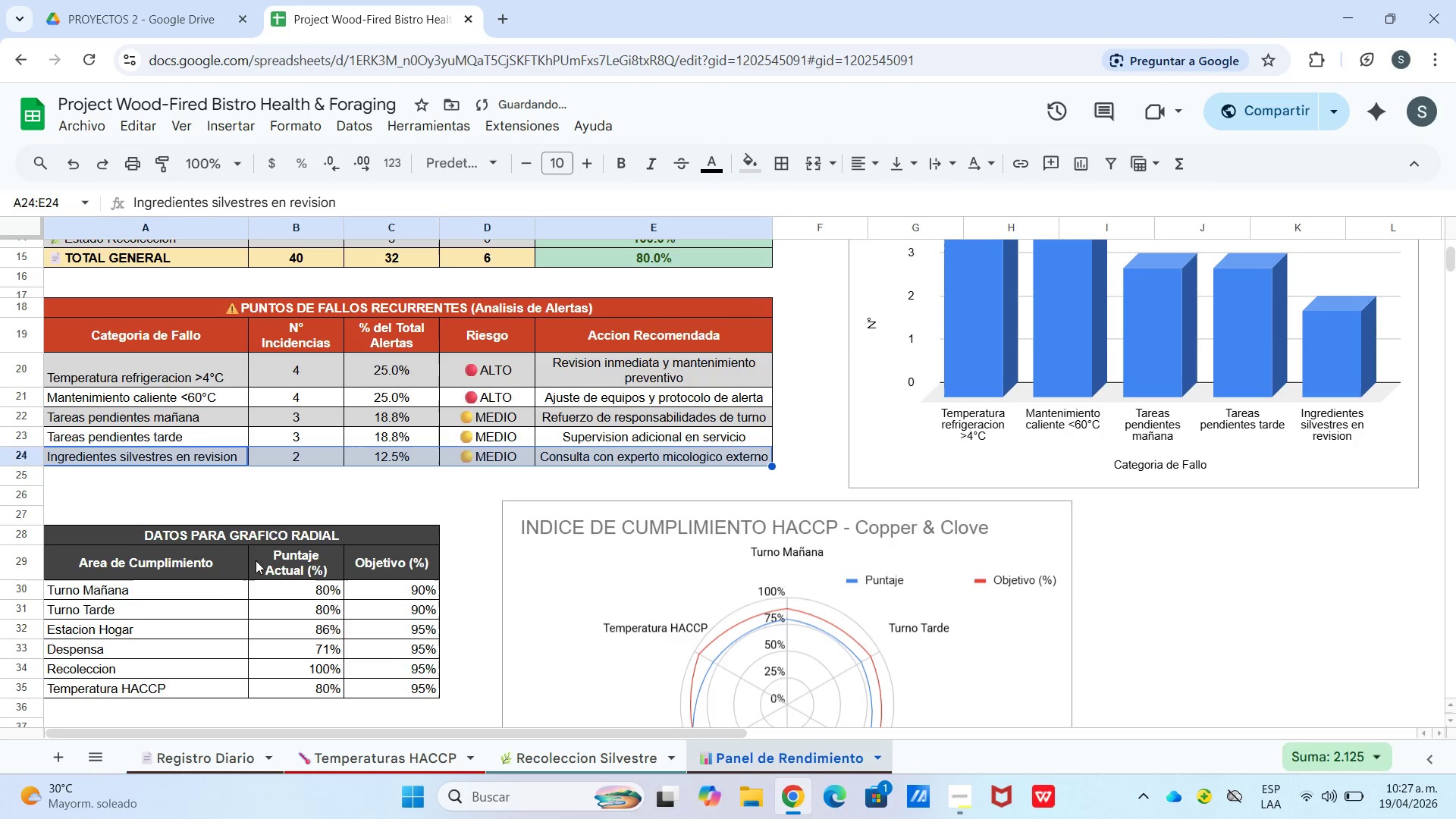 
left_click_drag(start_coordinate=[210, 592], to_coordinate=[371, 601])
 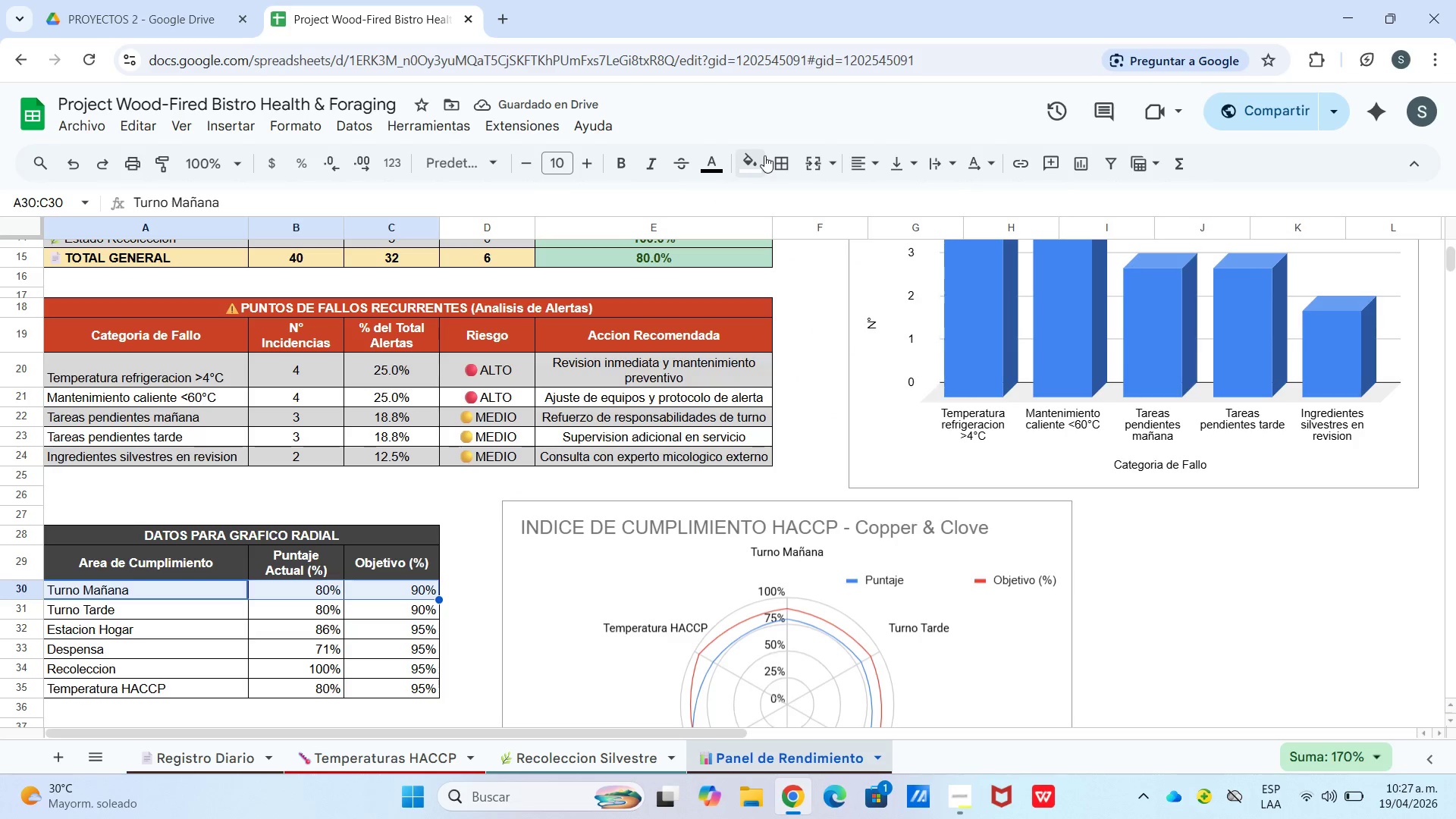 
left_click([764, 155])
 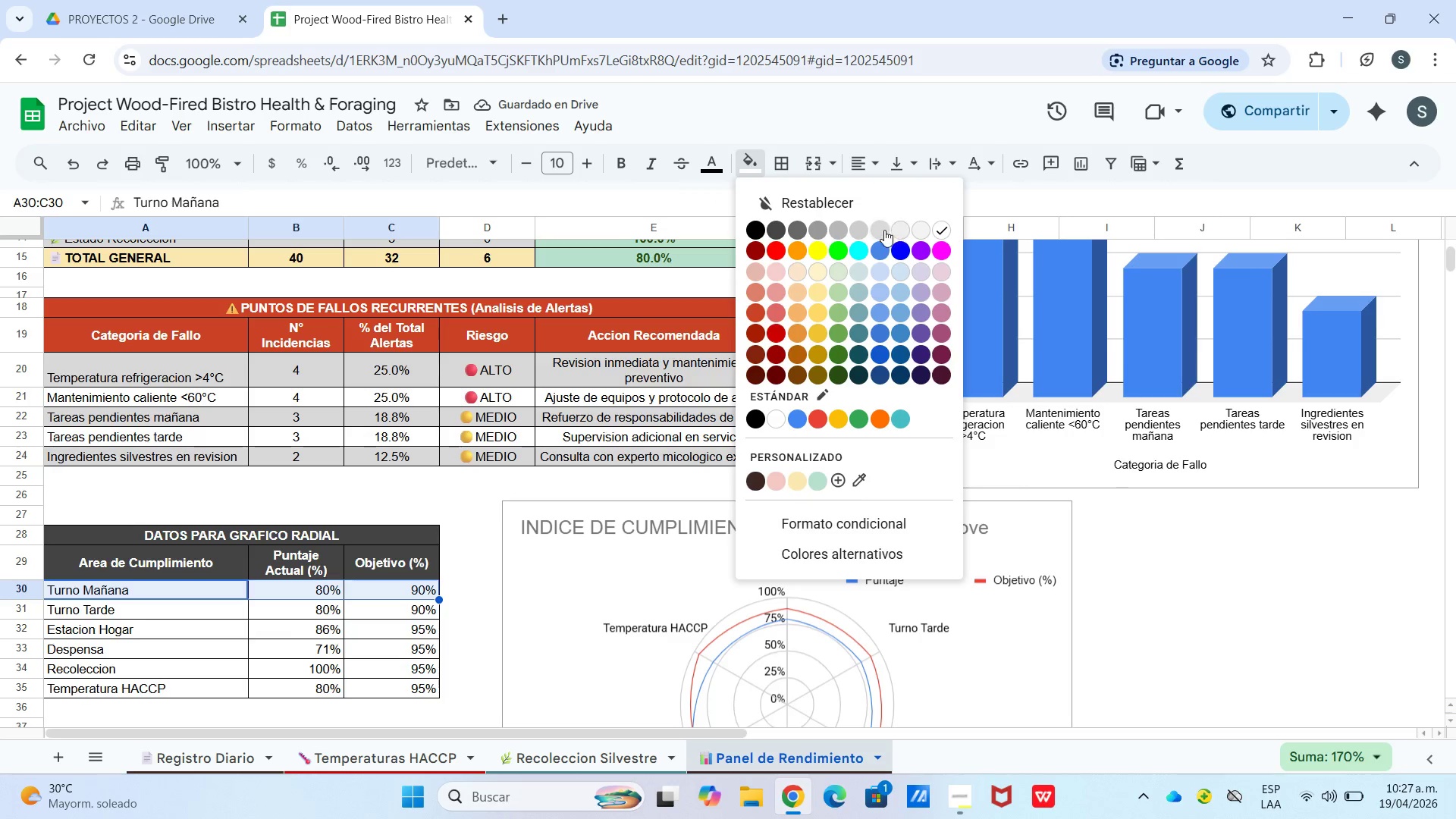 
left_click([883, 231])
 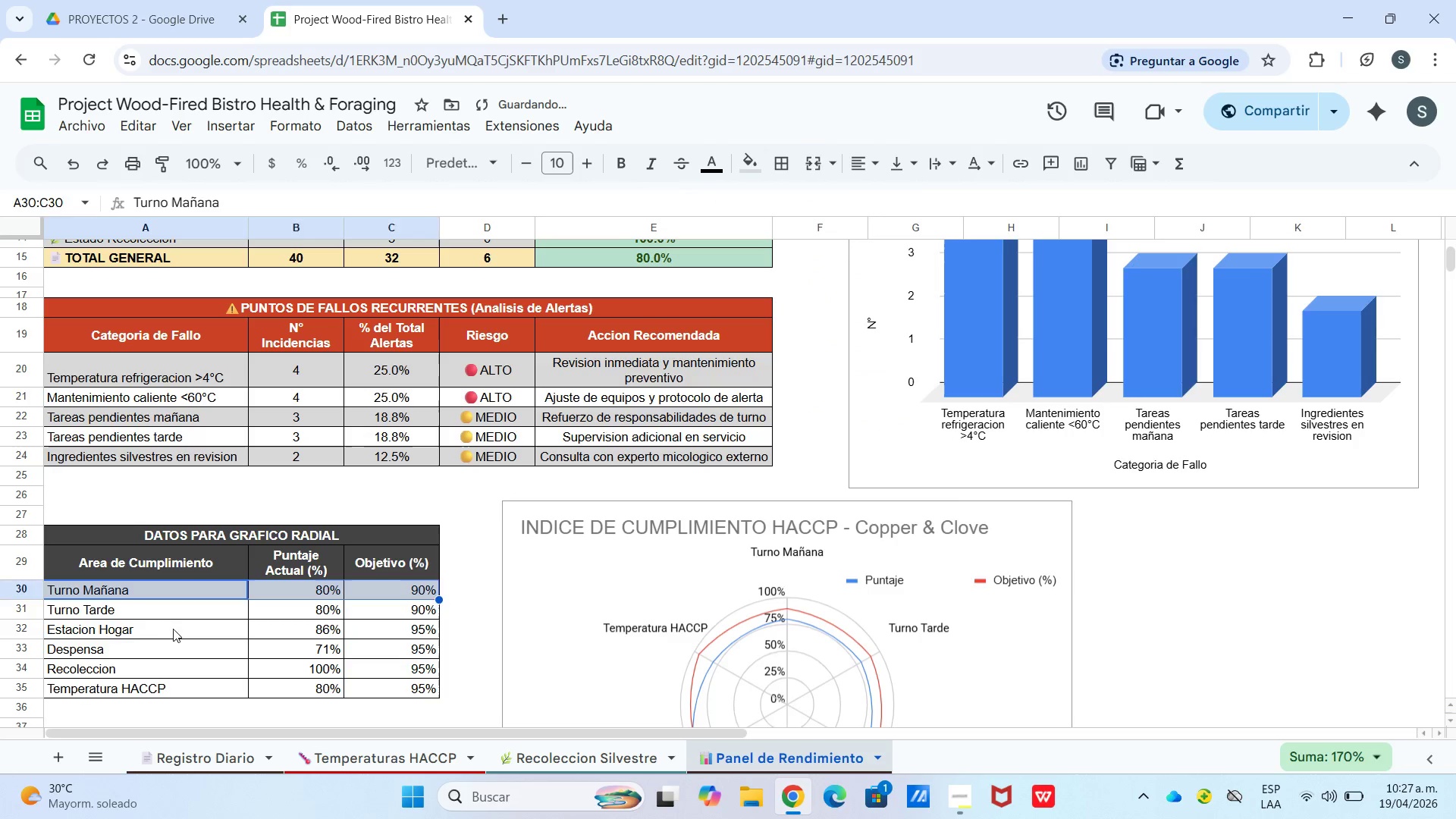 
left_click_drag(start_coordinate=[173, 629], to_coordinate=[410, 637])
 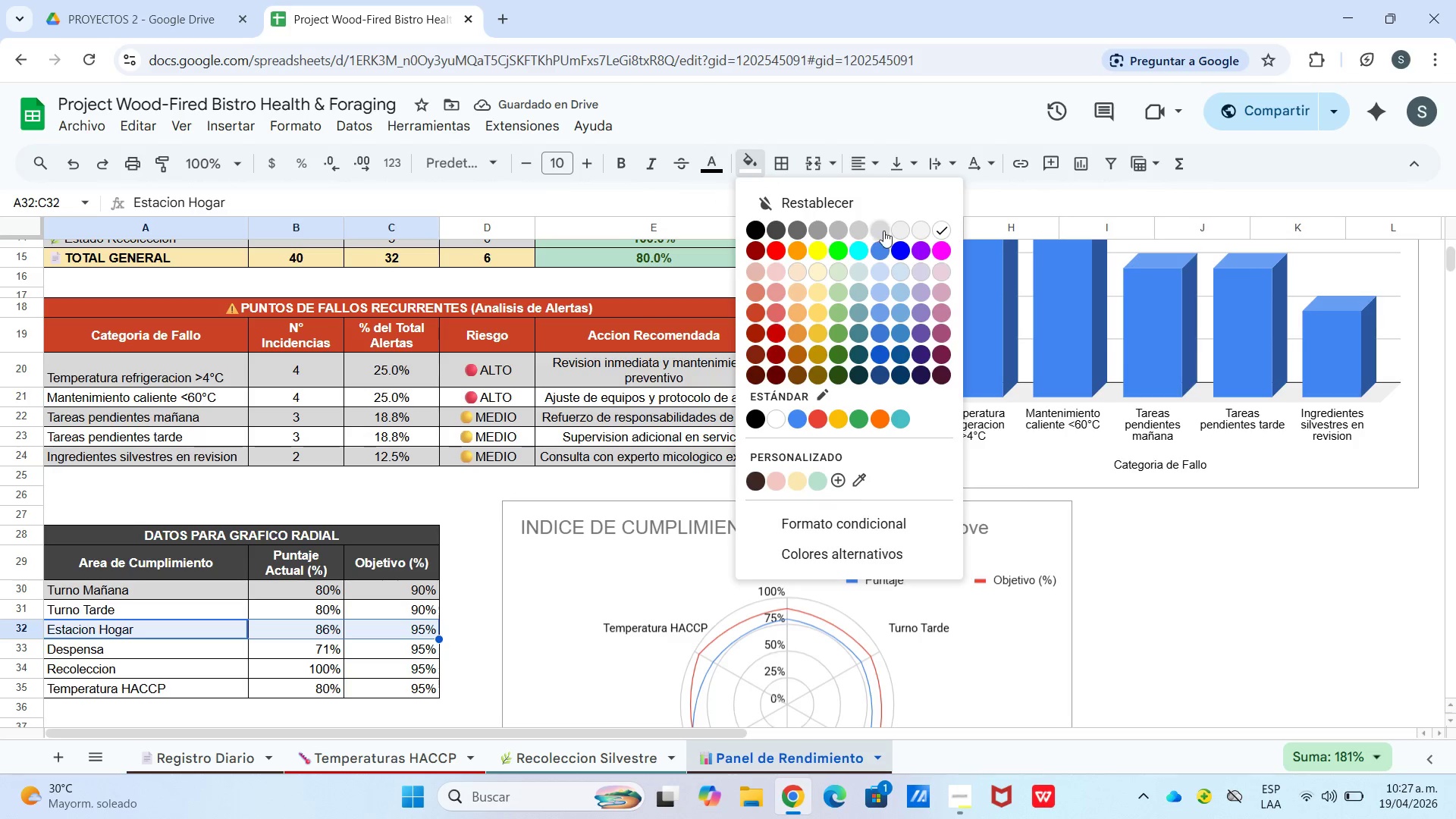 
left_click([883, 231])
 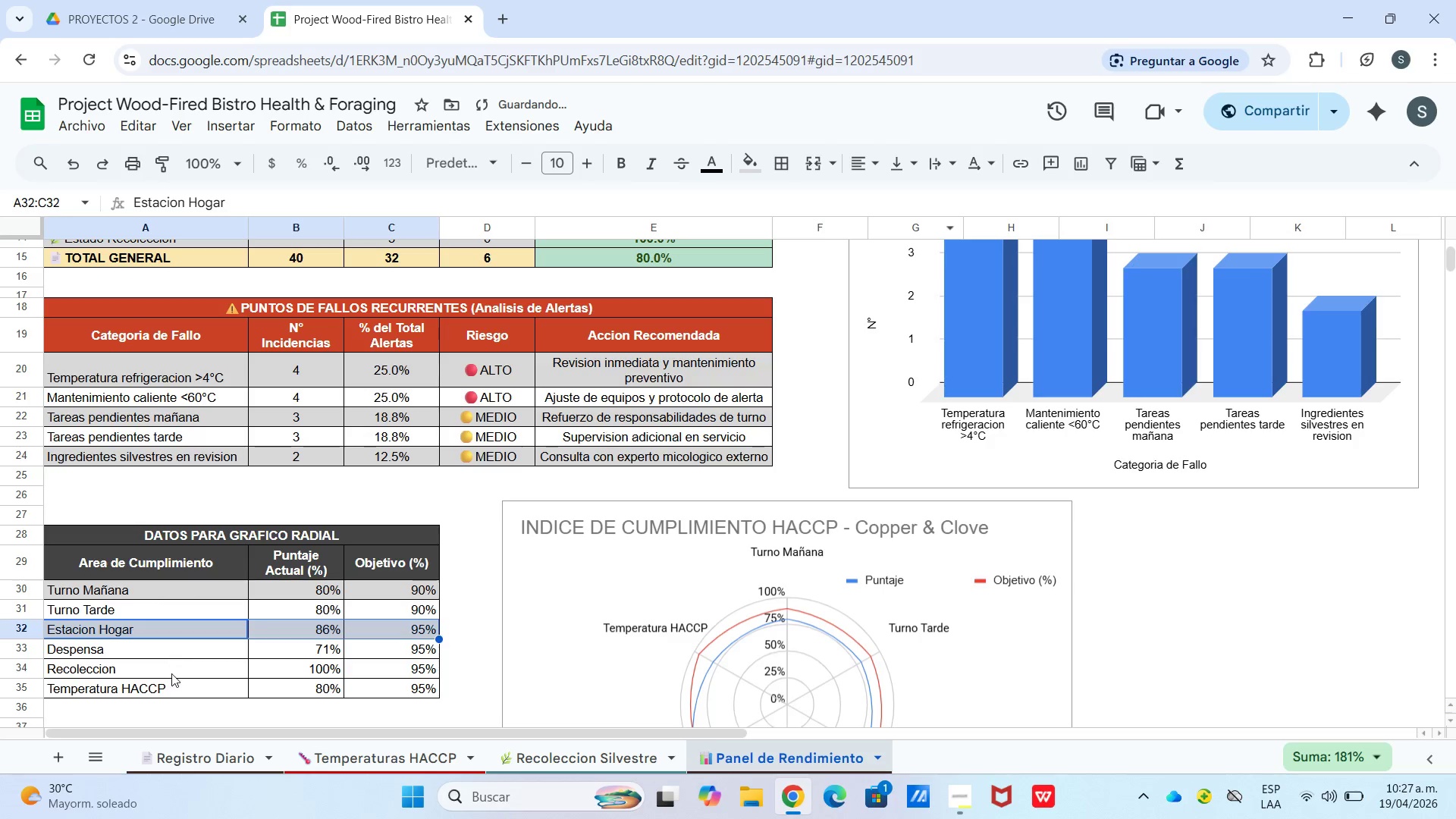 
left_click_drag(start_coordinate=[171, 673], to_coordinate=[374, 666])
 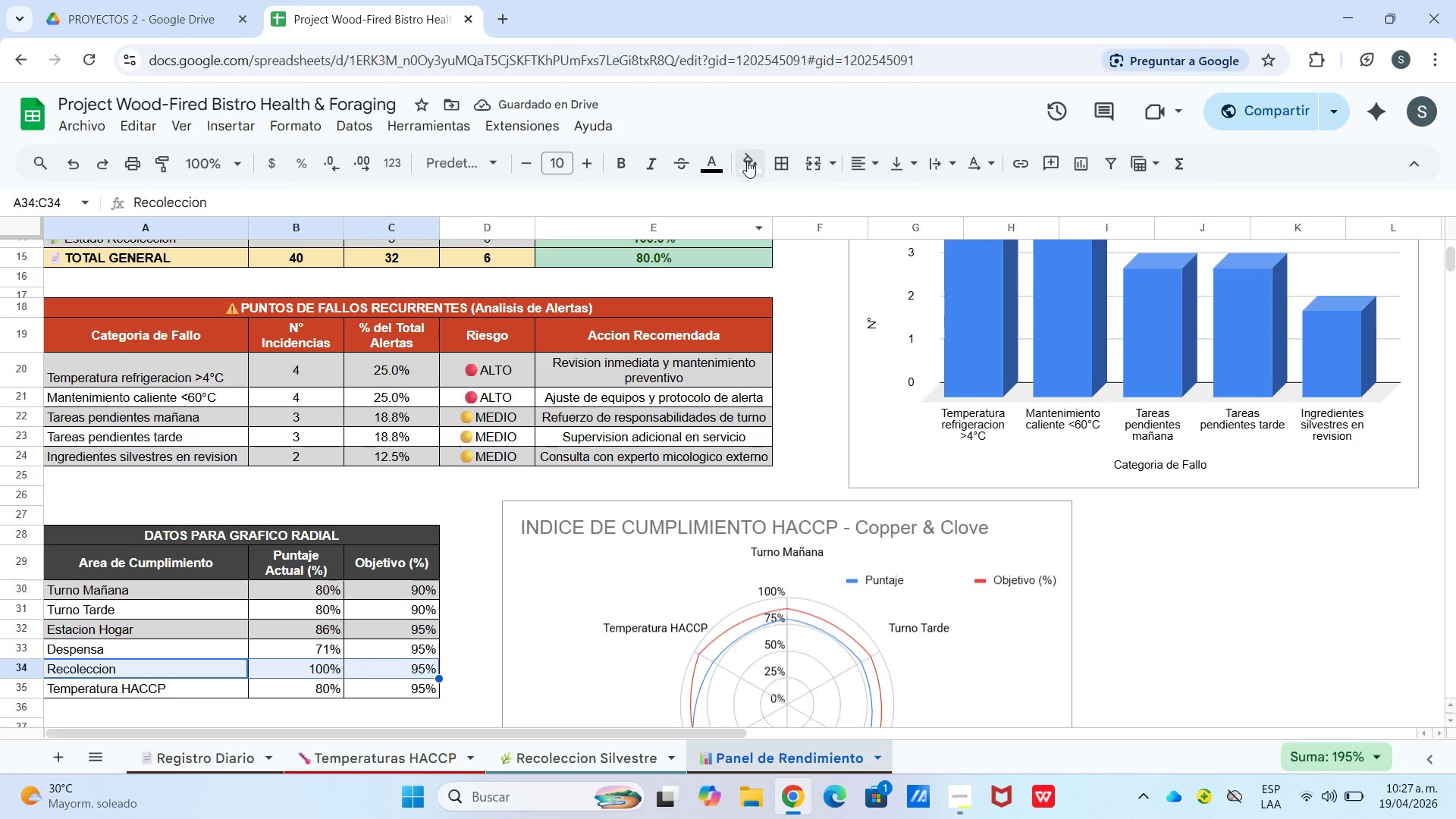 
left_click([747, 160])
 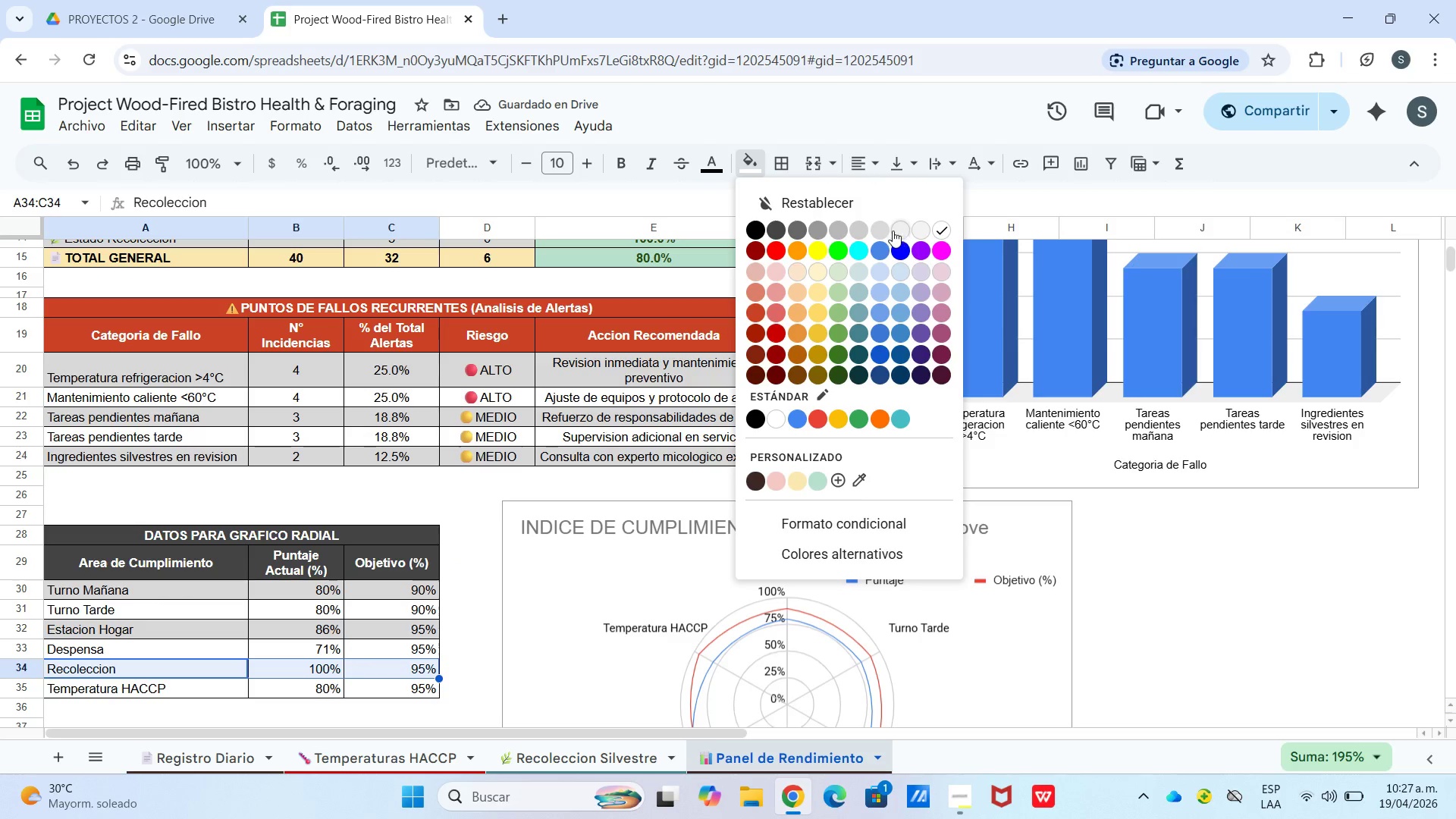 
left_click([873, 224])
 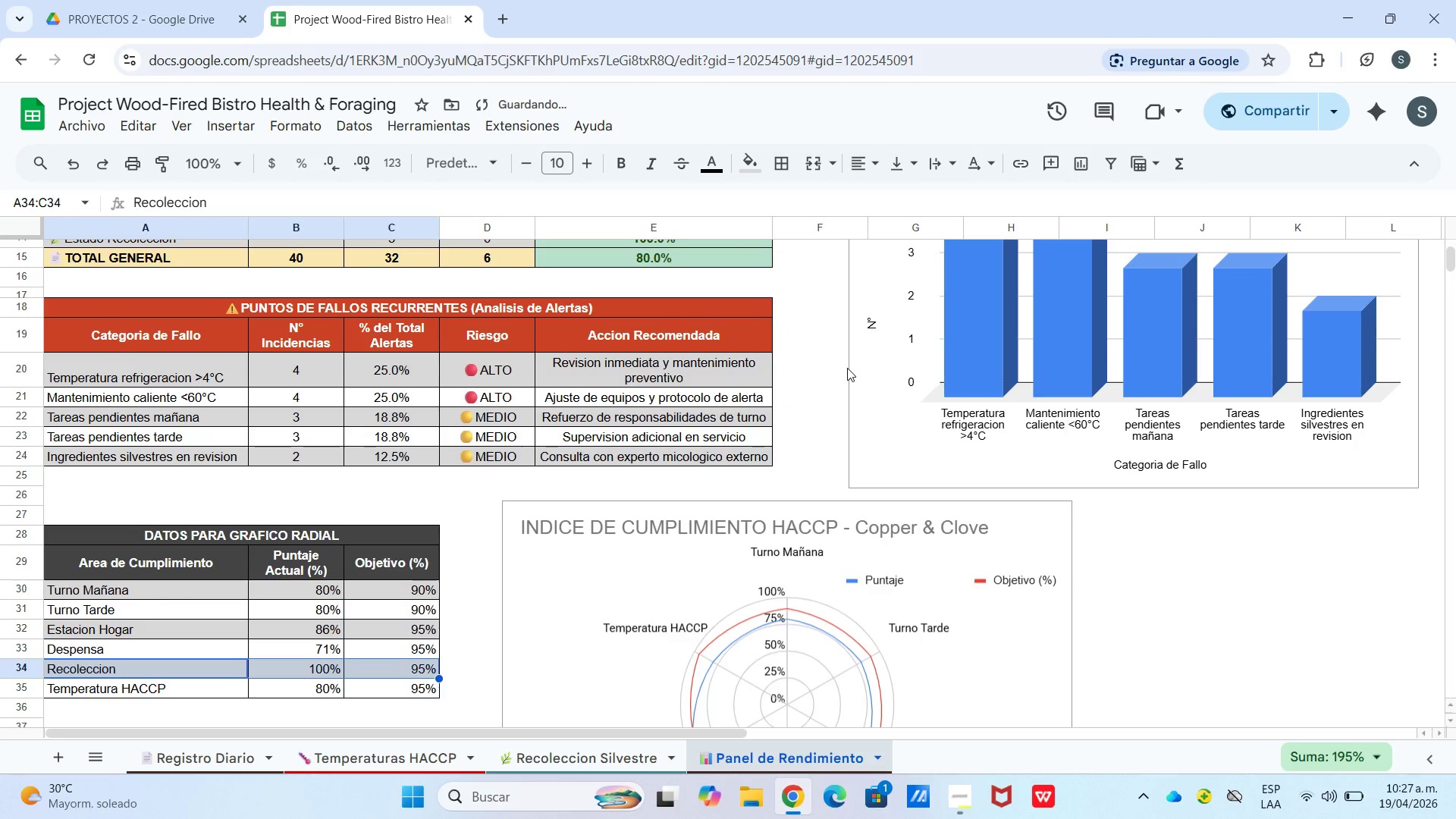 
left_click([847, 368])
 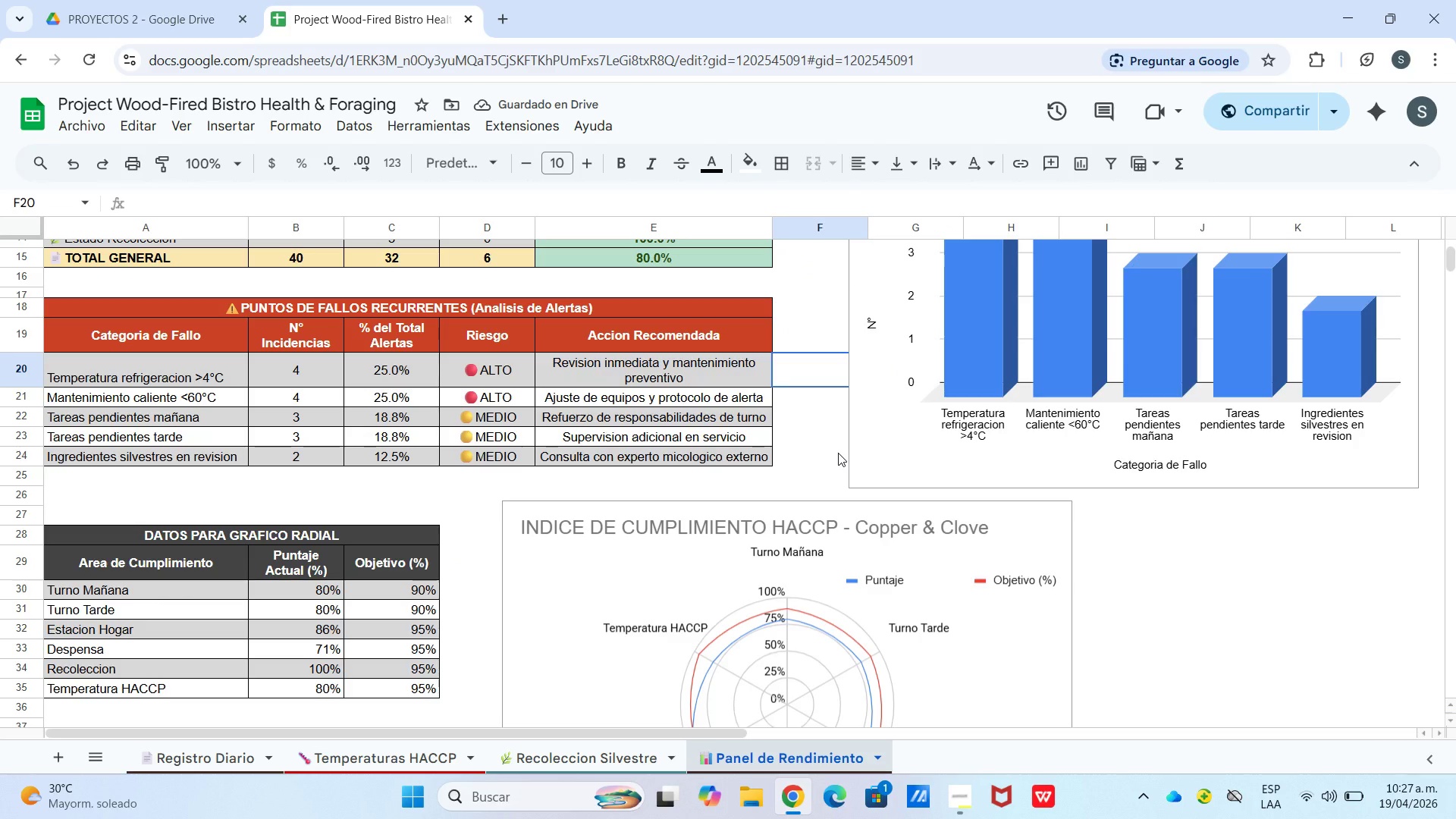 
key(Control+ControlLeft)
 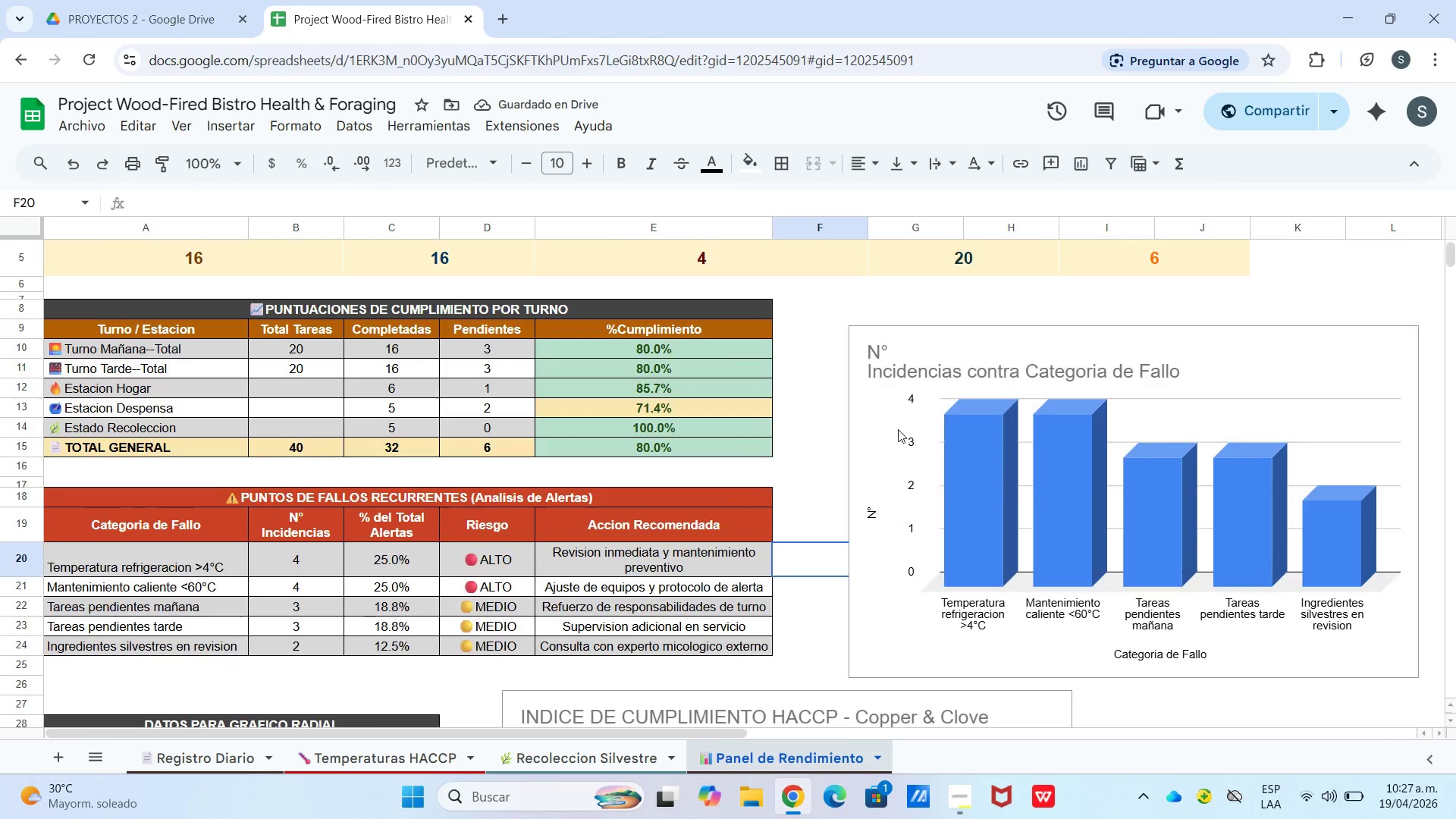 
key(Control+Shift+ShiftLeft)
 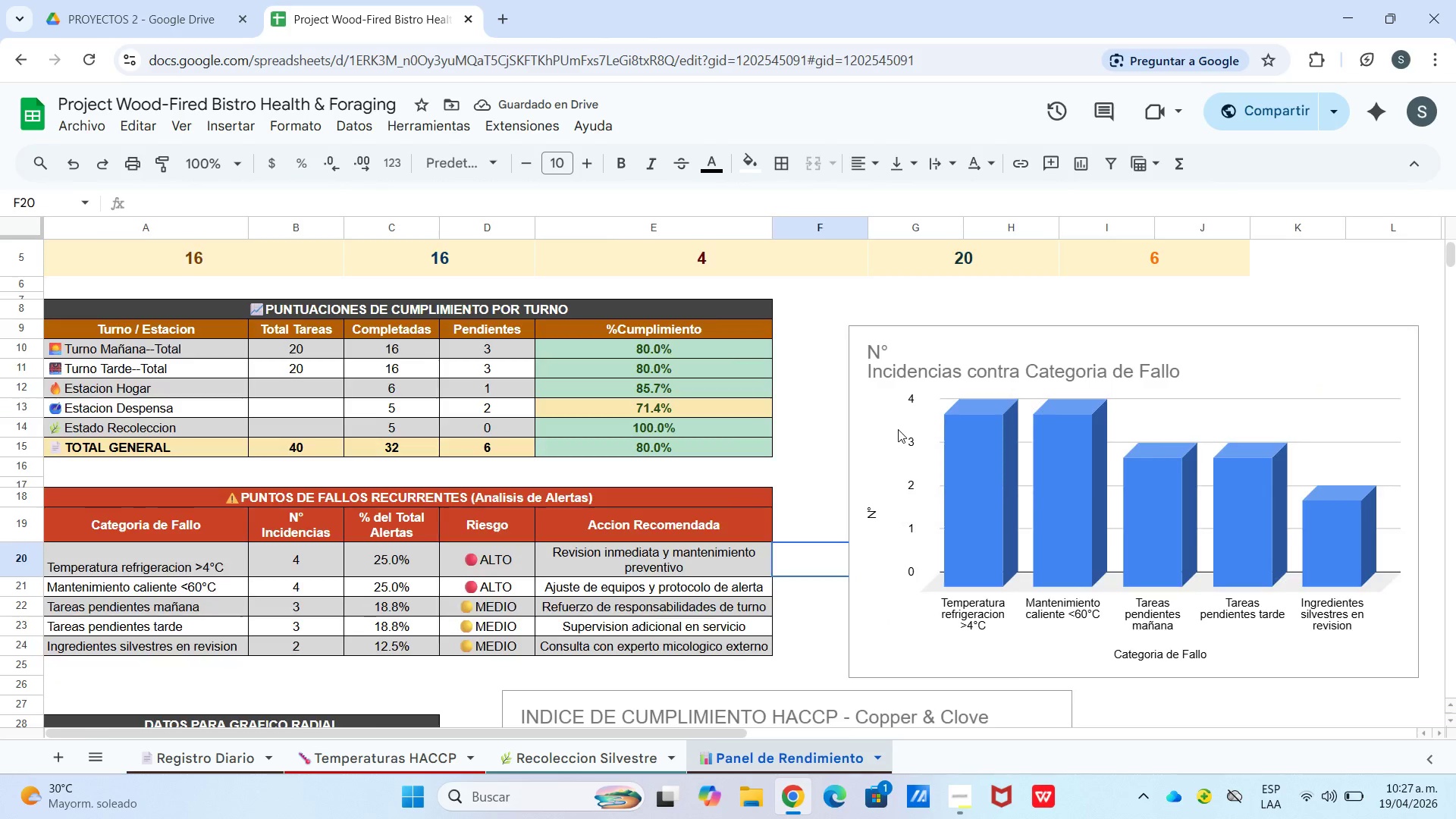 
scroll: coordinate [898, 429], scroll_direction: up, amount: 3.0
 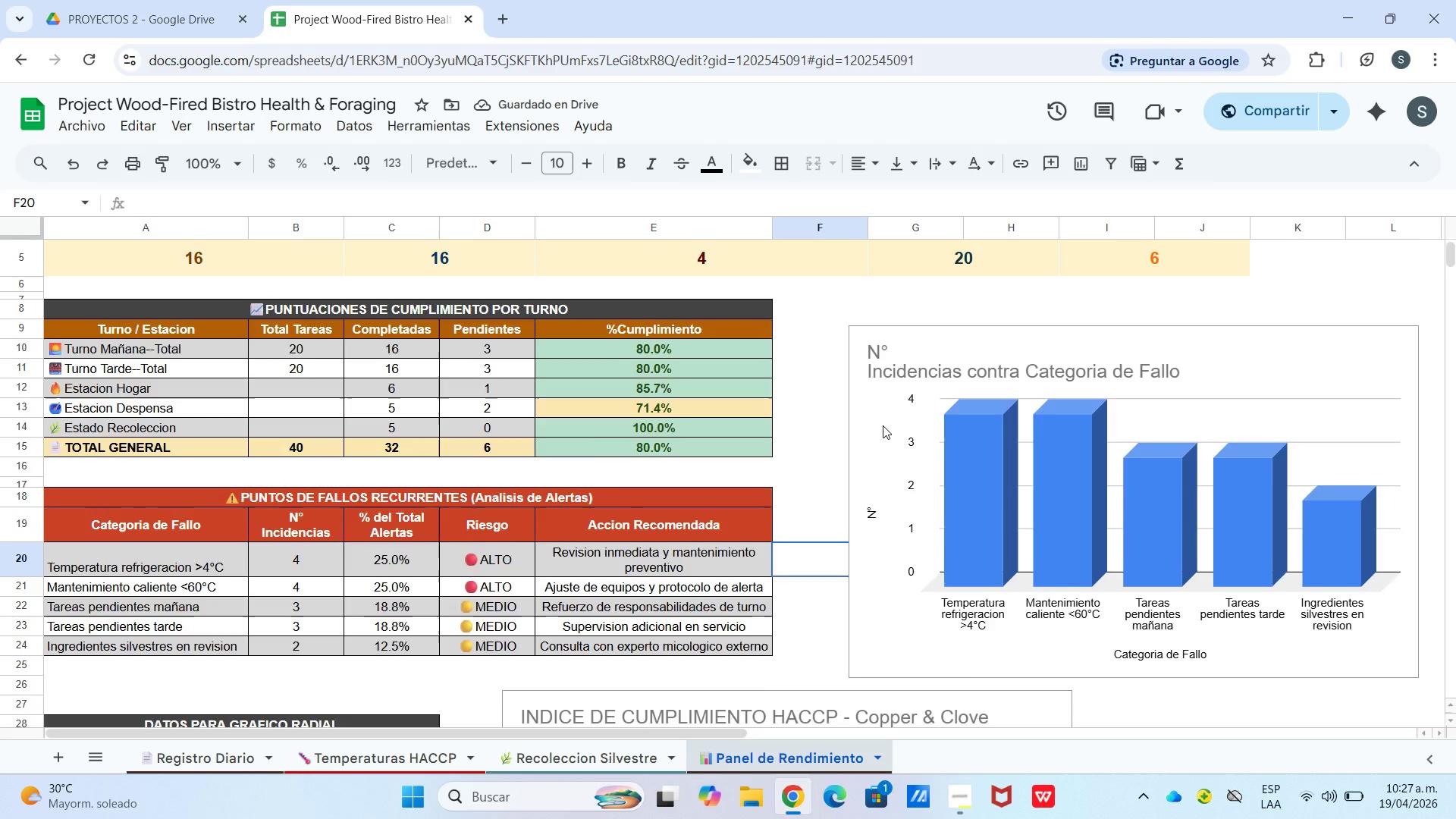 
scroll: coordinate [843, 510], scroll_direction: down, amount: 5.0
 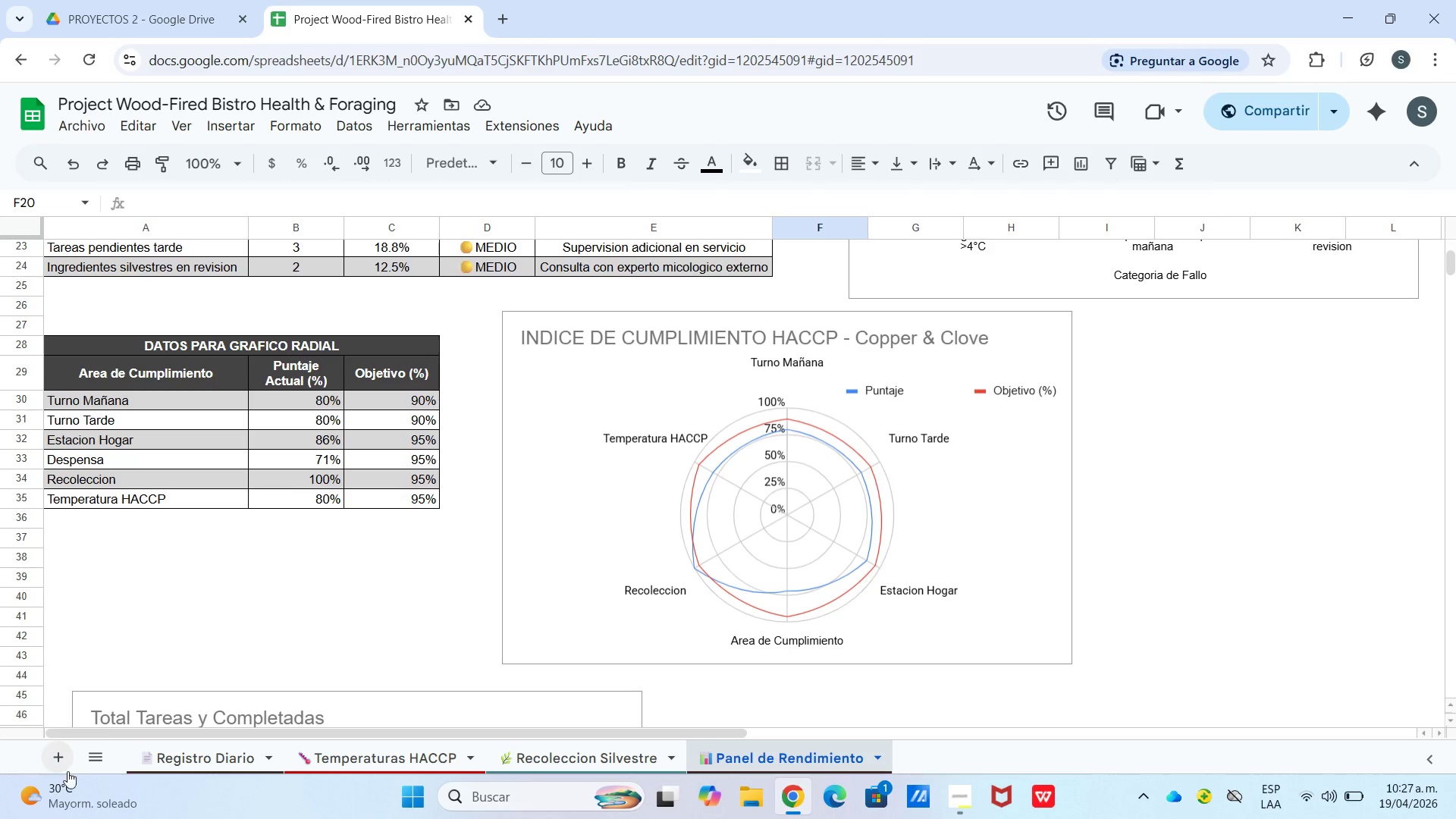 
left_click([58, 763])
 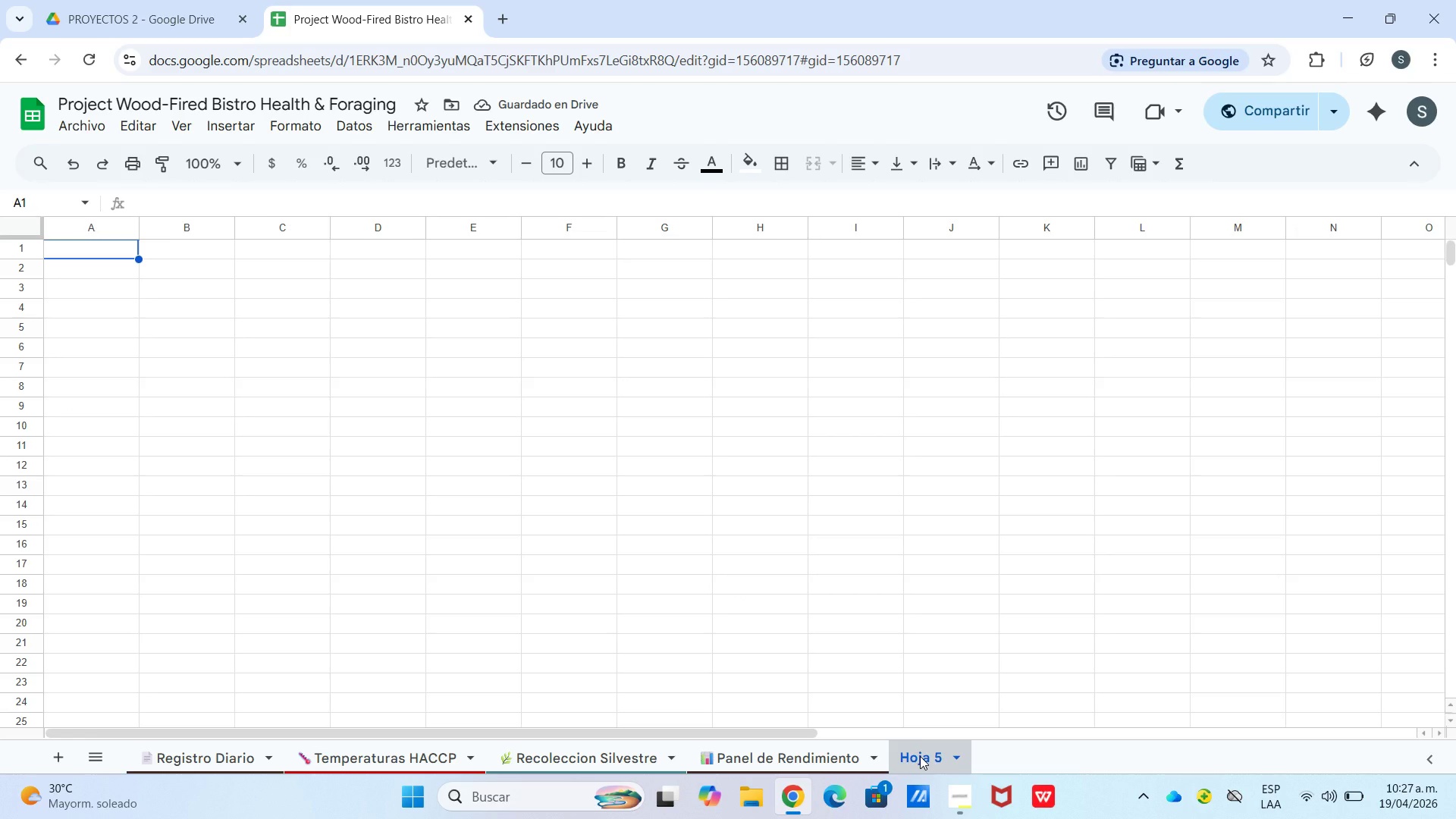 
wait(6.27)
 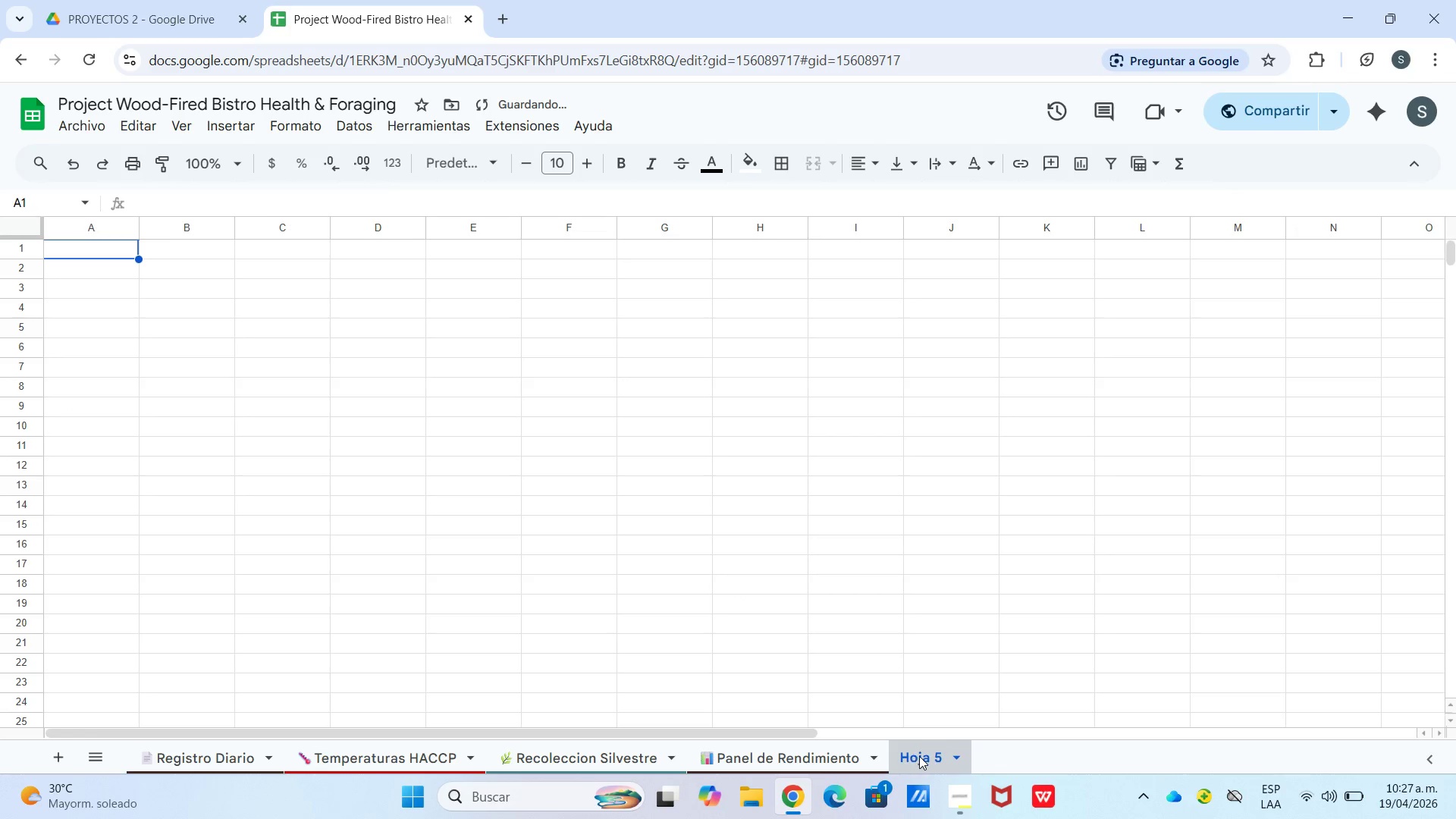 
left_click([930, 738])
 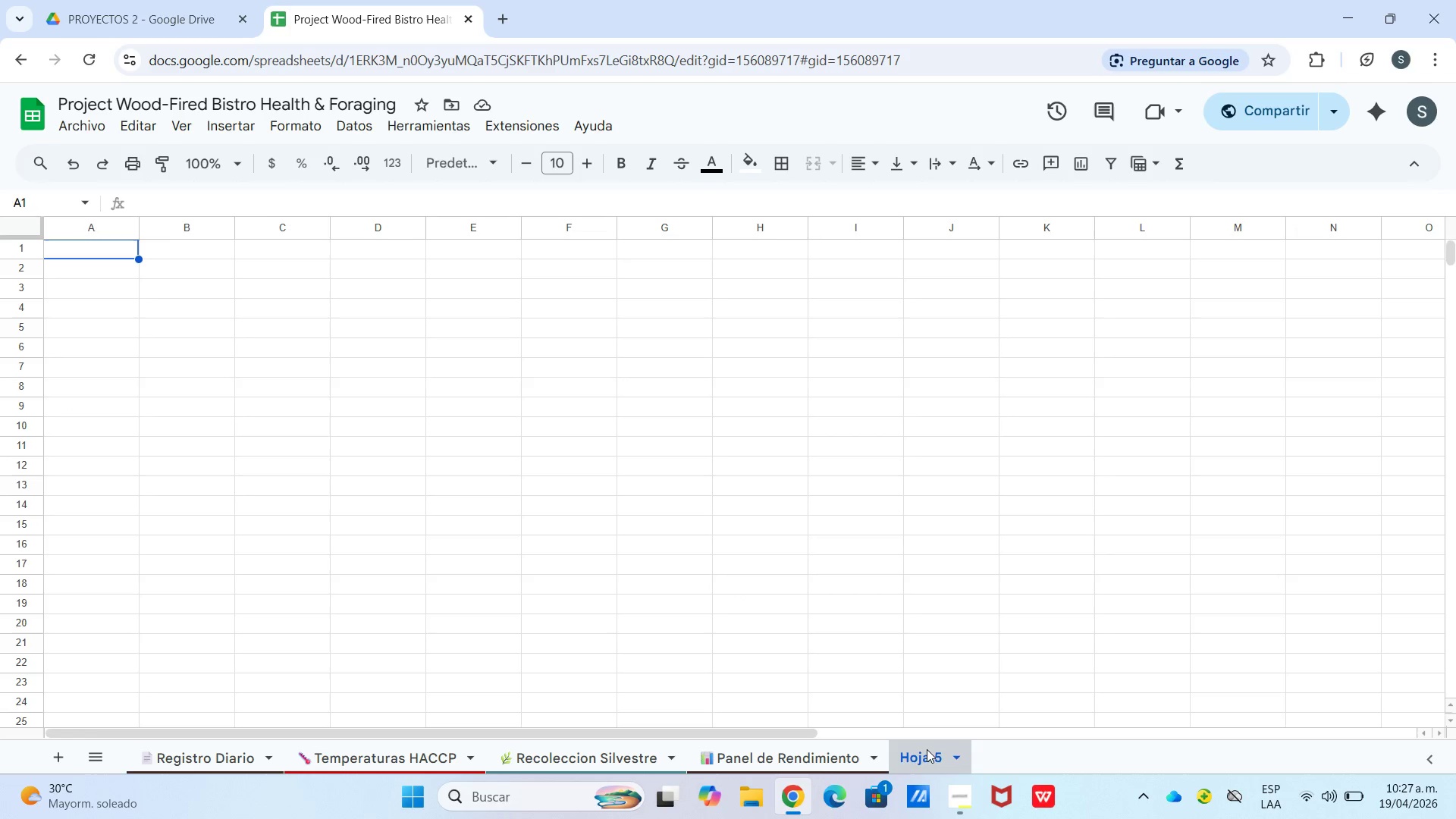 
left_click_drag(start_coordinate=[930, 739], to_coordinate=[928, 745])
 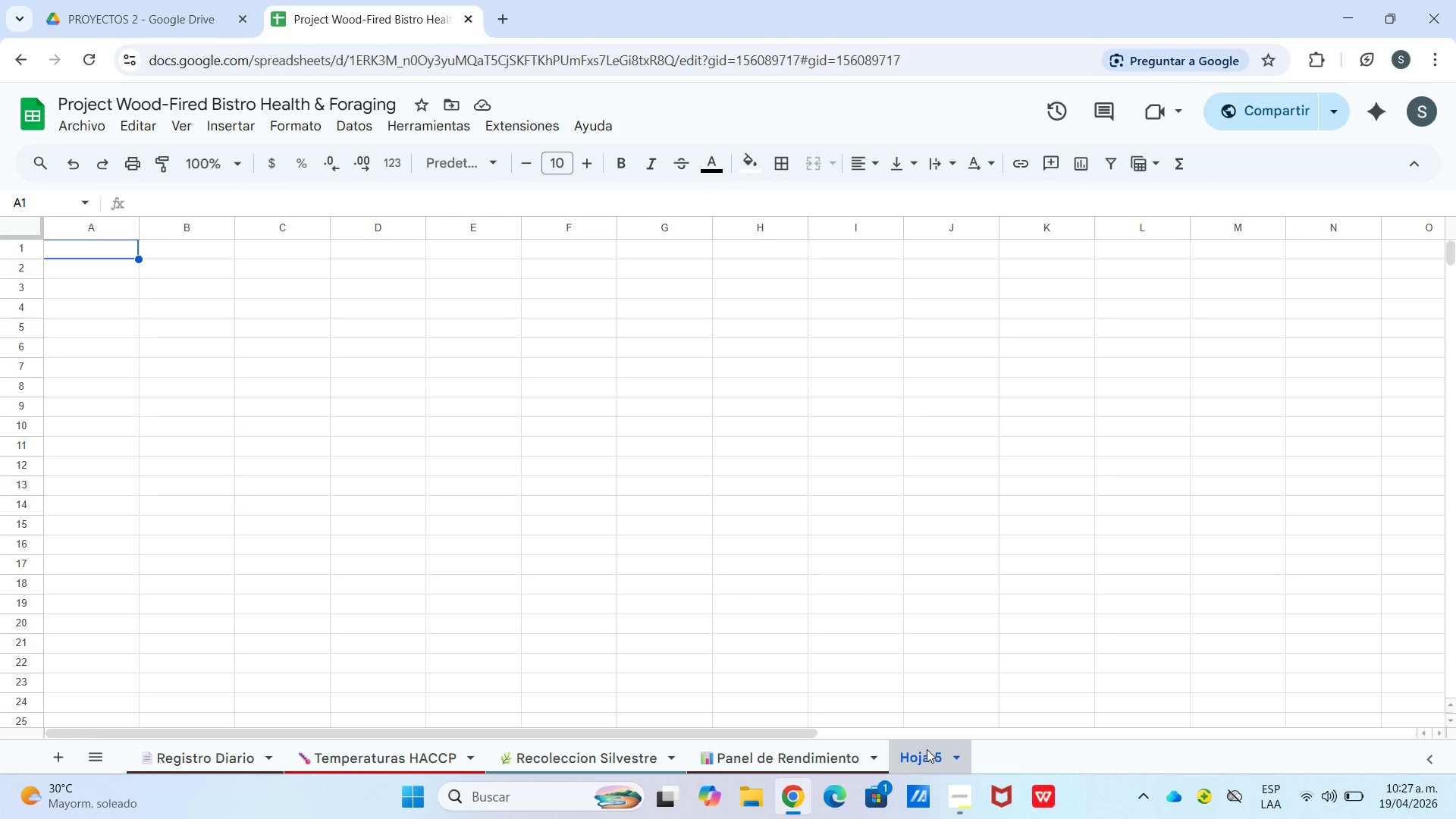 
triple_click([927, 749])
 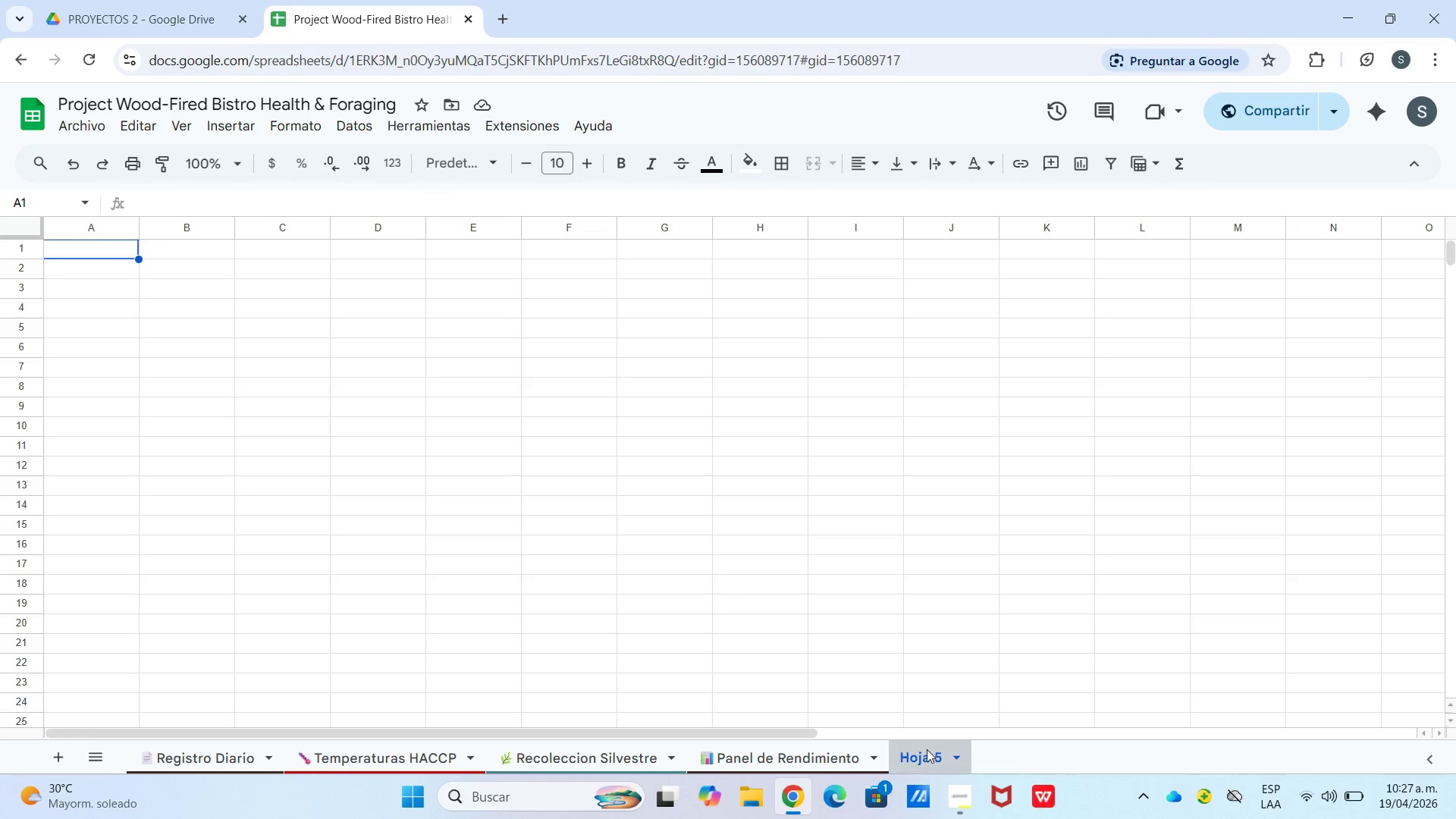 
triple_click([927, 749])
 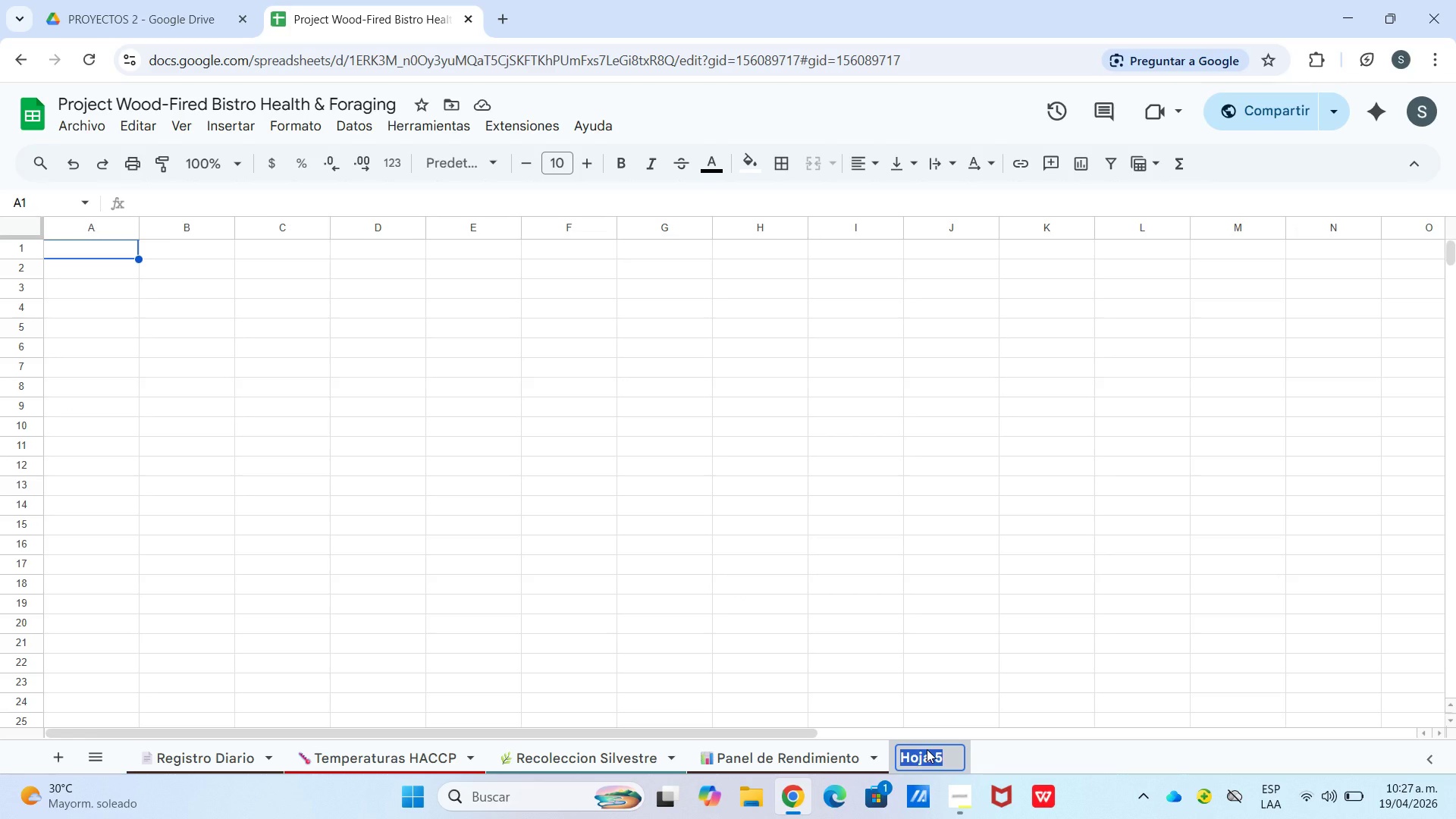 
type(Guia de Uso)
 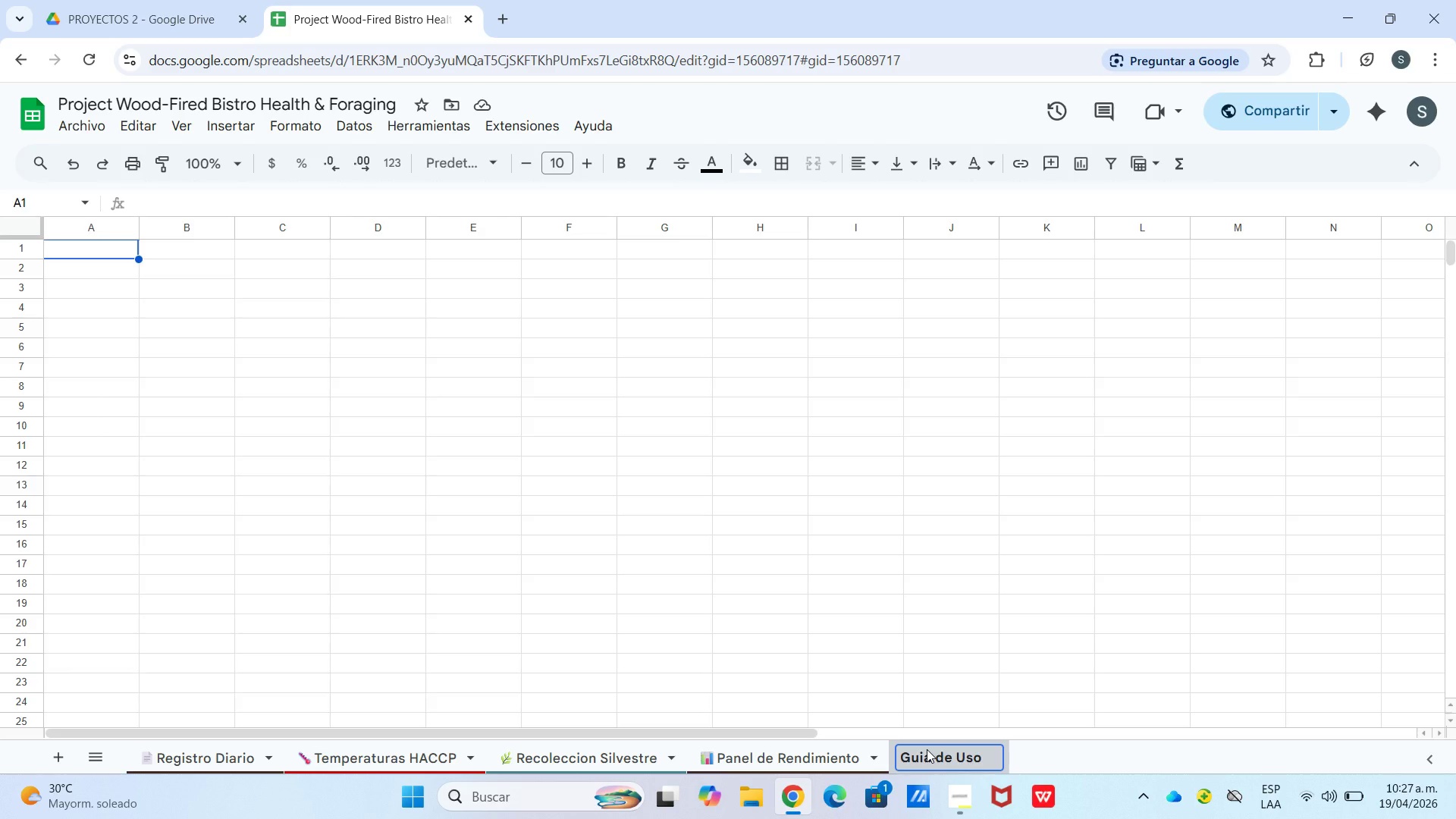 
wait(31.09)
 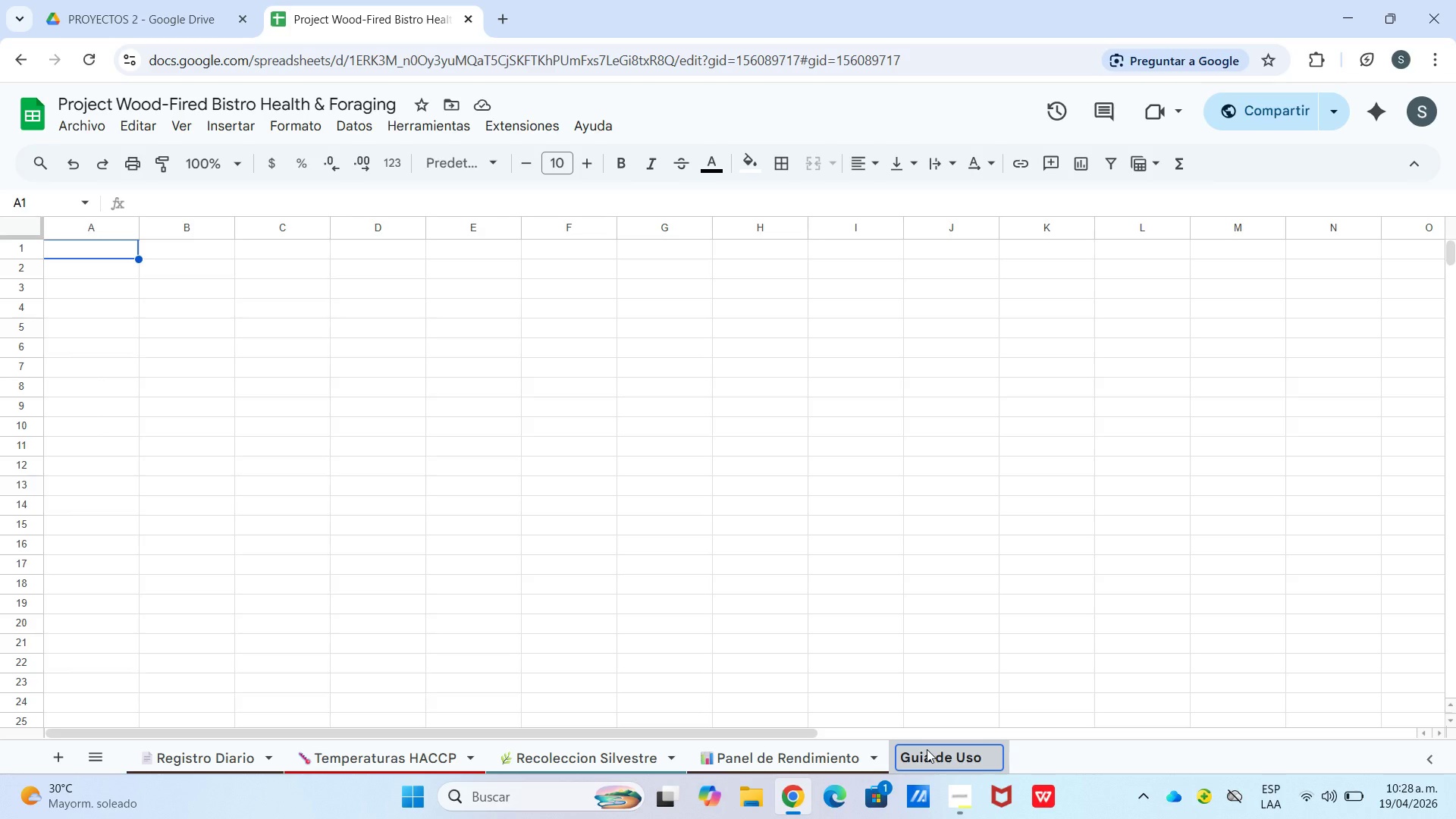 
left_click_drag(start_coordinate=[118, 253], to_coordinate=[579, 251])
 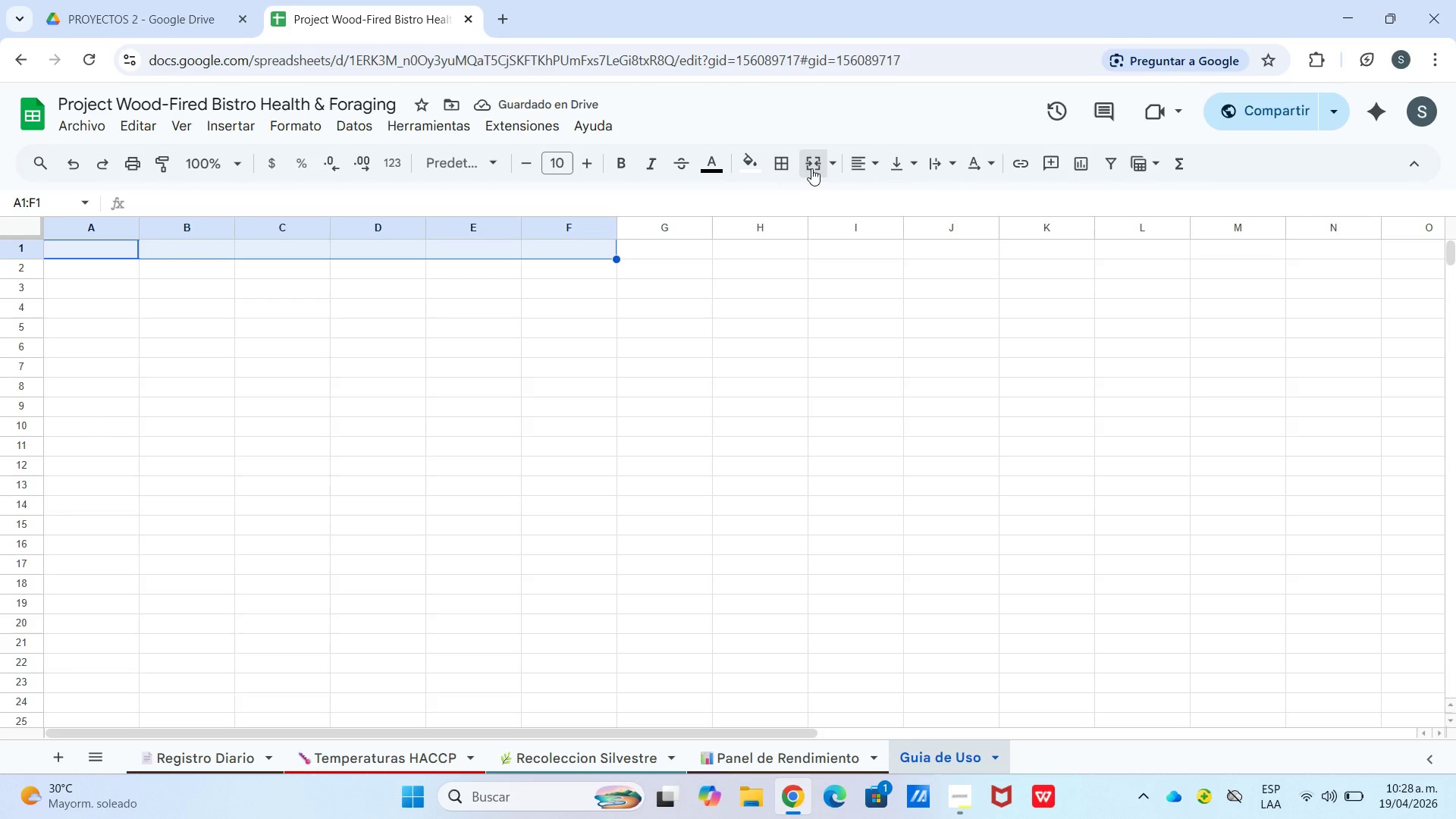 
left_click([811, 168])
 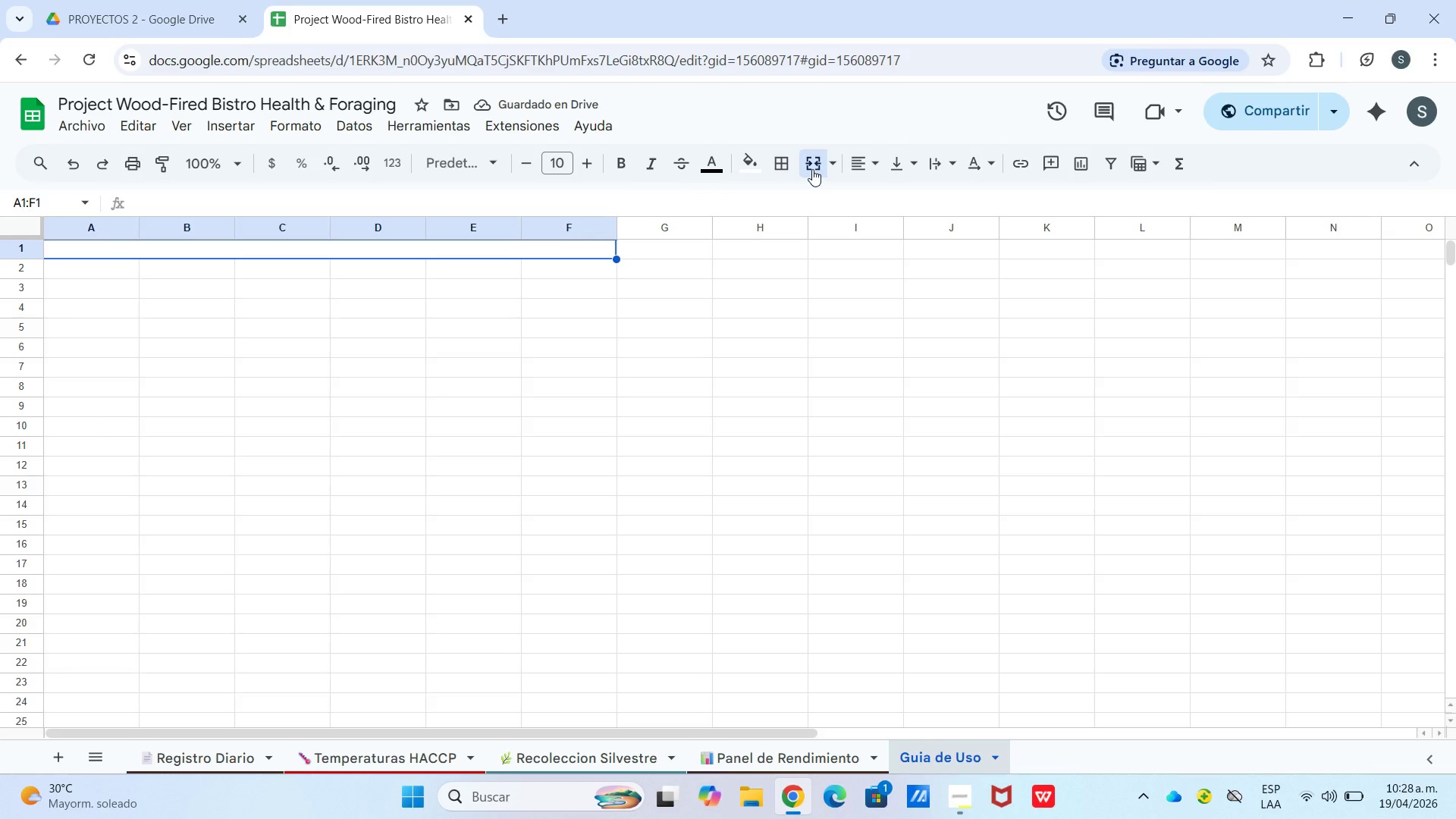 
wait(8.62)
 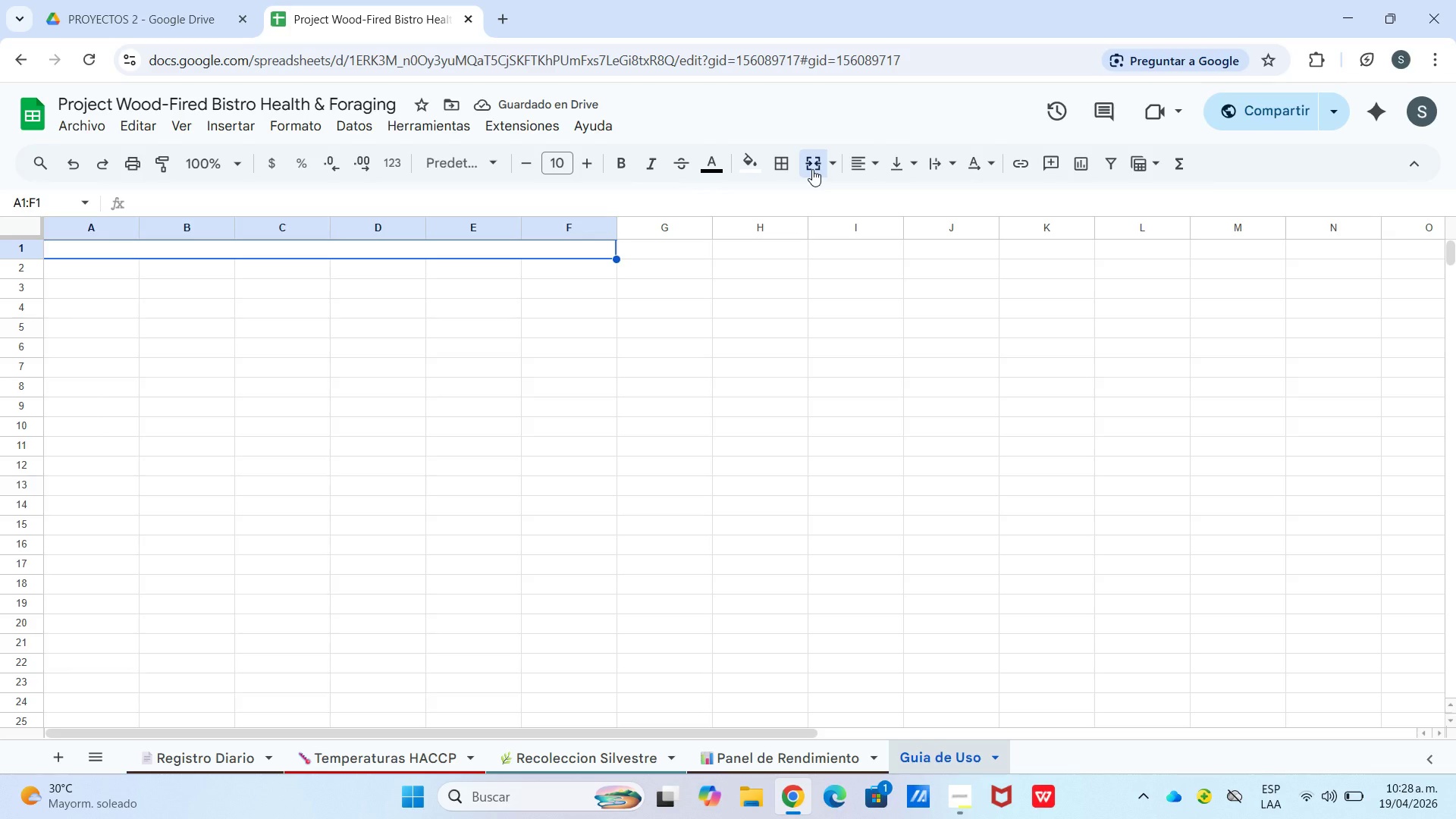 
left_click([579, 246])
 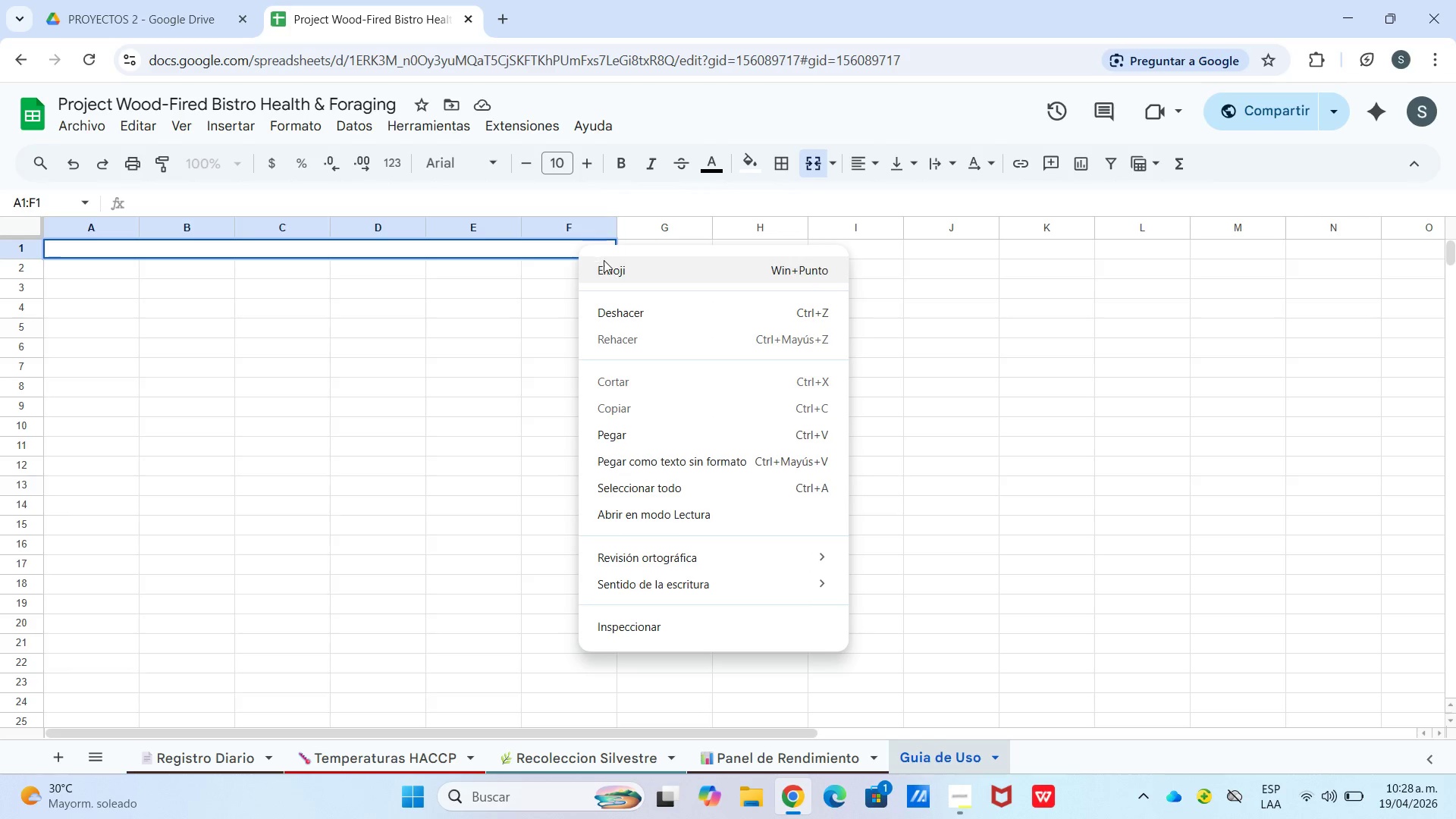 
left_click([607, 261])
 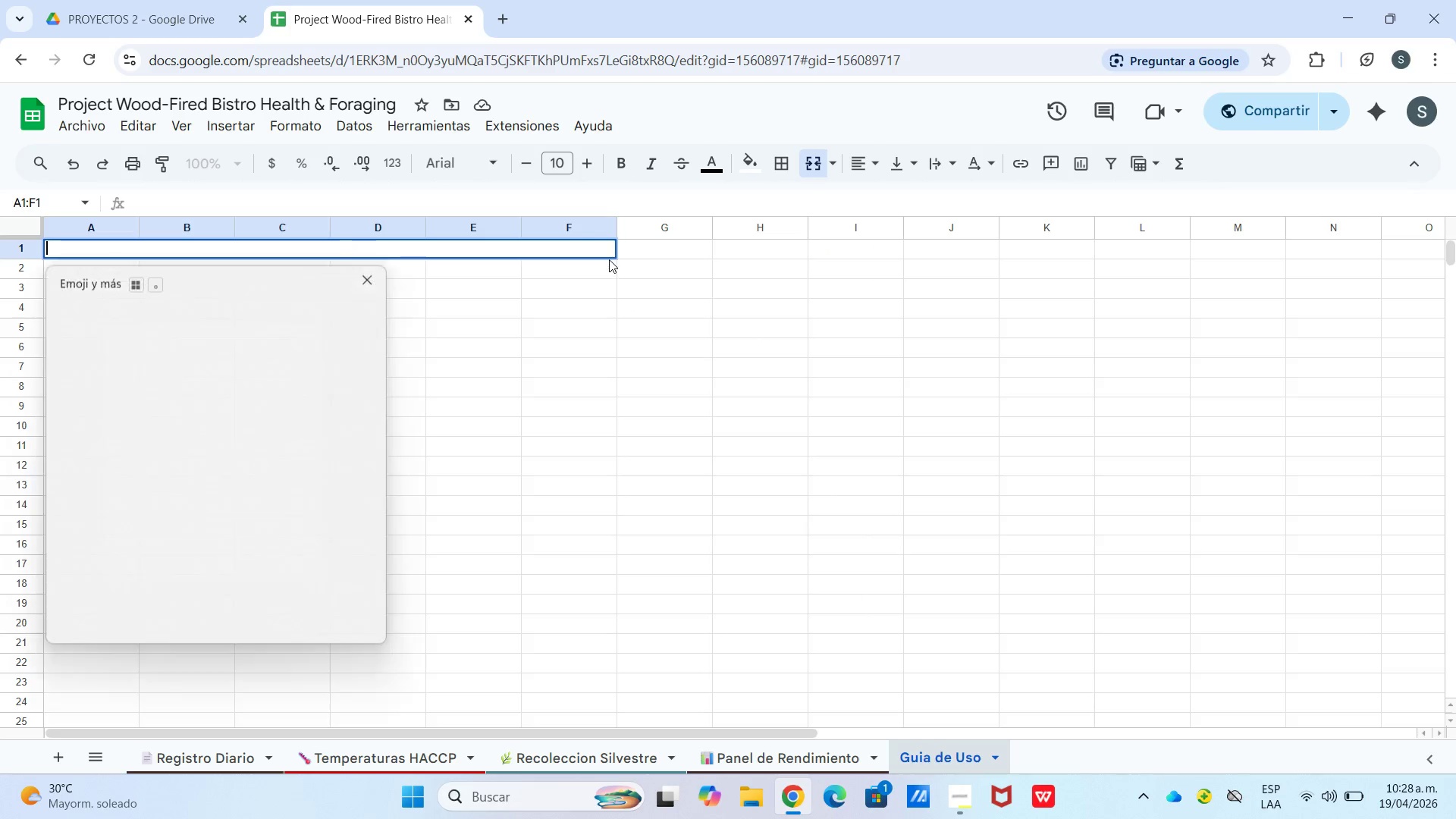 
key(Meta+MetaLeft)
 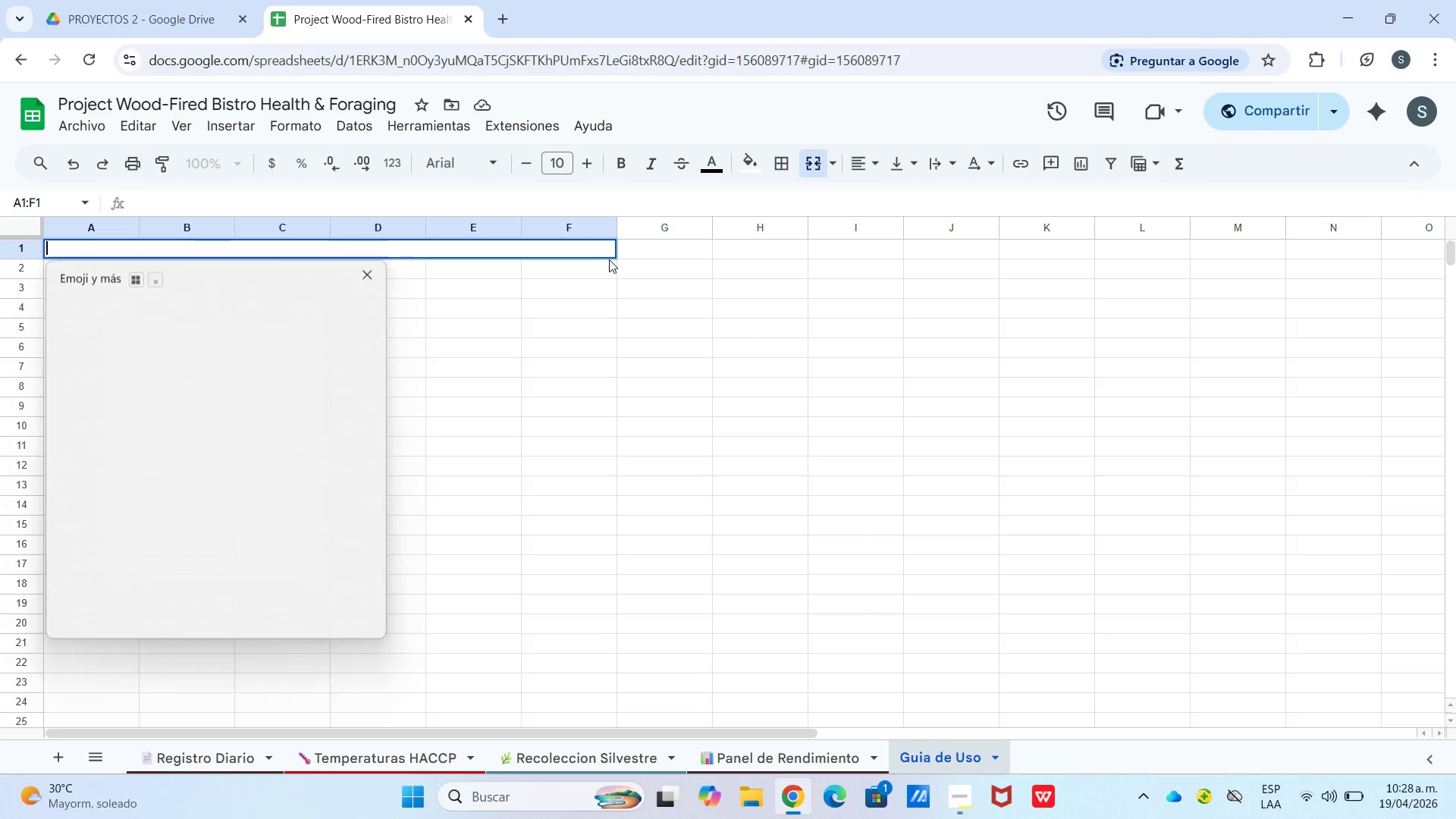 
left_click([362, 412])
 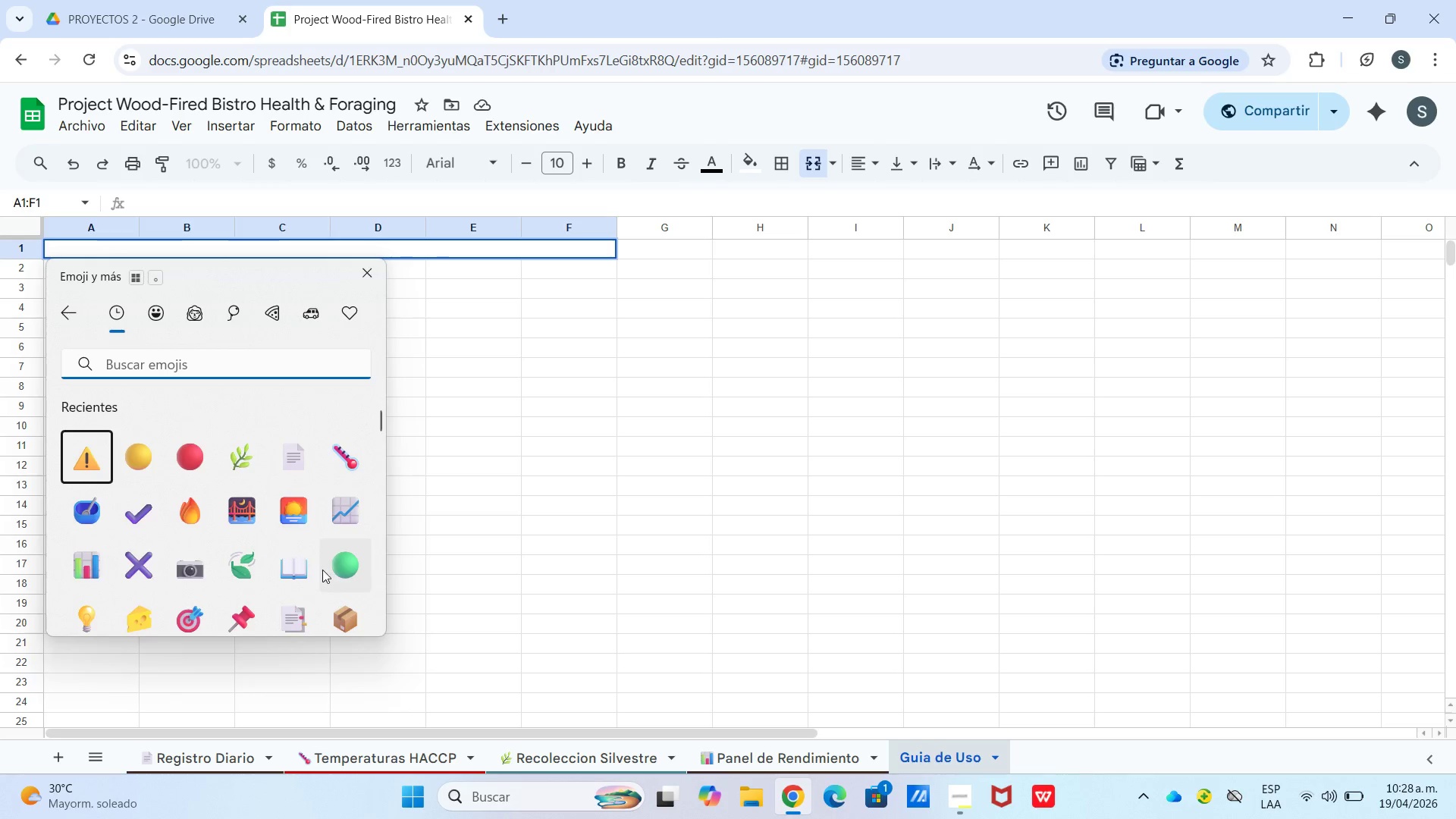 
left_click([309, 563])
 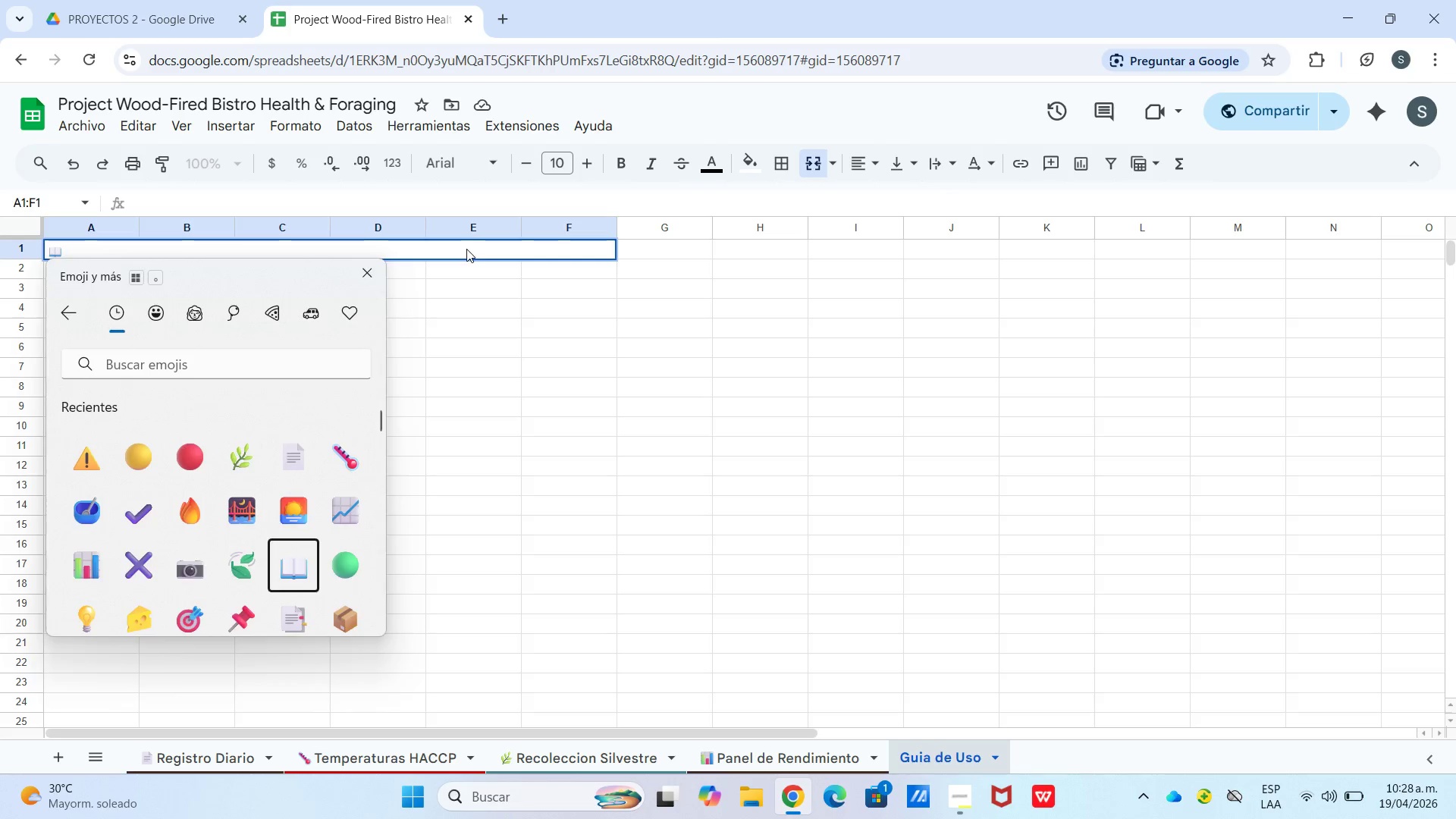 
double_click([466, 248])
 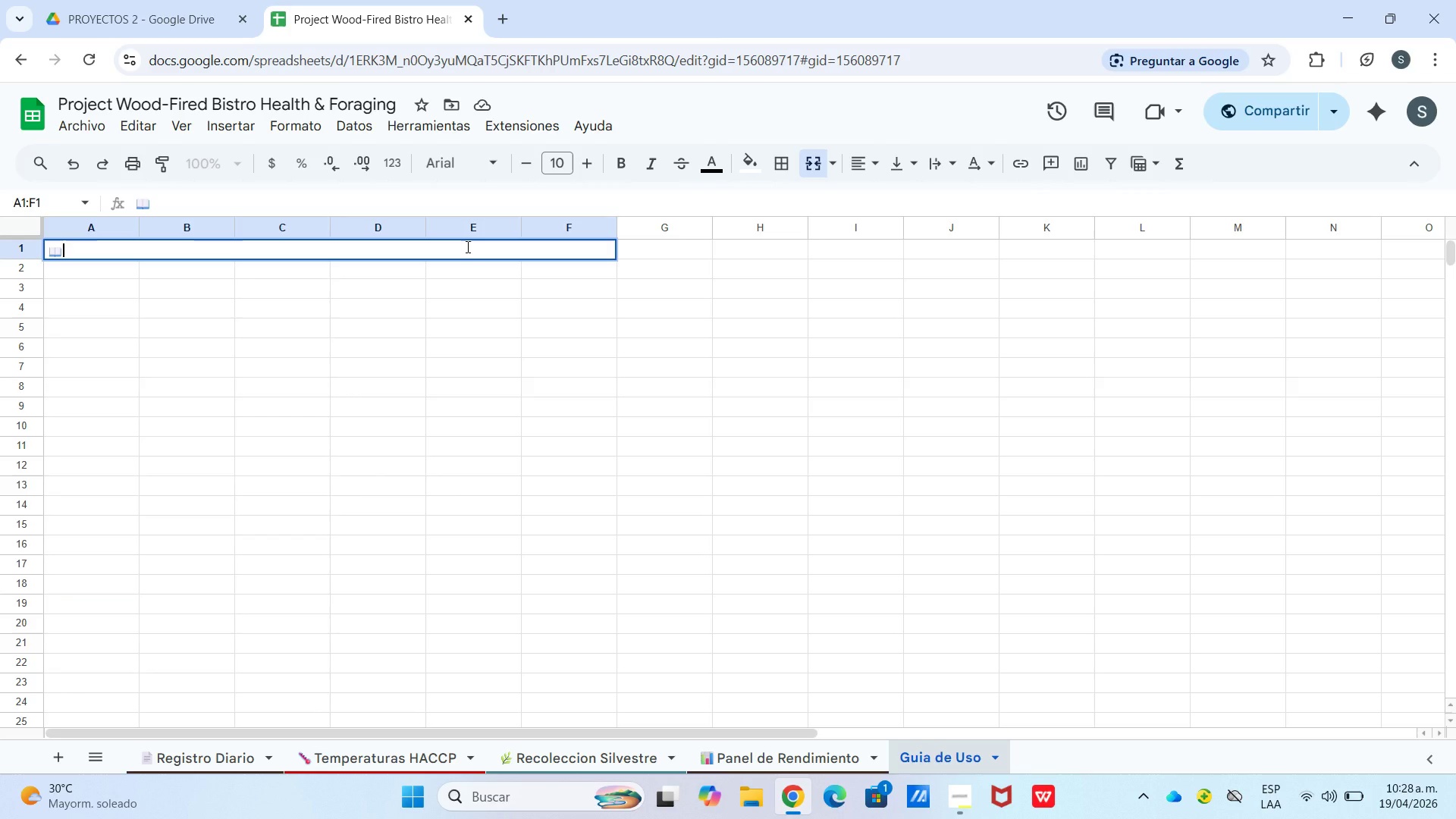 
type(Gu)
key(Backspace)
key(Backspace)
type(GUIA PASO A PASO- Como)
 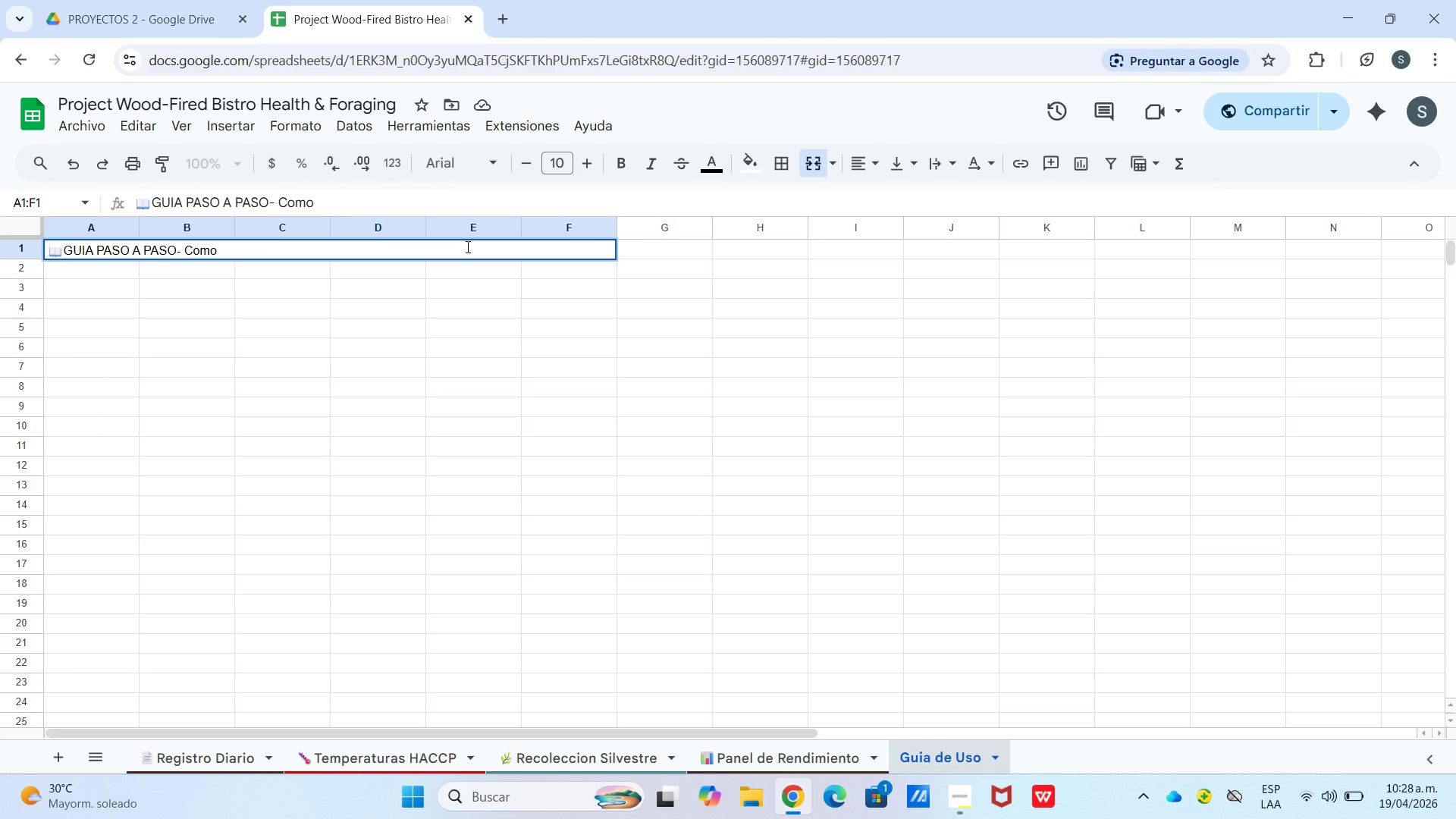 
type( usar este sistema en google )
key(Backspace)
key(Backspace)
key(Backspace)
key(Backspace)
key(Backspace)
key(Backspace)
key(Backspace)
type(Google Sheets)
 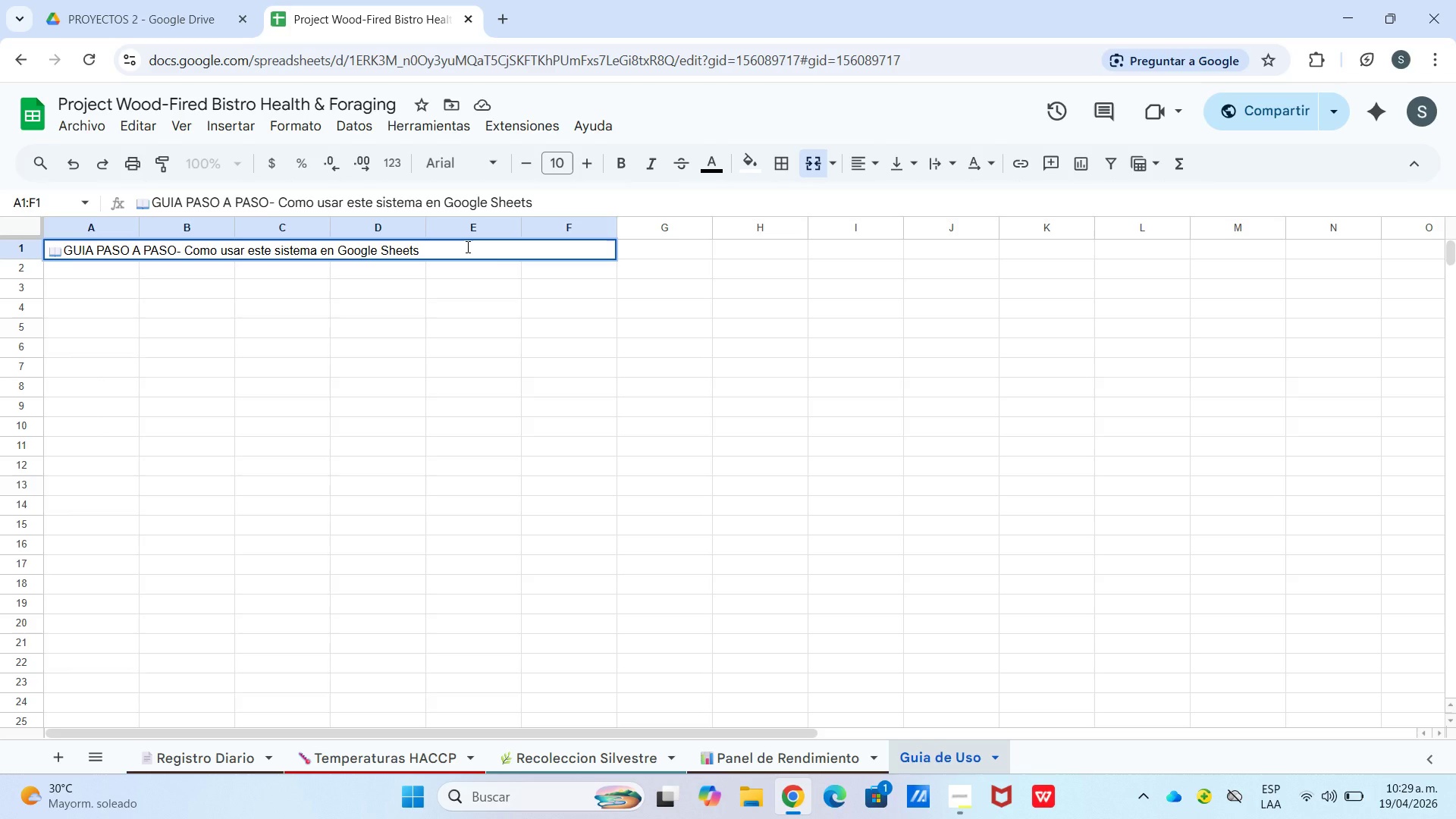 
left_click([166, 268])
 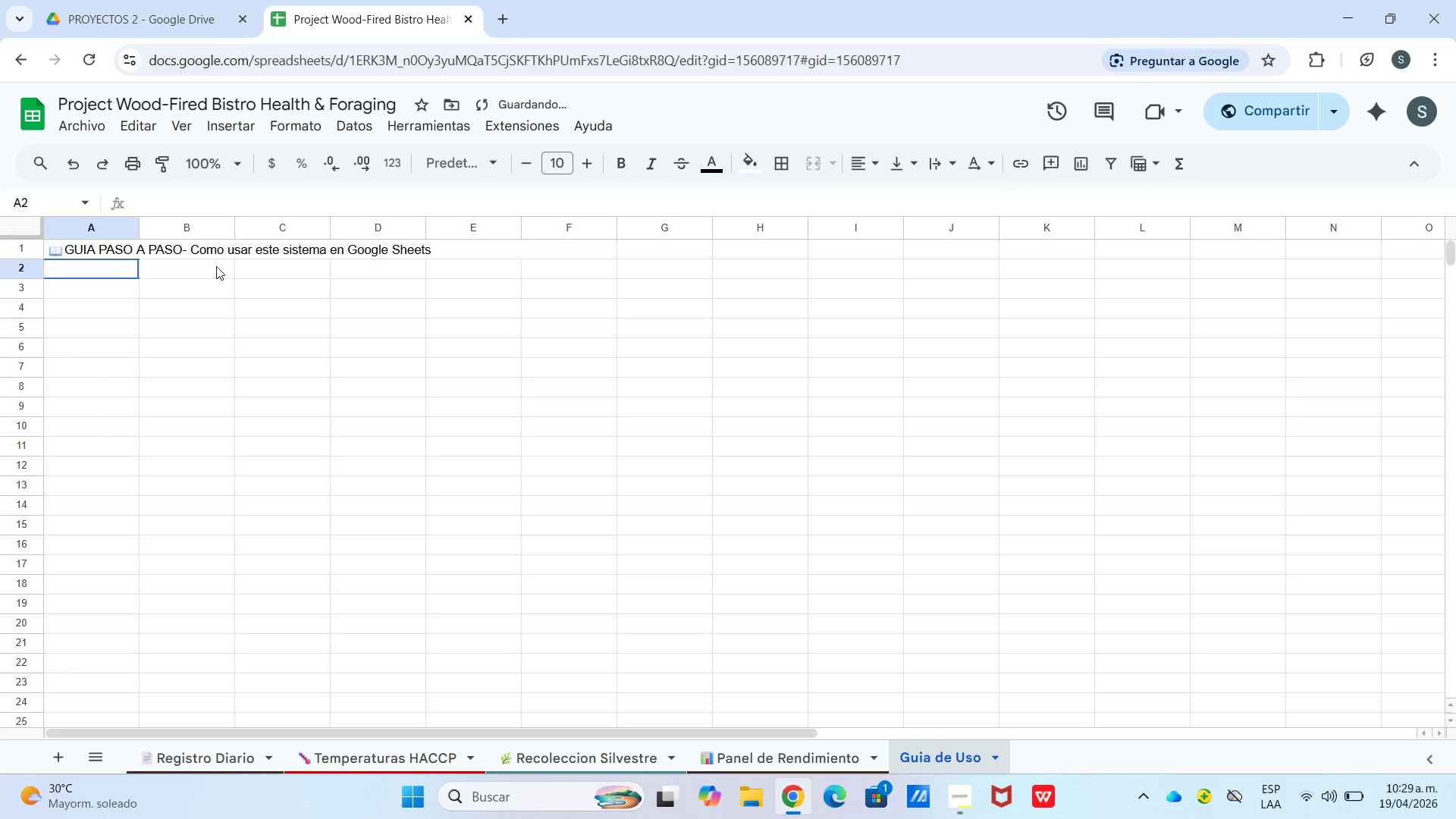 
left_click_drag(start_coordinate=[114, 265], to_coordinate=[601, 275])
 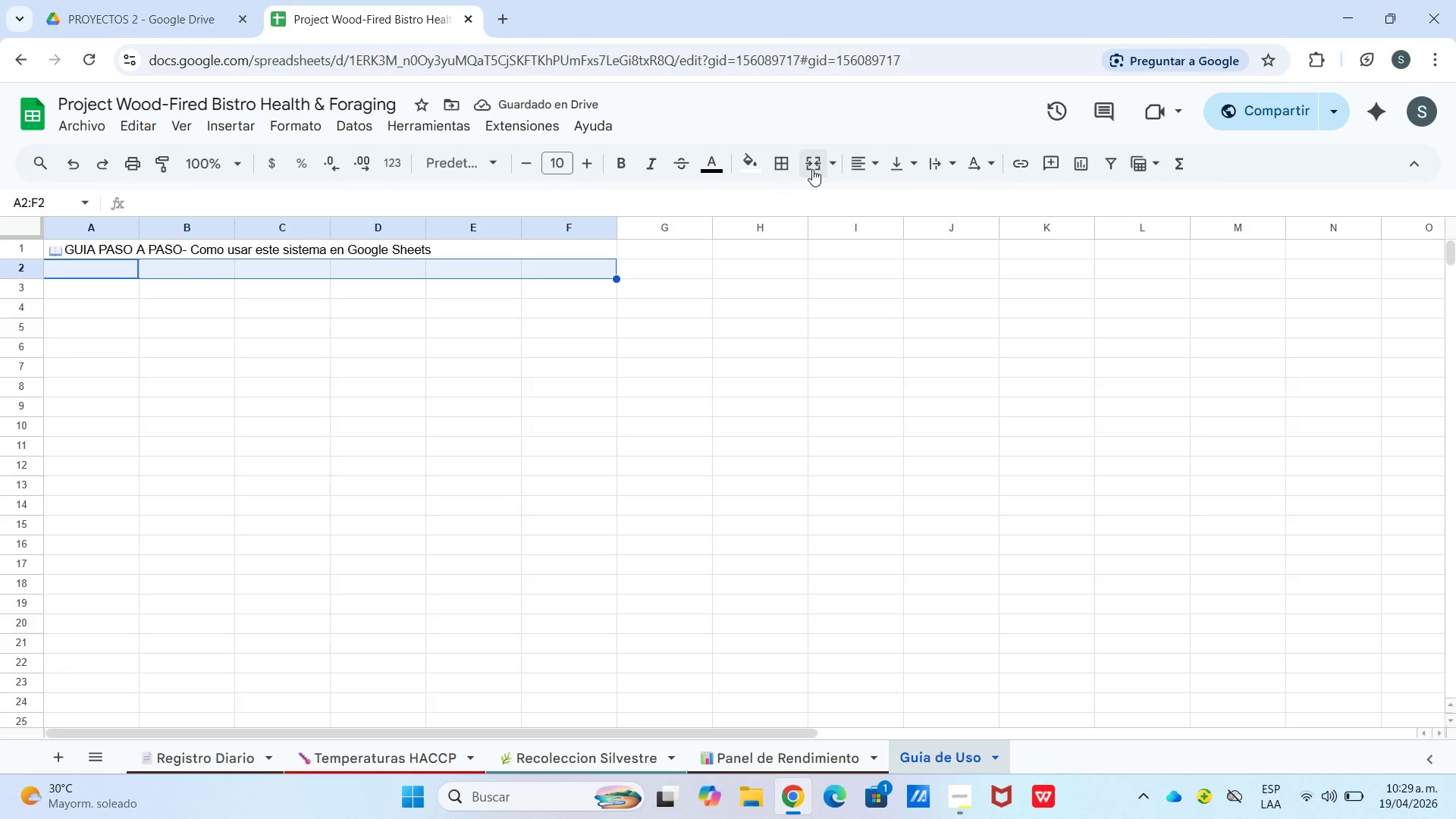 
left_click([811, 168])
 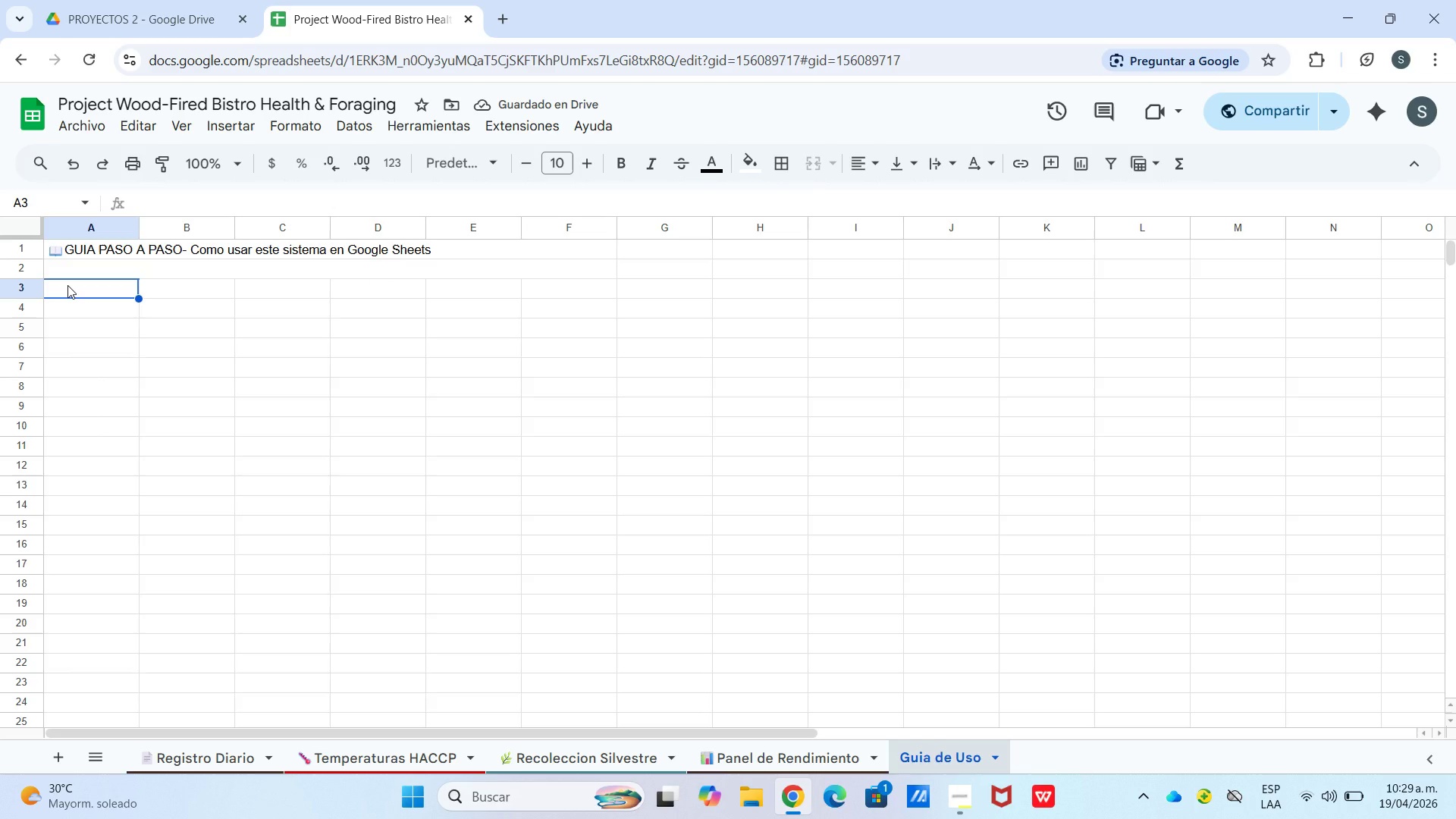 
type(Paso 1)
 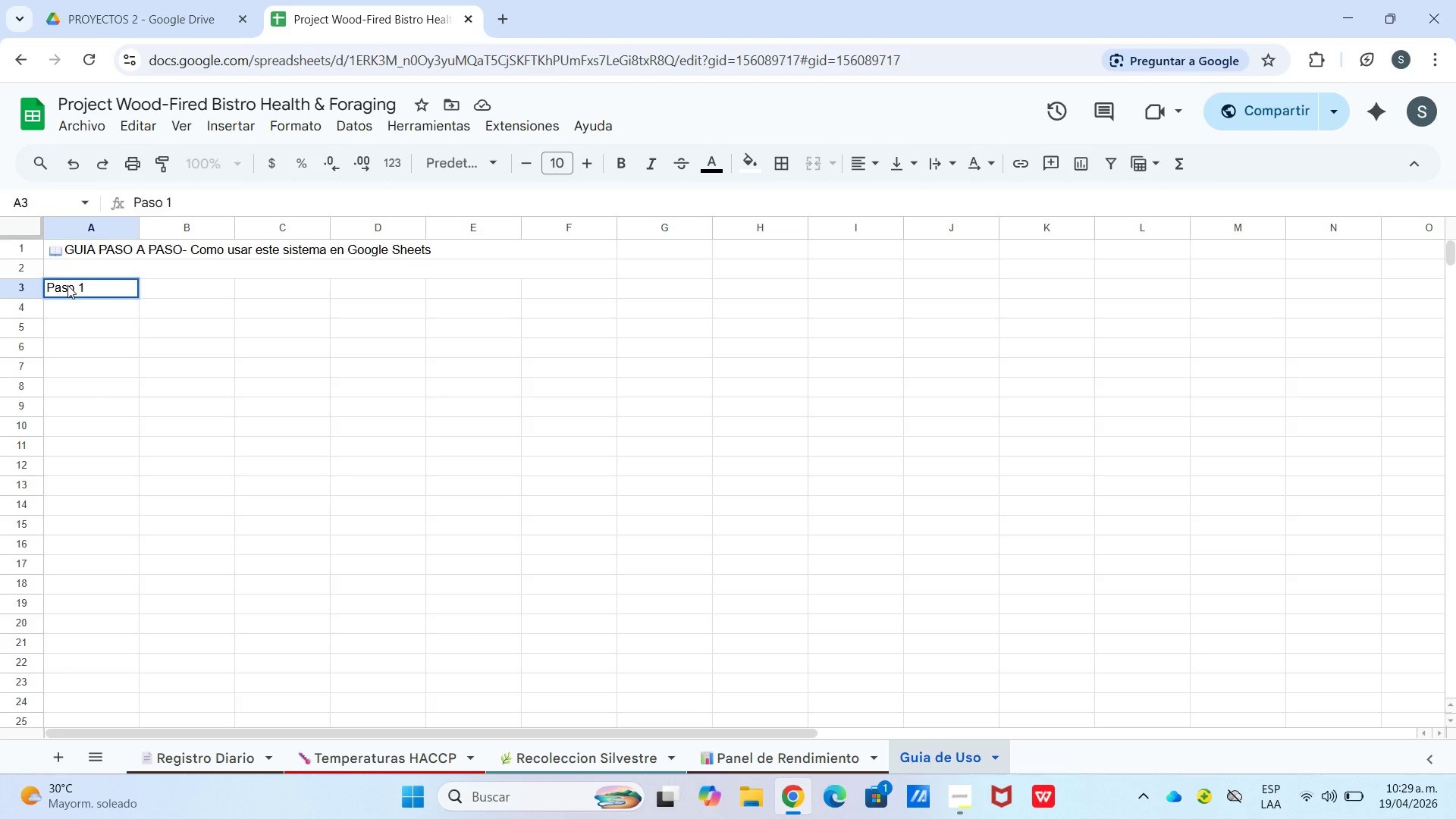 
key(Enter)
 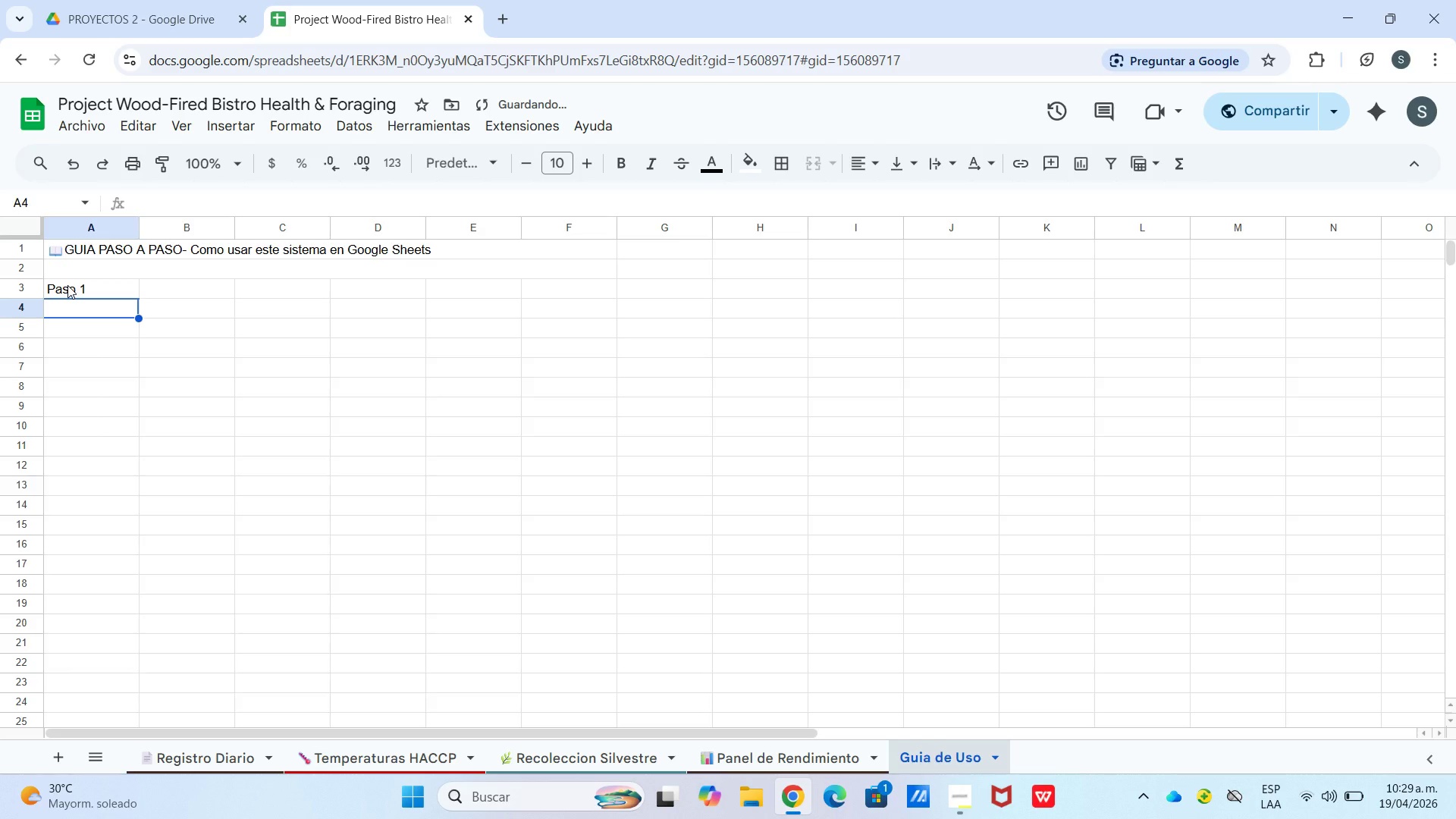 
left_click_drag(start_coordinate=[67, 283], to_coordinate=[73, 280])
 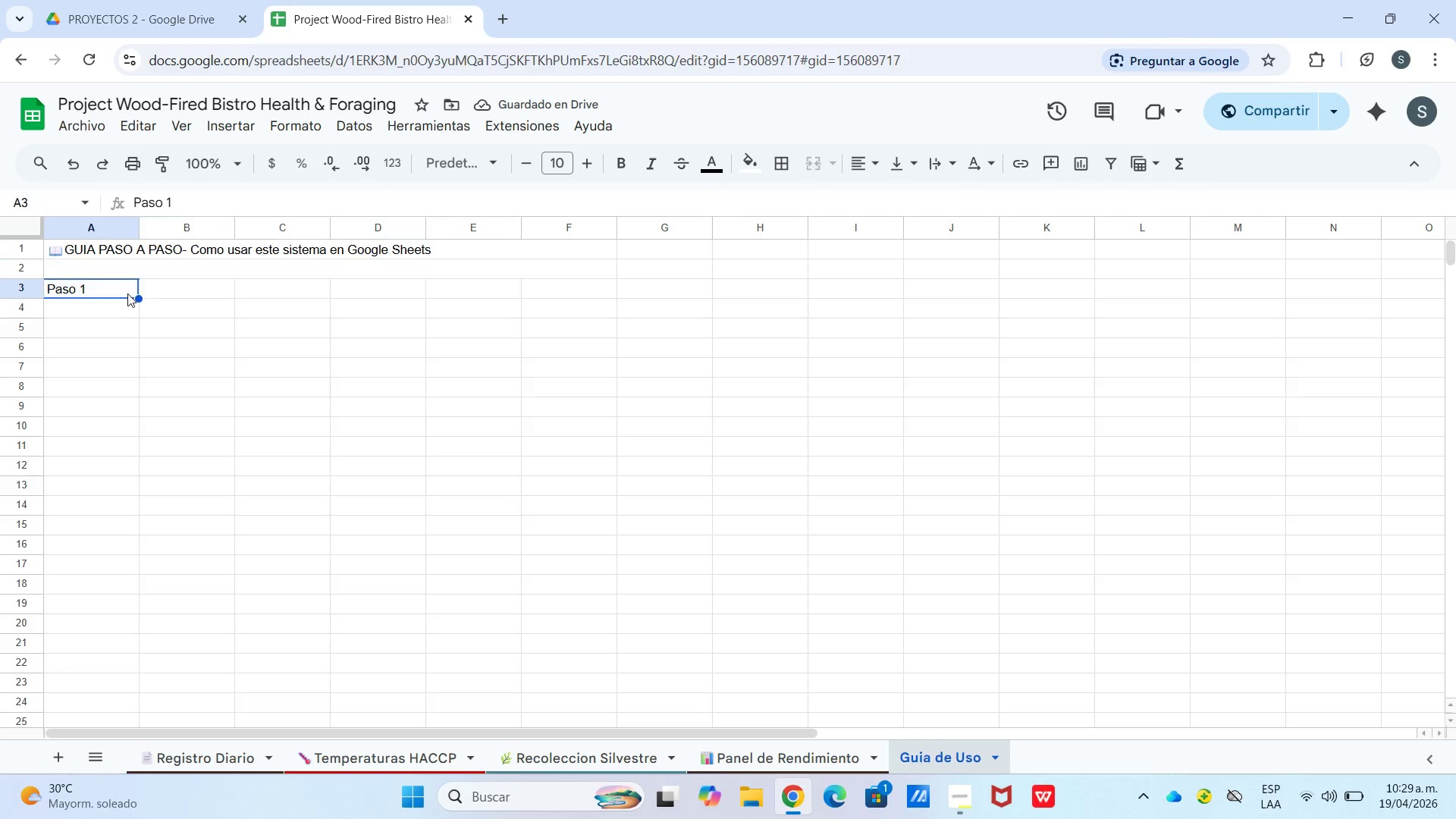 
left_click([127, 293])
 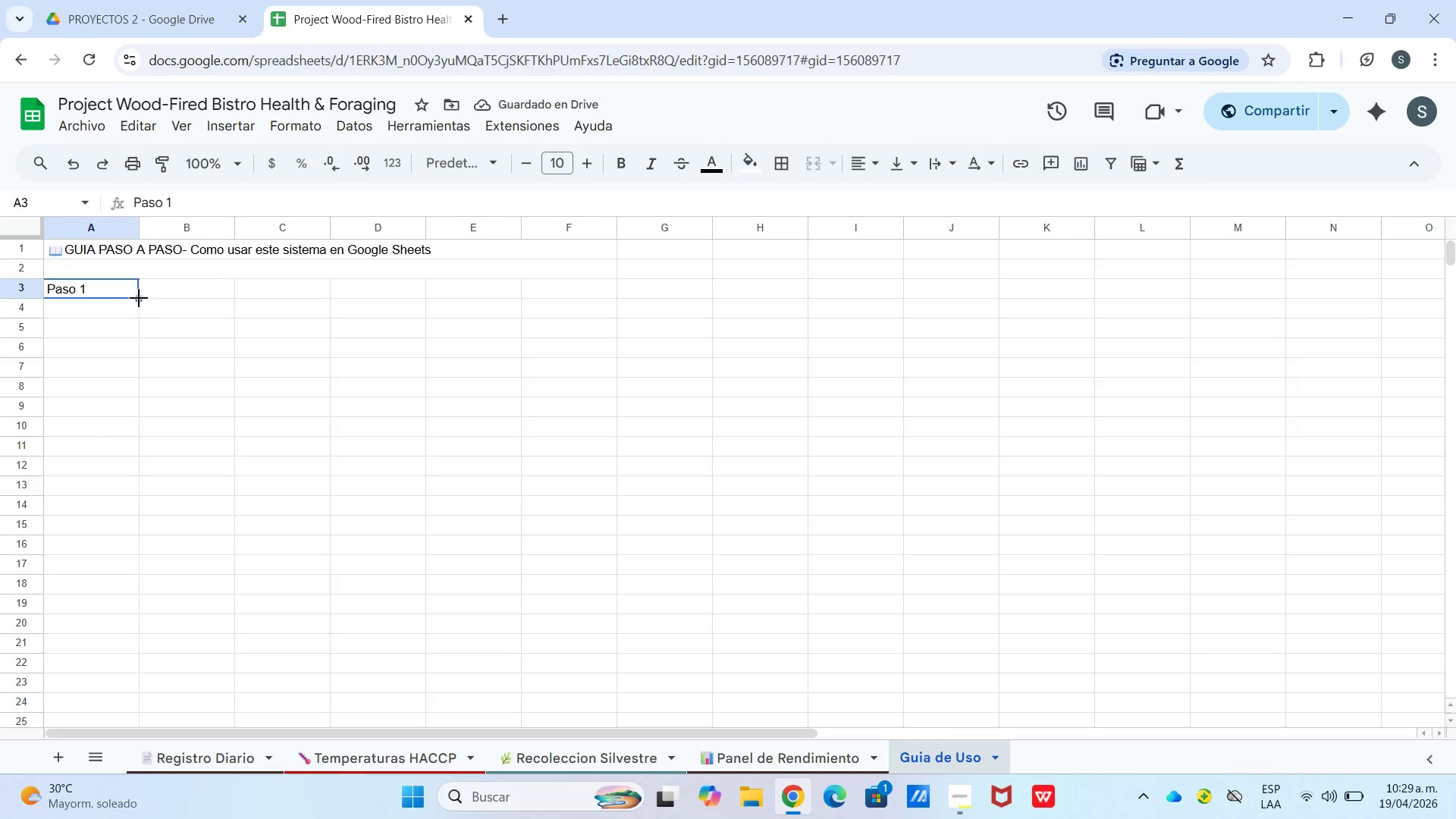 
left_click_drag(start_coordinate=[138, 297], to_coordinate=[143, 349])
 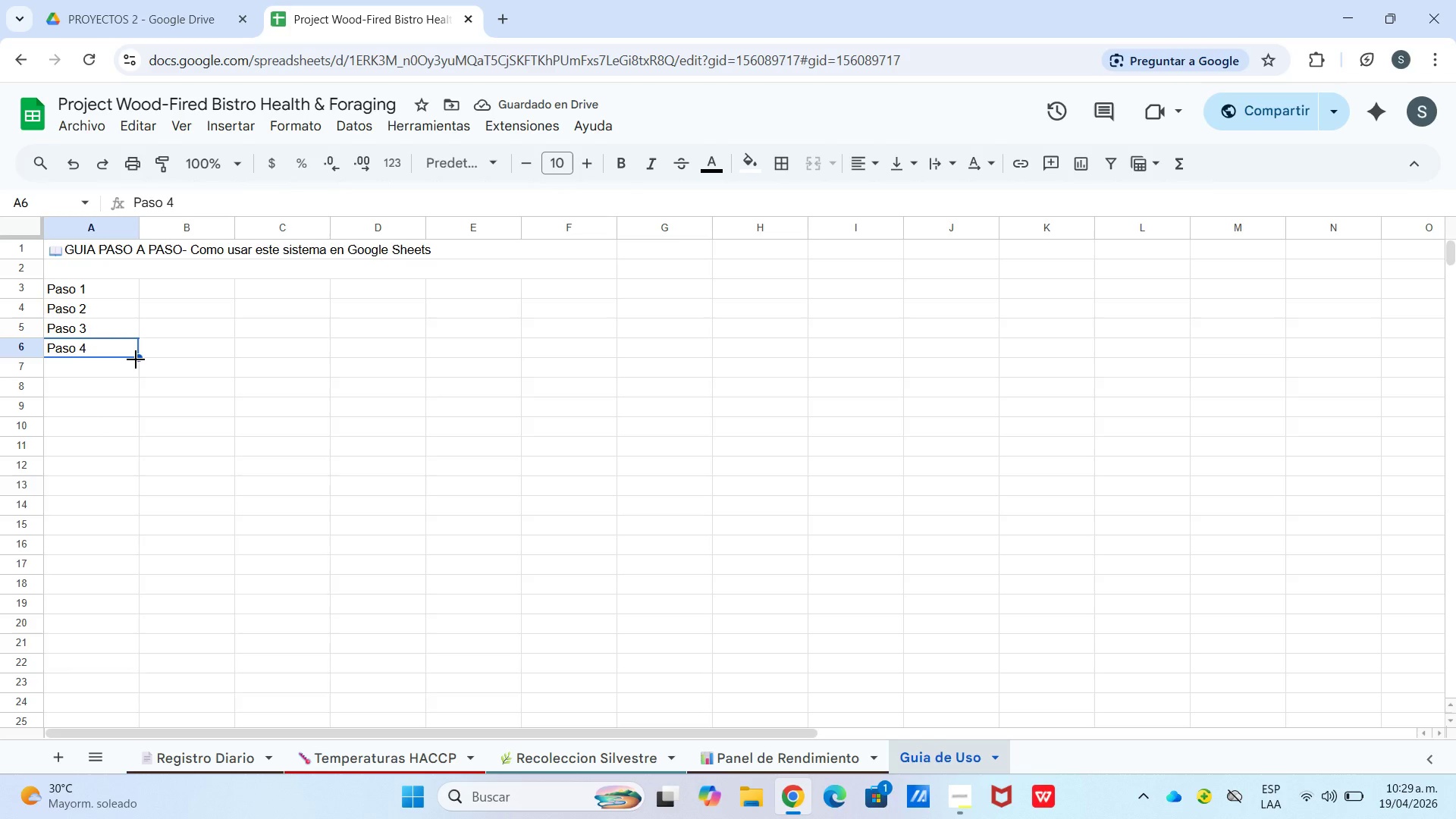 
wait(8.47)
 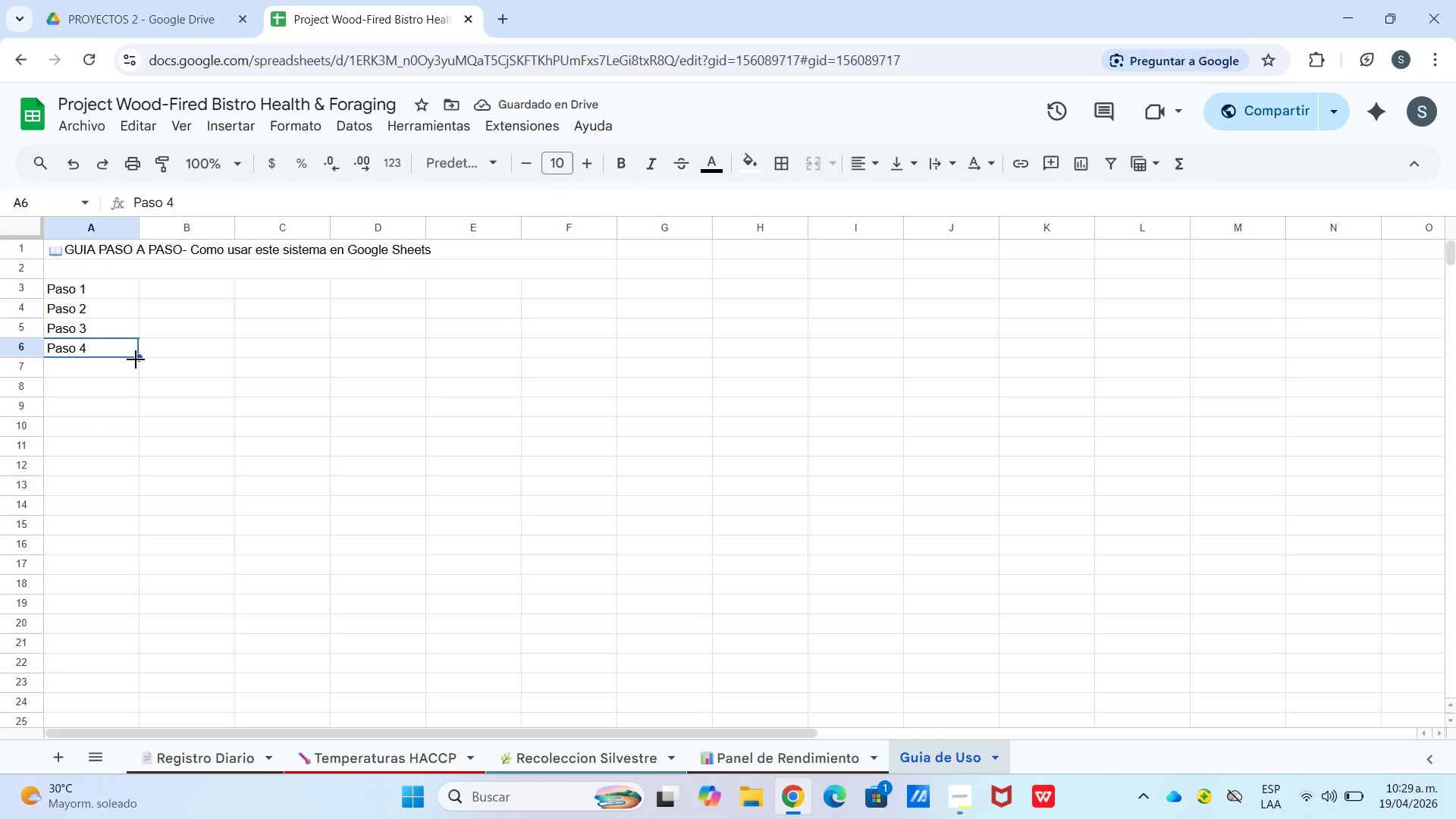 
left_click_drag(start_coordinate=[138, 357], to_coordinate=[130, 468])
 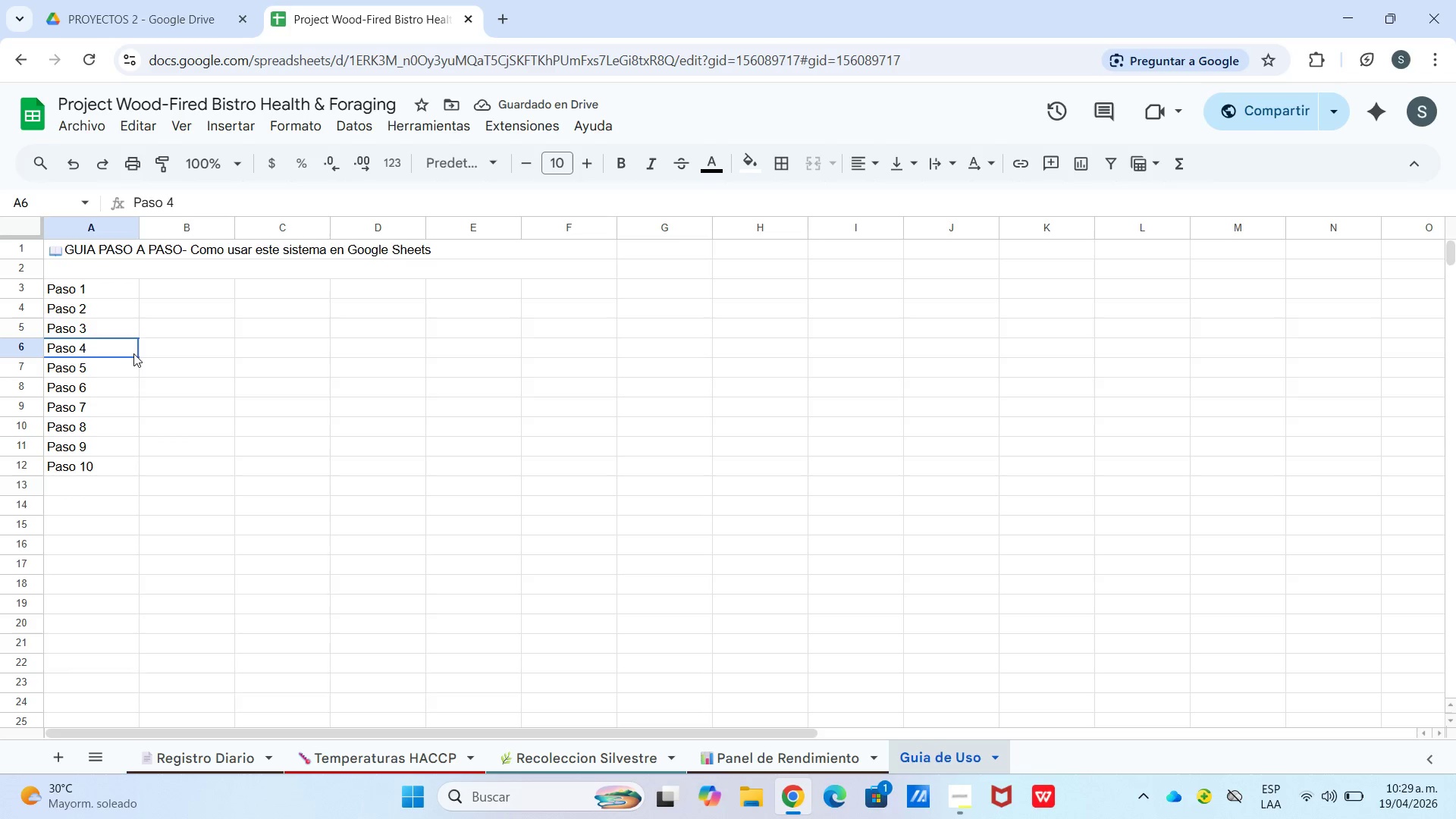 
scroll: coordinate [184, 395], scroll_direction: up, amount: 2.0
 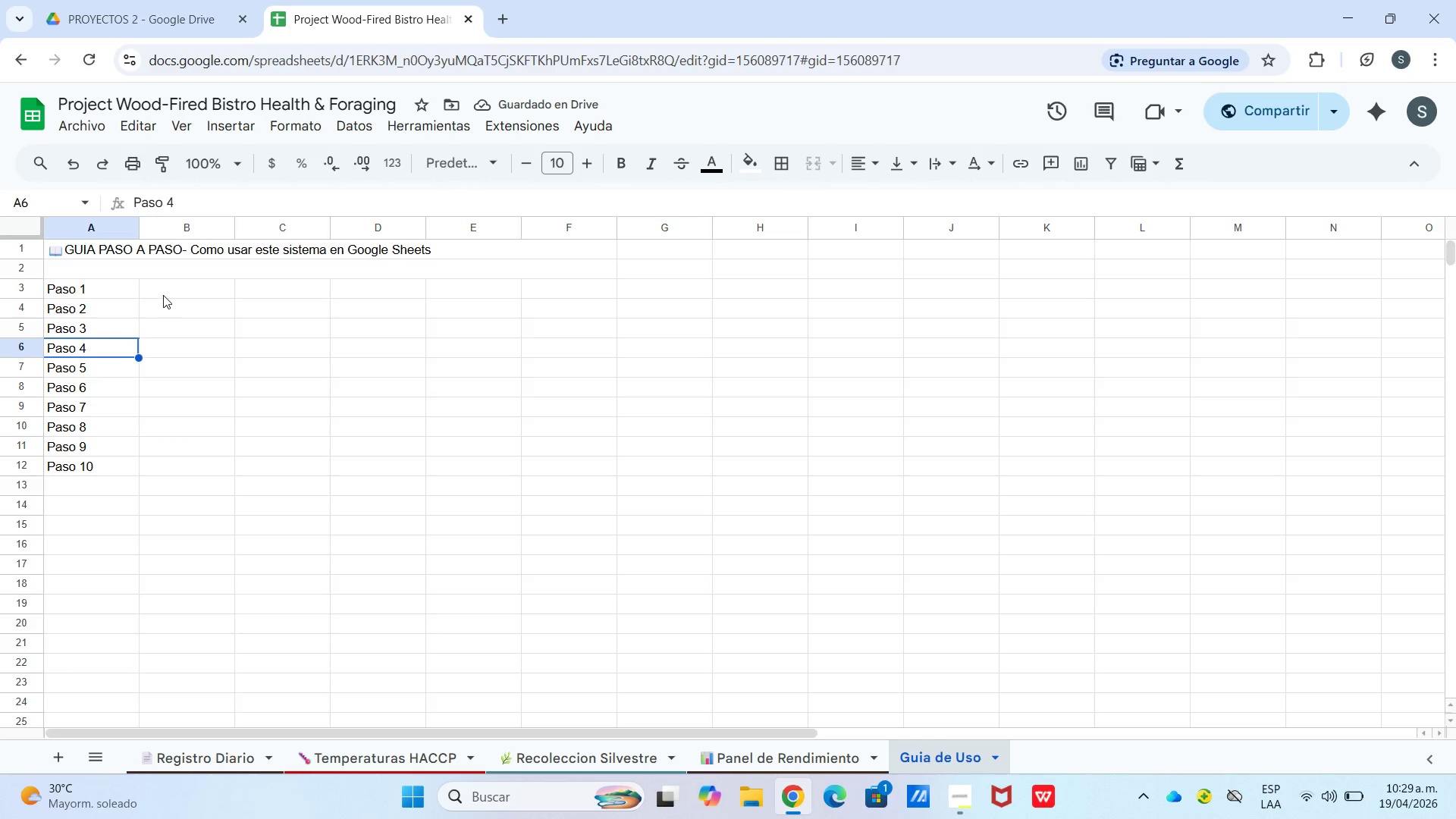 
left_click([163, 295])
 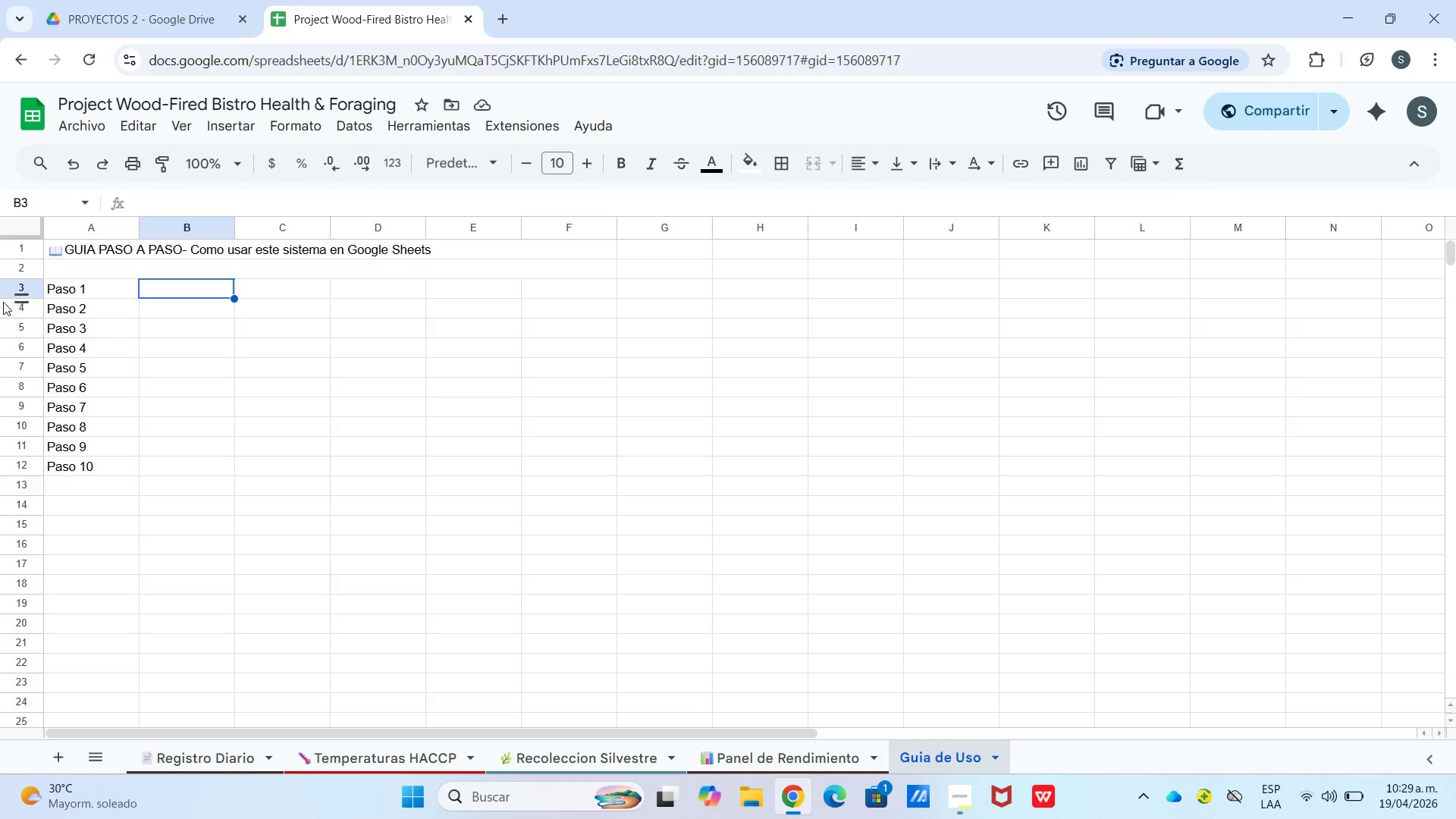 
wait(5.2)
 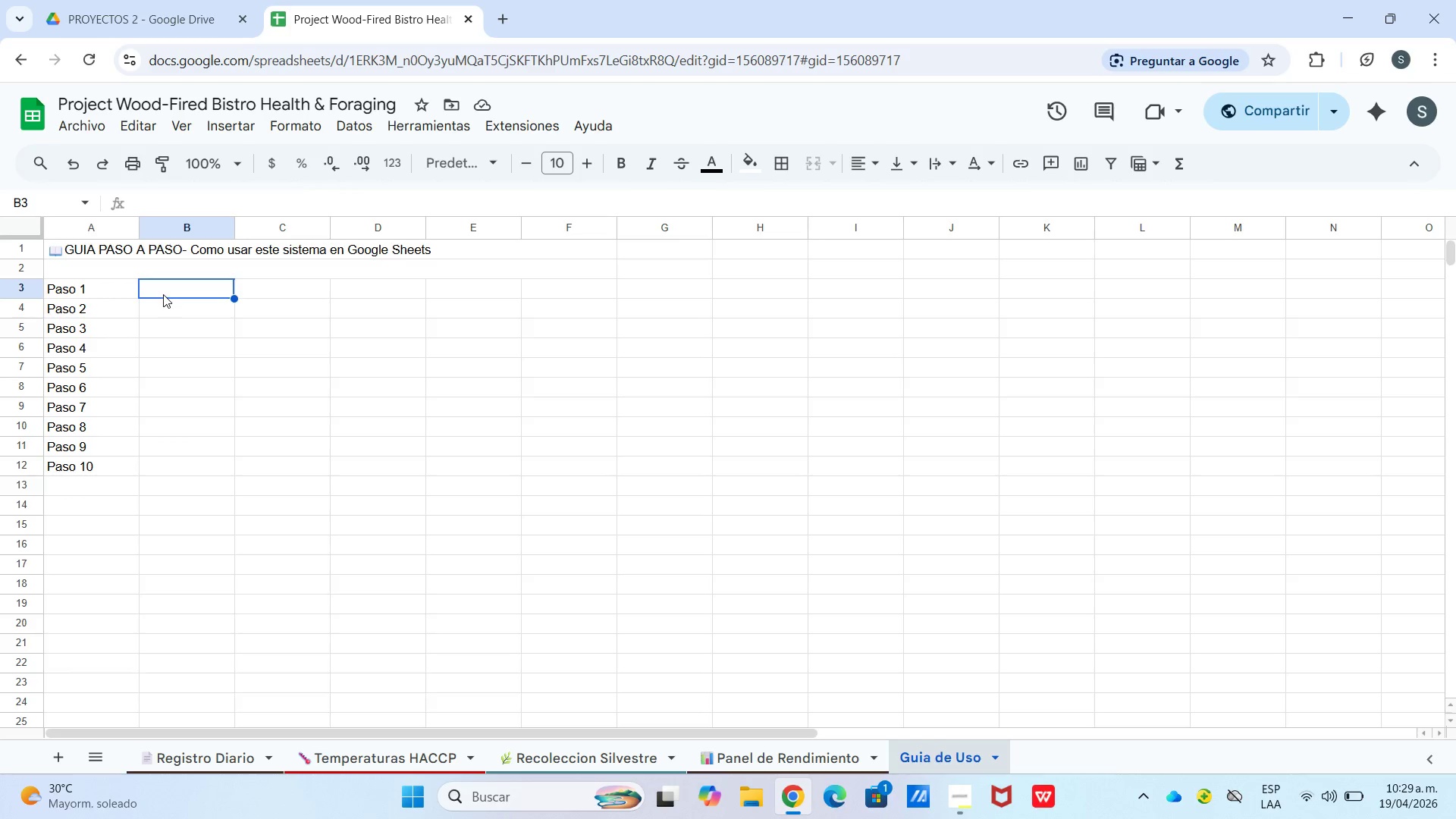 
double_click([181, 289])
 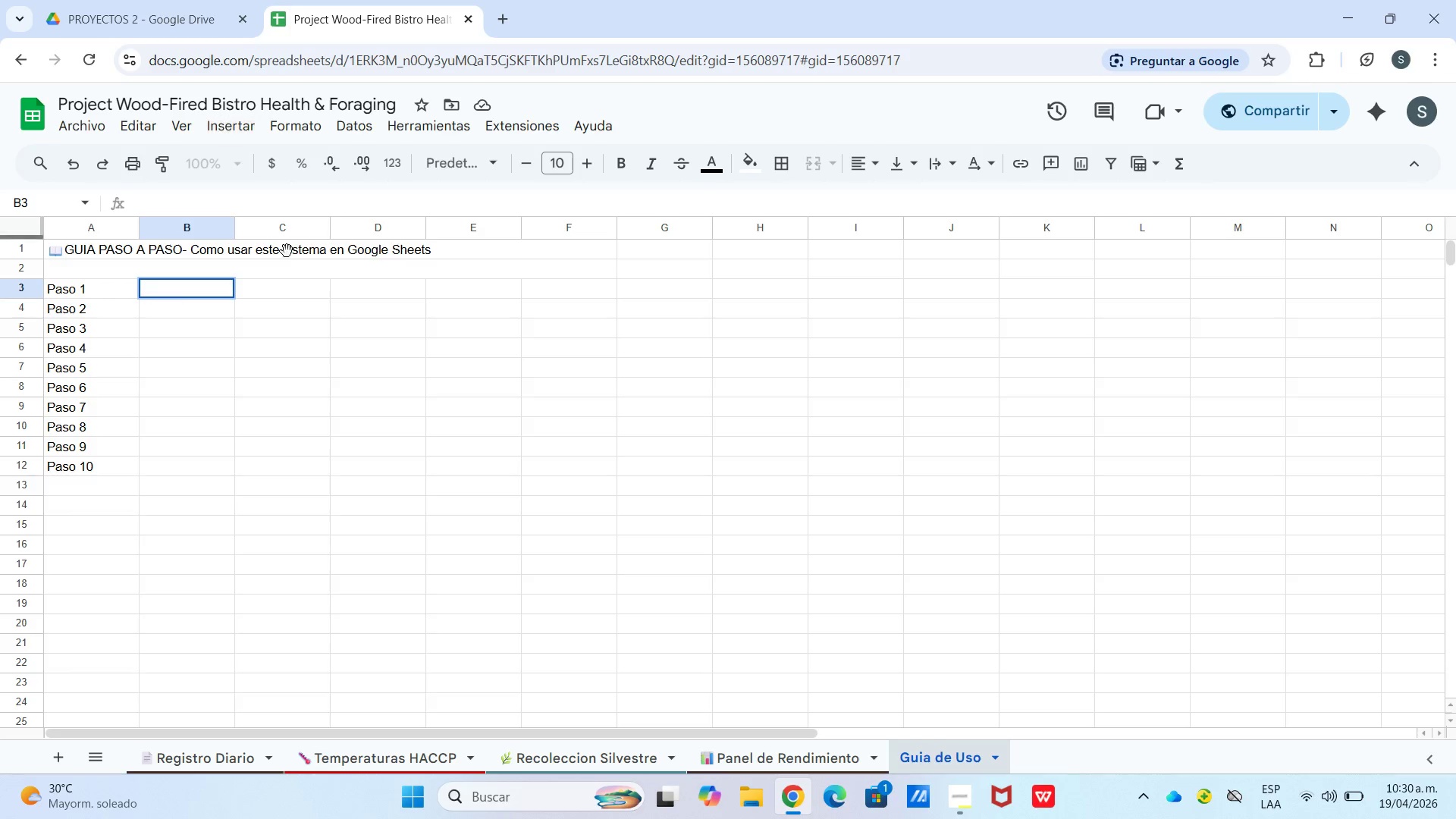 
left_click_drag(start_coordinate=[325, 316], to_coordinate=[315, 305])
 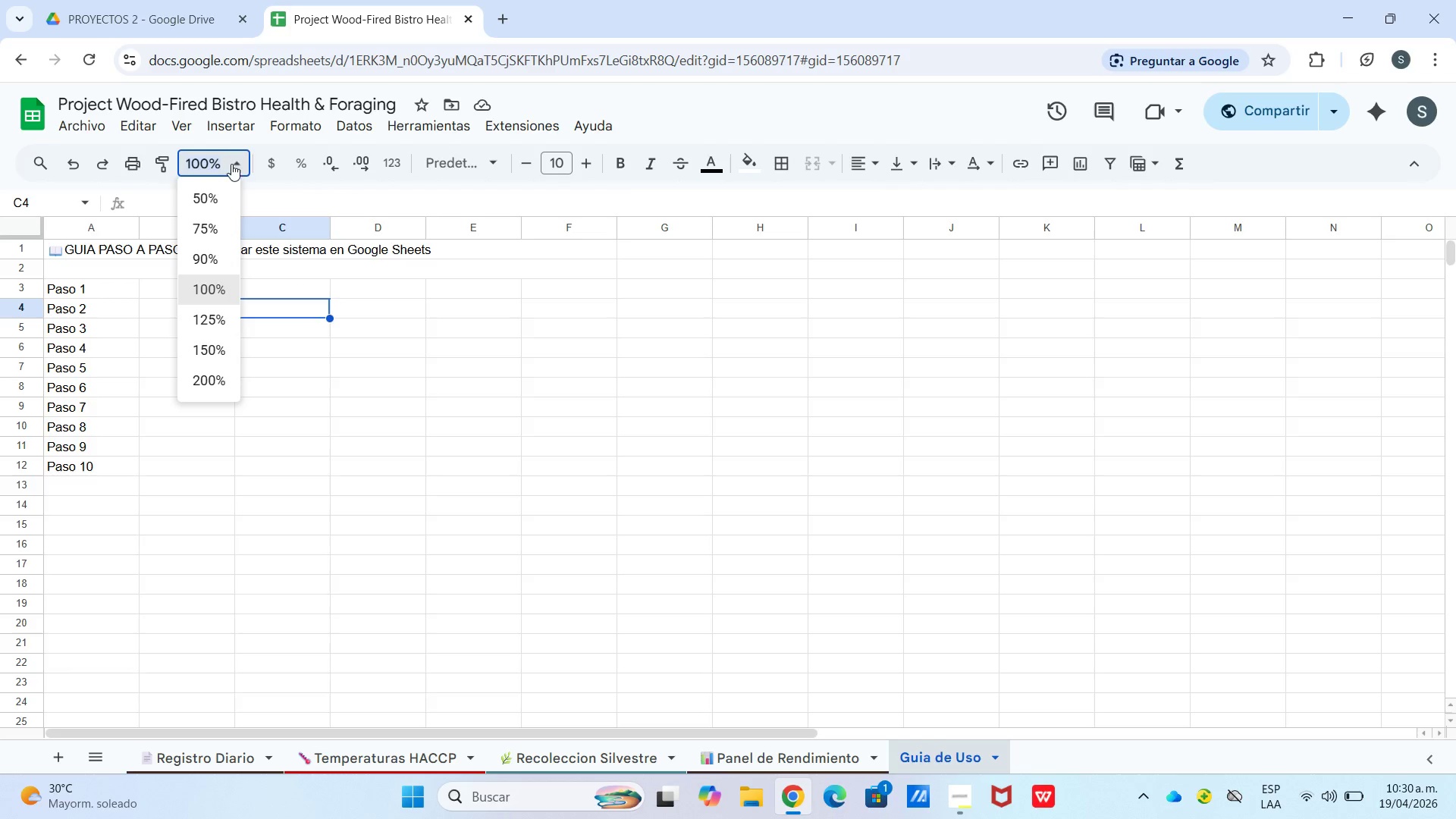 
left_click([231, 164])
 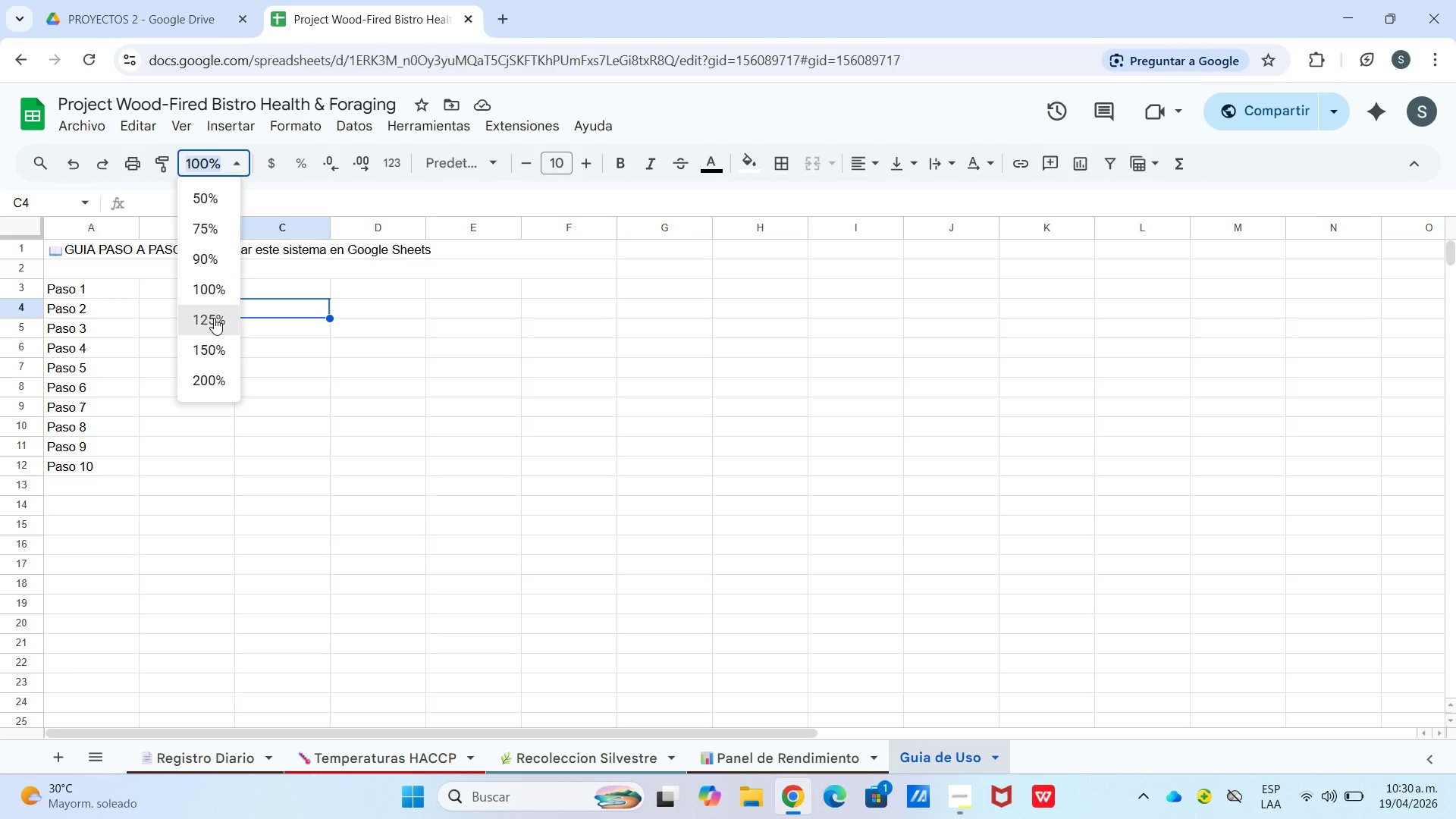 
left_click([214, 318])
 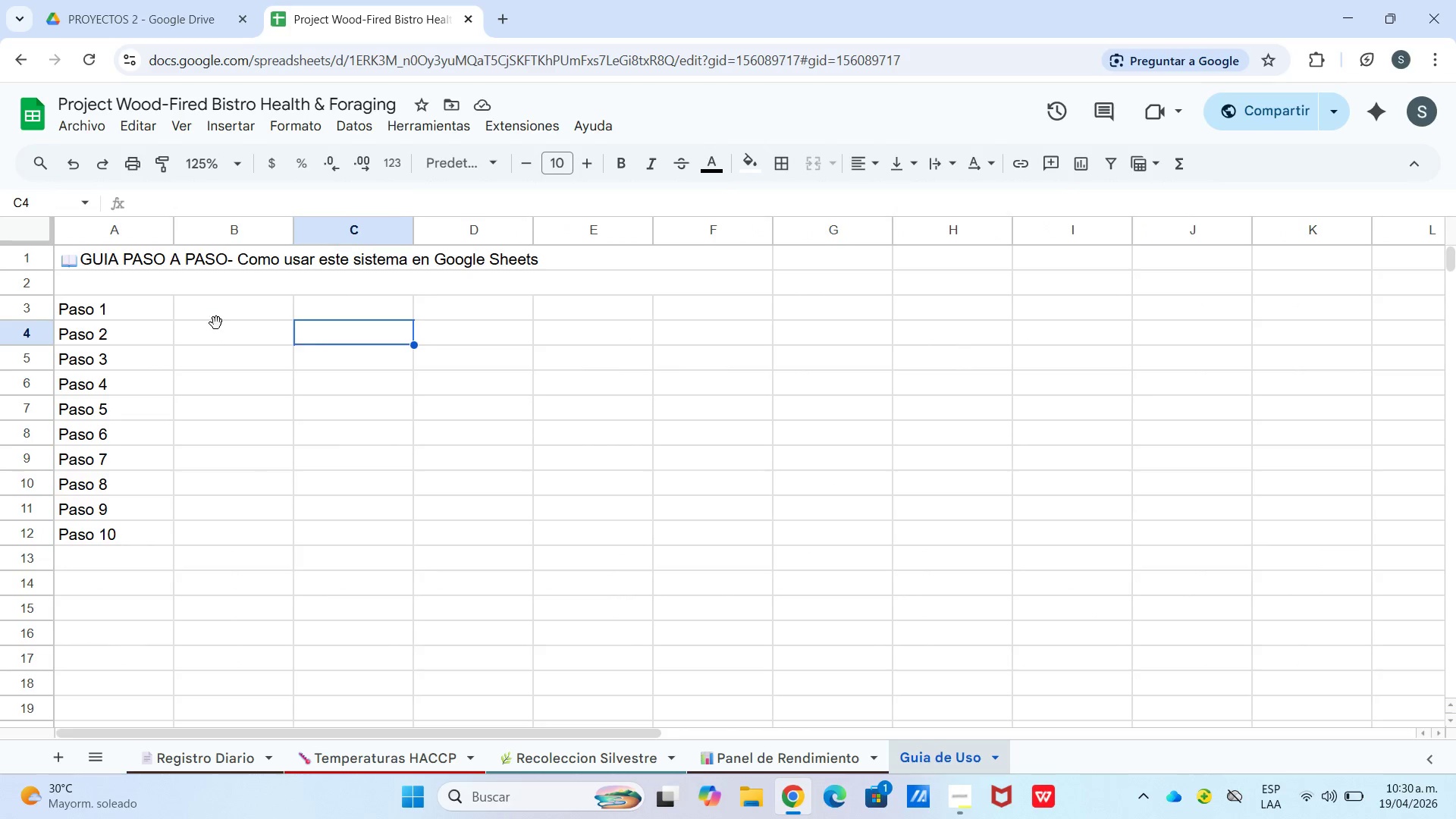 
left_click_drag(start_coordinate=[216, 323], to_coordinate=[217, 318])
 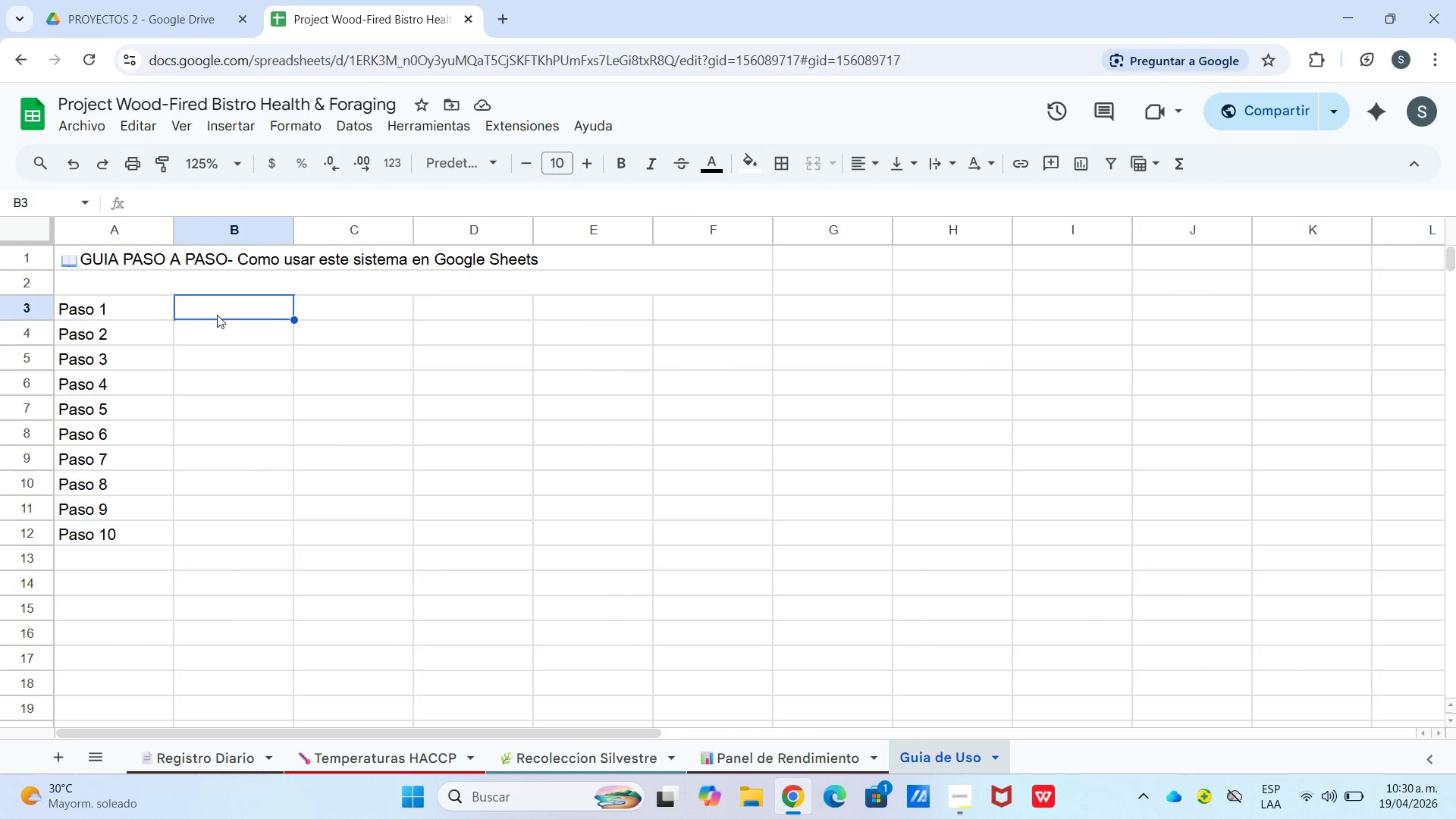 
left_click([217, 315])
 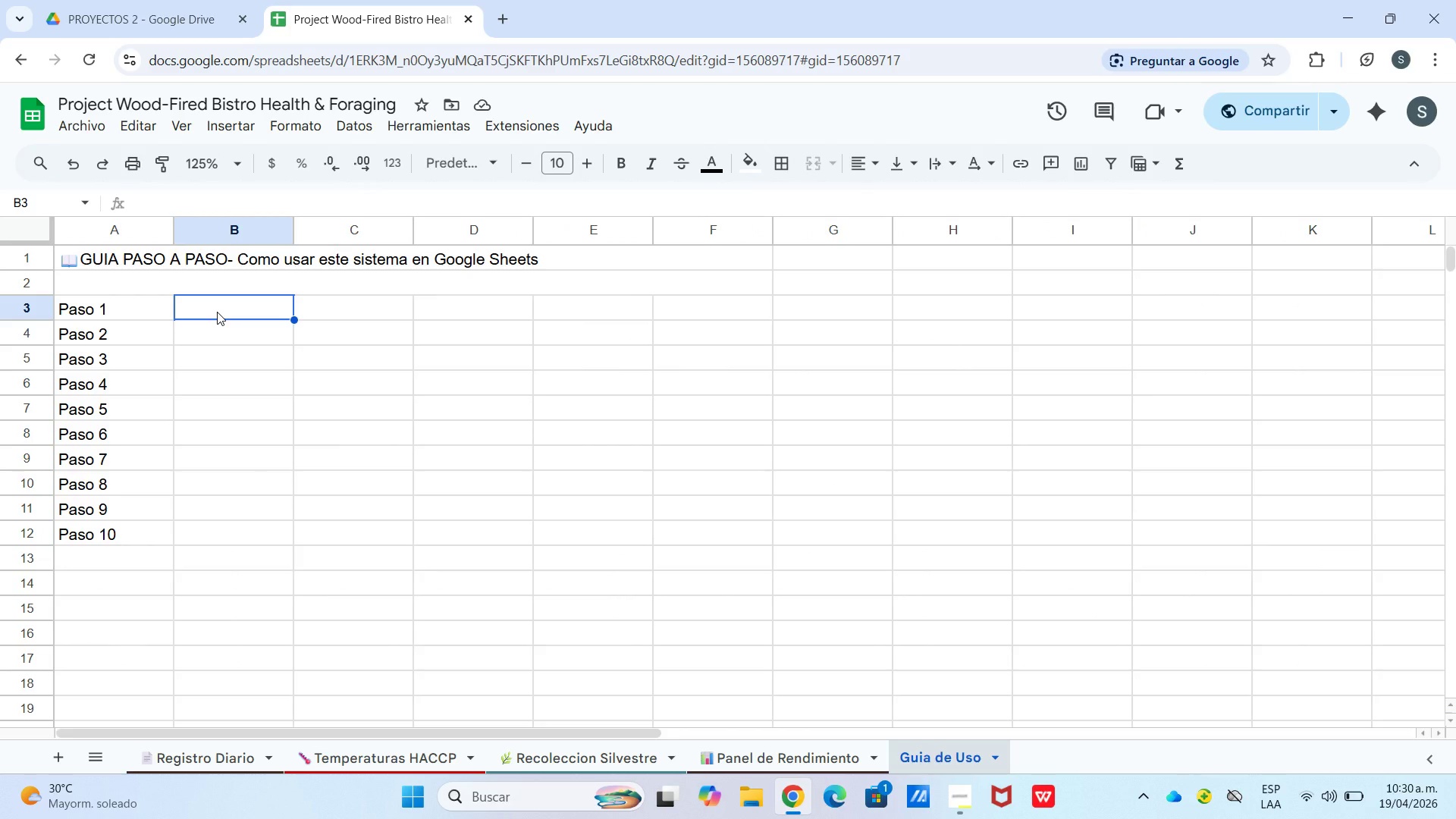 
type(Abre )
key(Backspace)
key(Backspace)
key(Backspace)
key(Backspace)
type(BRE EL A)
 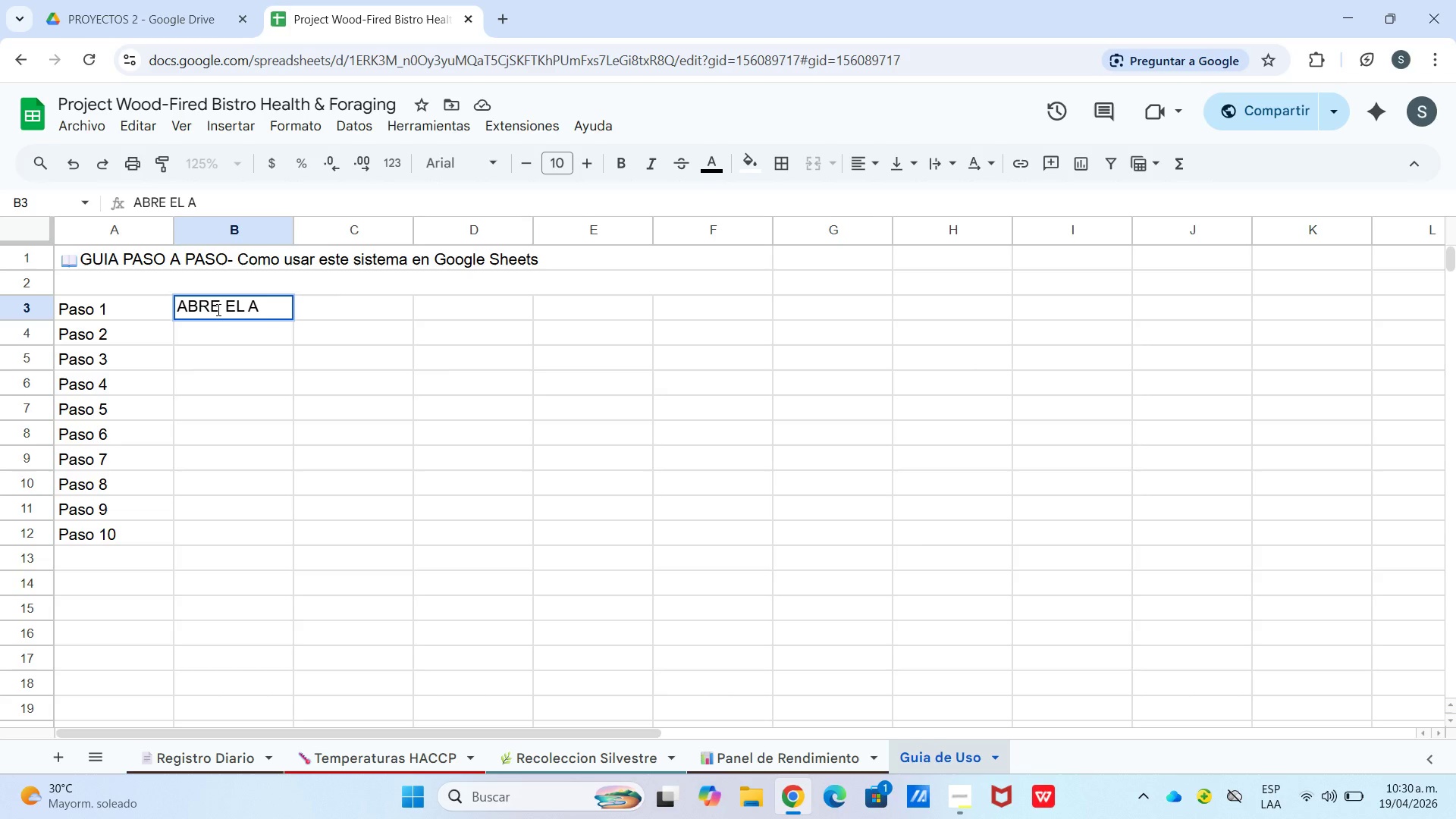 
hold_key(key=Backspace, duration=0.64)
 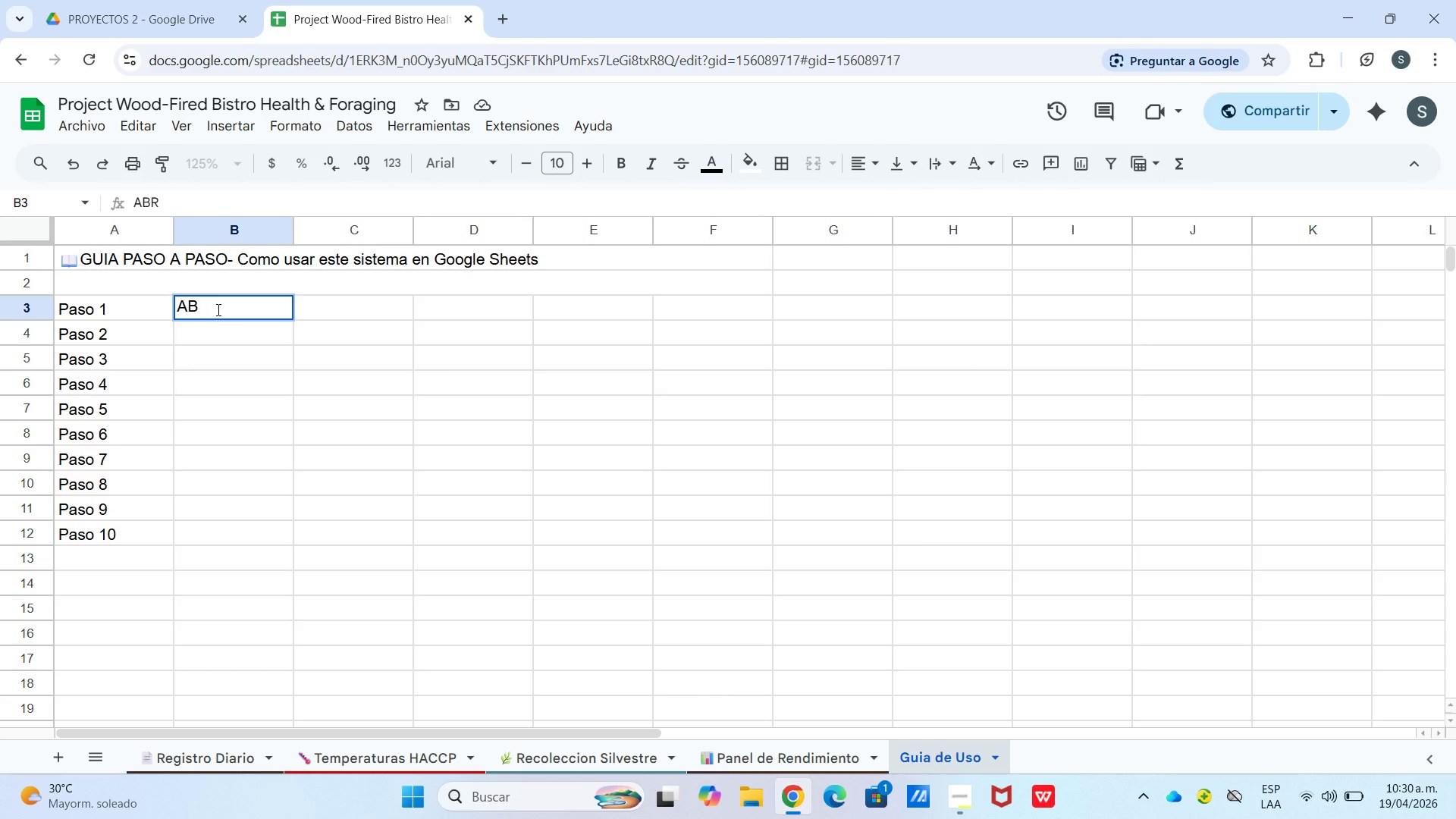 
key(Backspace)
key(Backspace)
key(Backspace)
type(HOJA )
key(Backspace)
type(> REGISTROD)
key(Backspace)
type( DIARIO)
 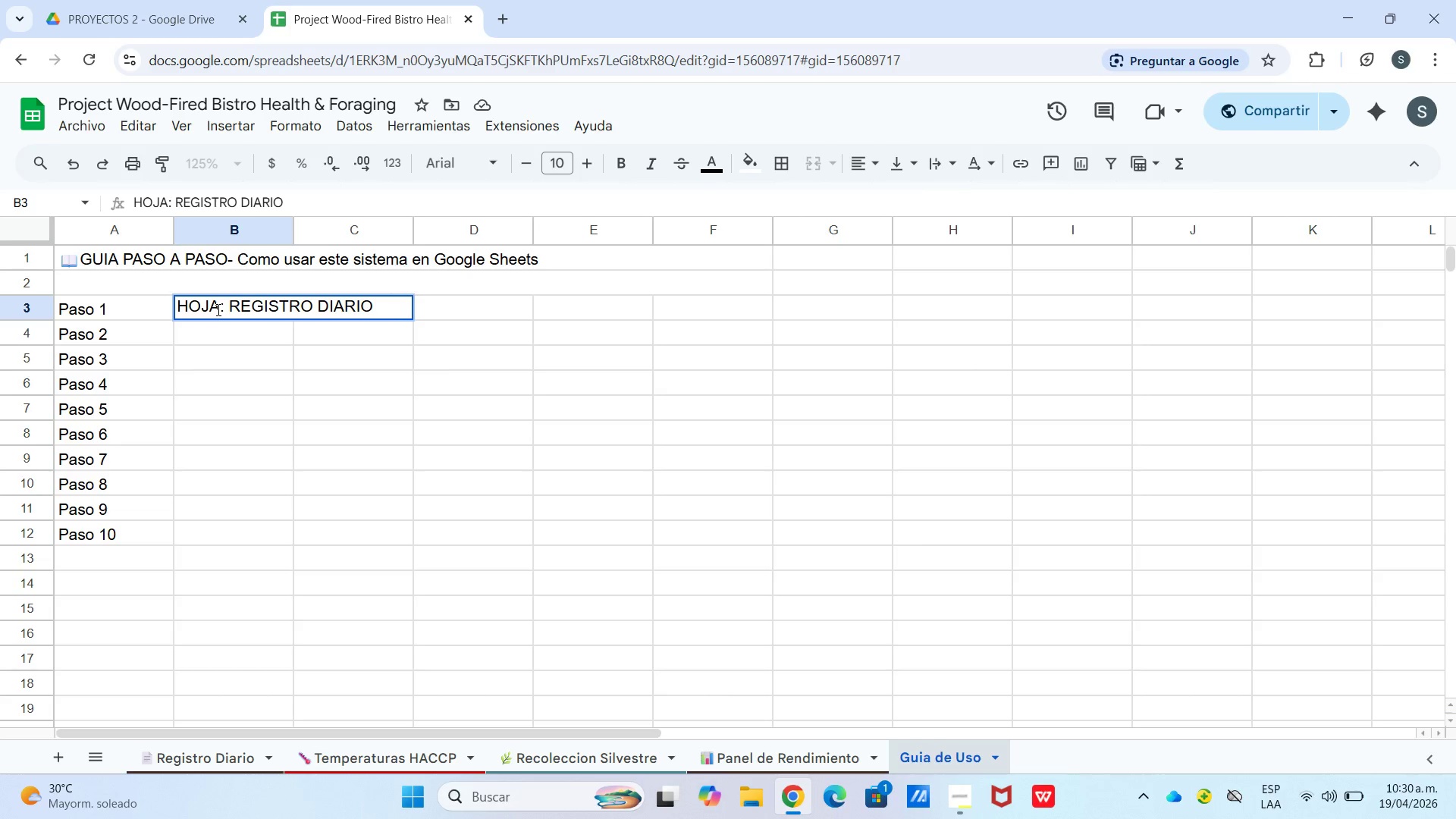 
key(Enter)
 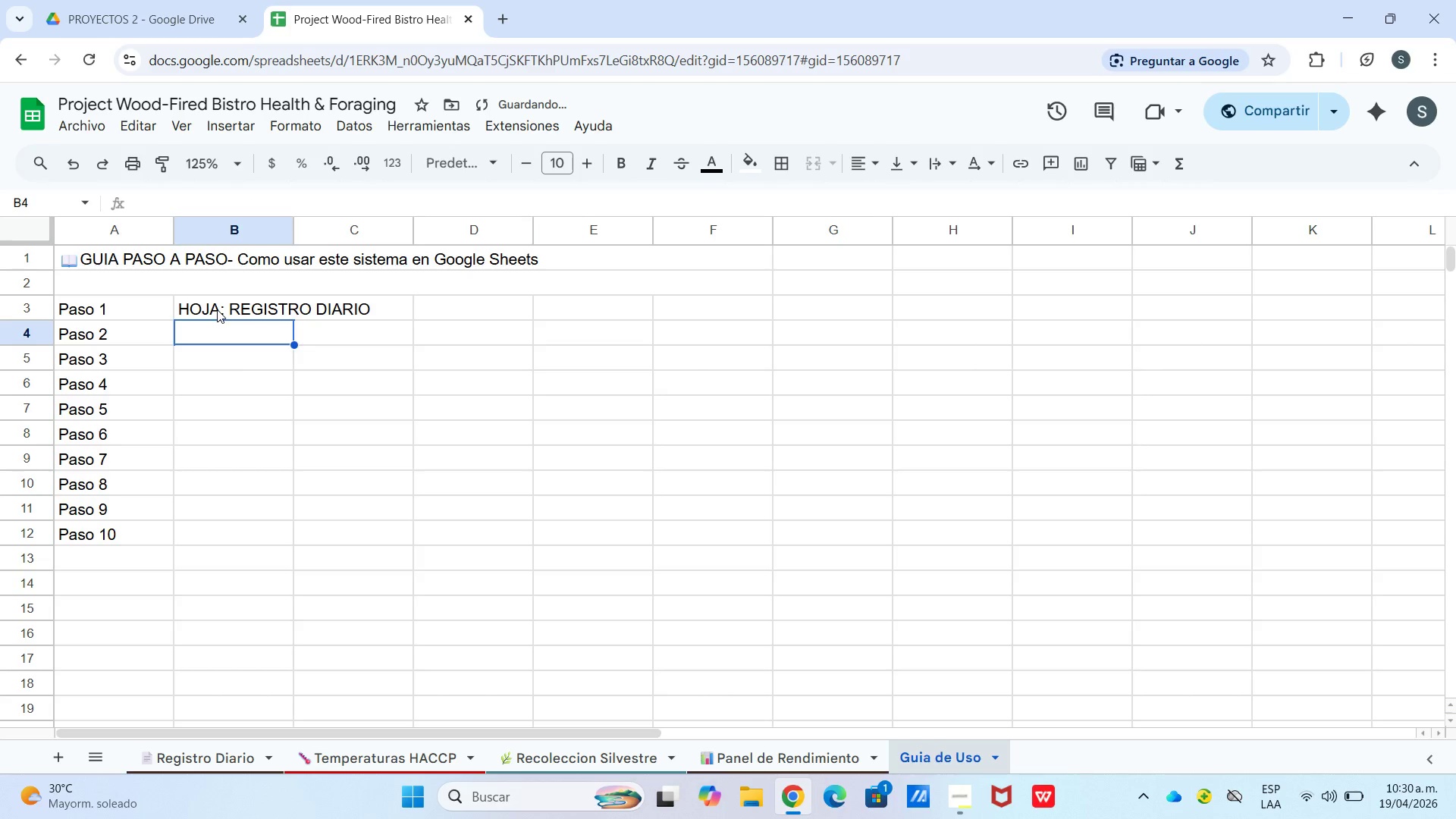 
type(INGRESAR FECHA)
 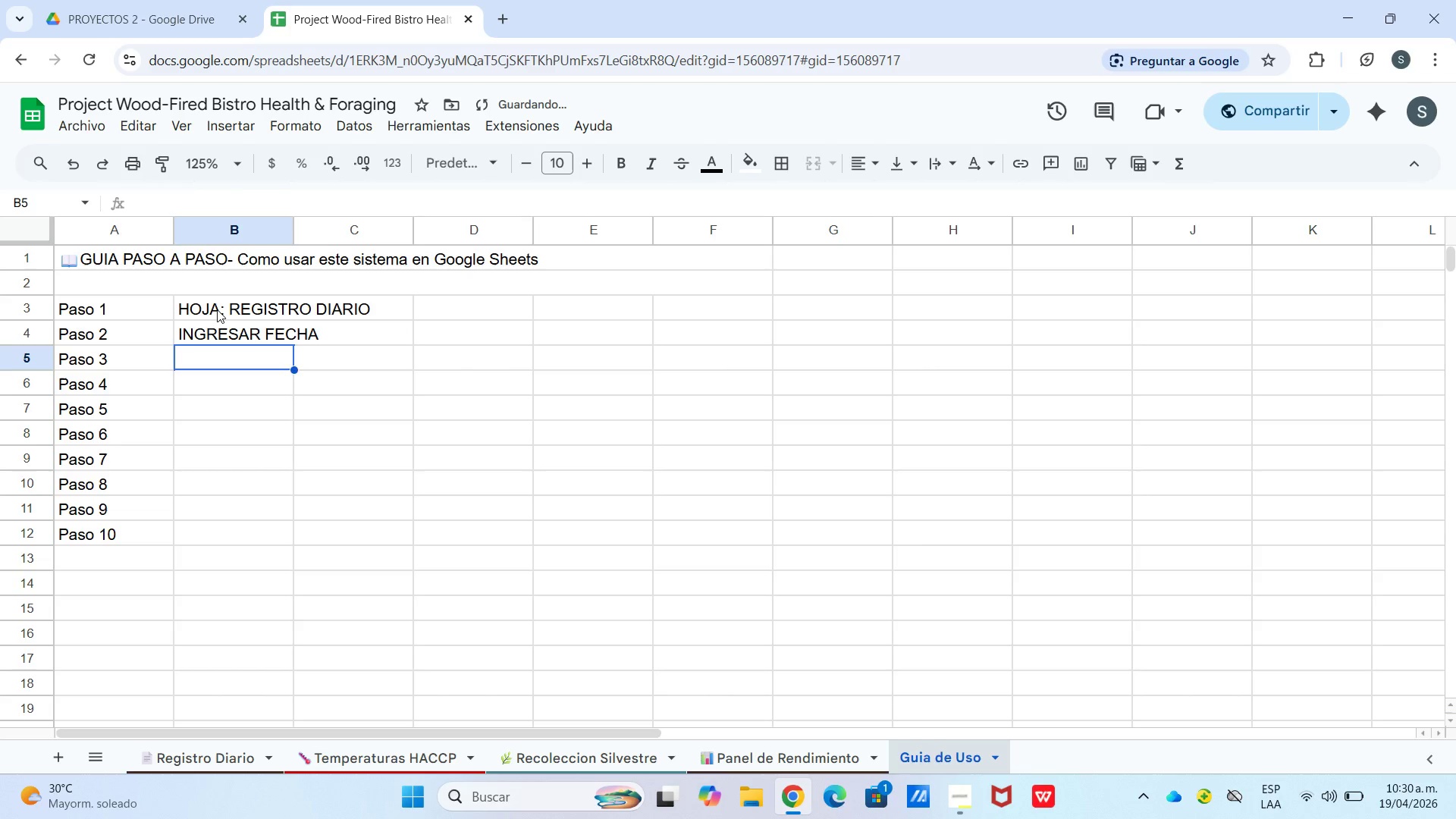 
key(Enter)
 